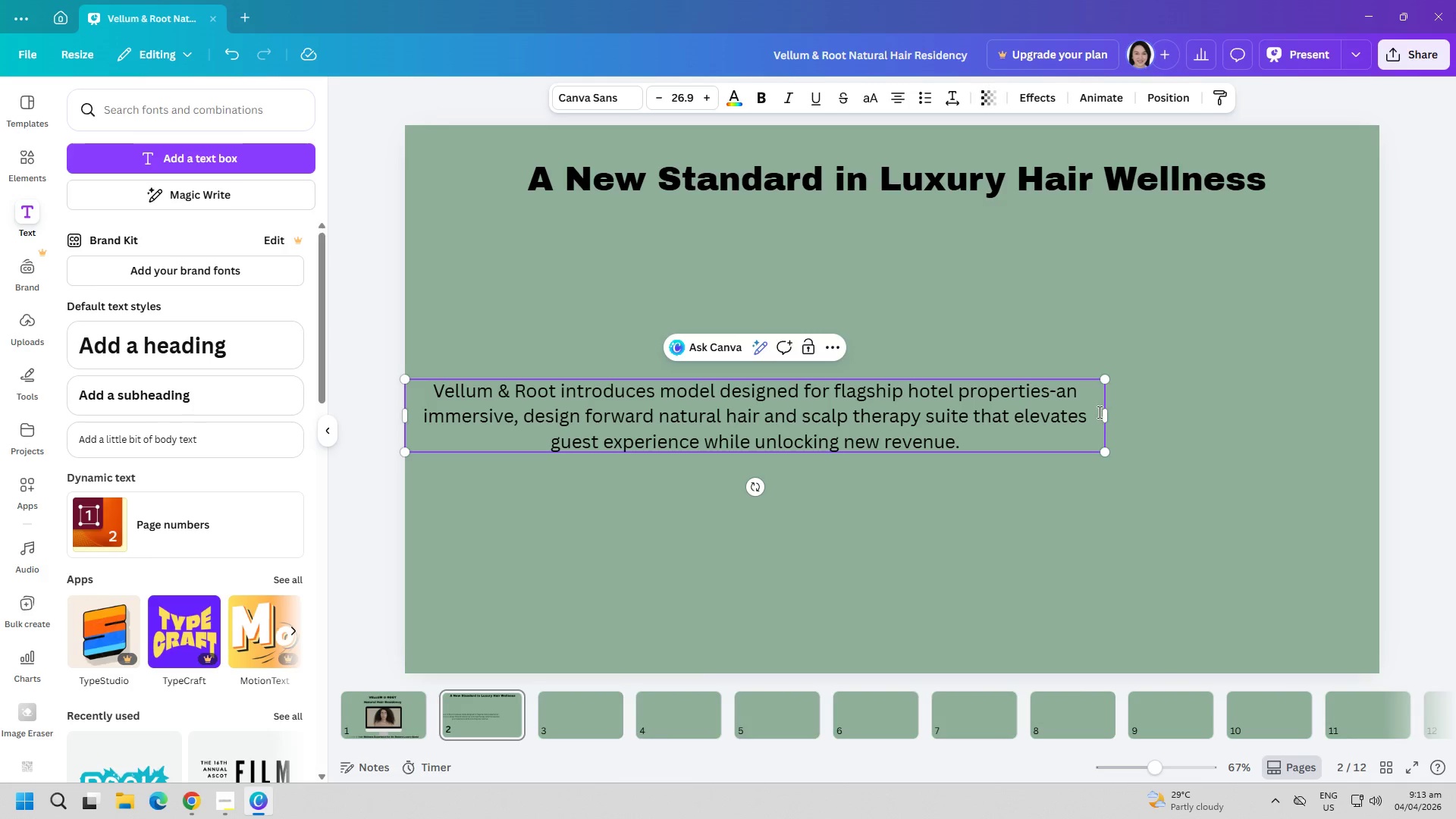 
left_click_drag(start_coordinate=[1107, 412], to_coordinate=[1307, 405])
 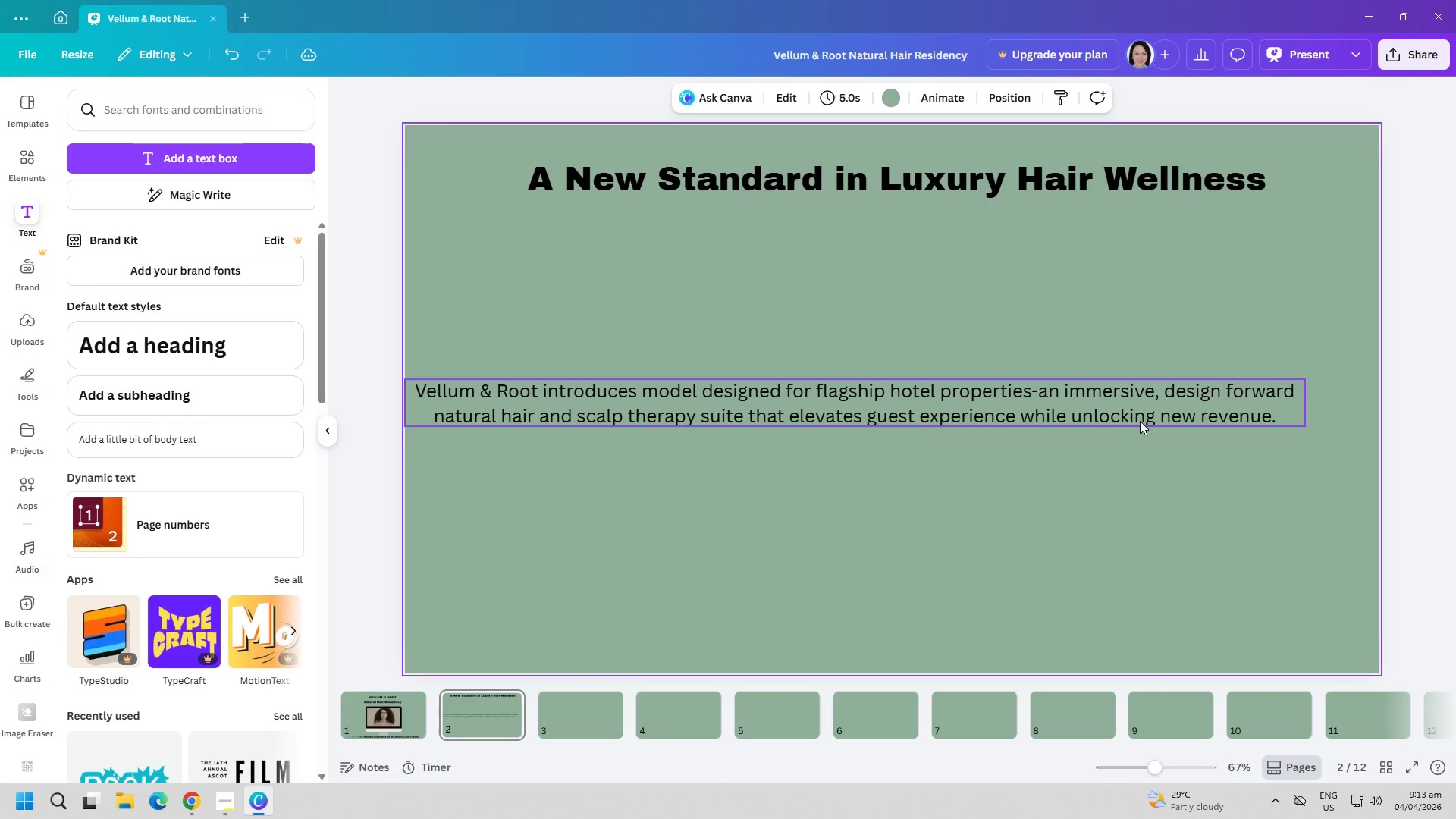 
left_click_drag(start_coordinate=[1125, 413], to_coordinate=[1128, 328])
 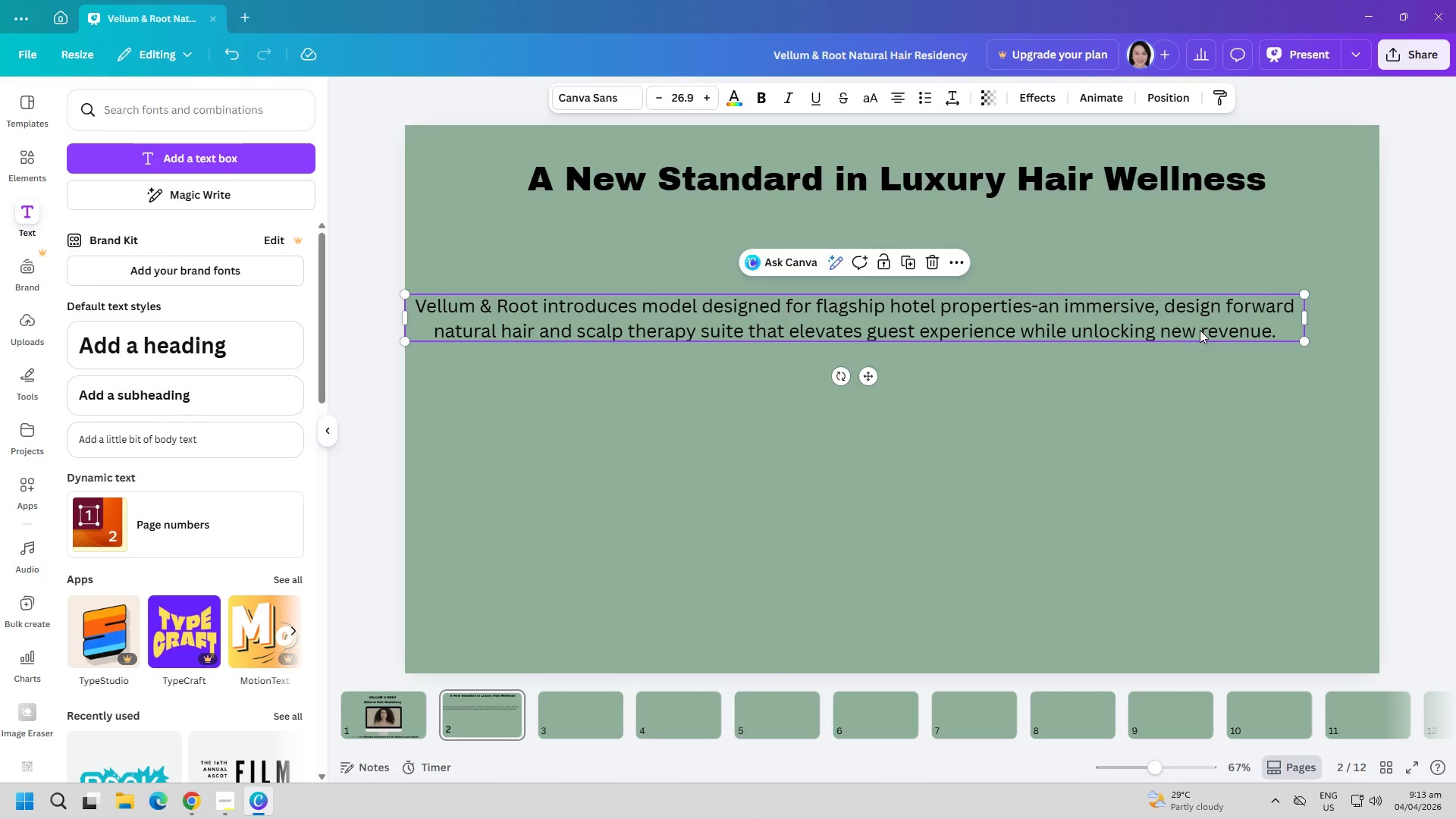 
wait(10.3)
 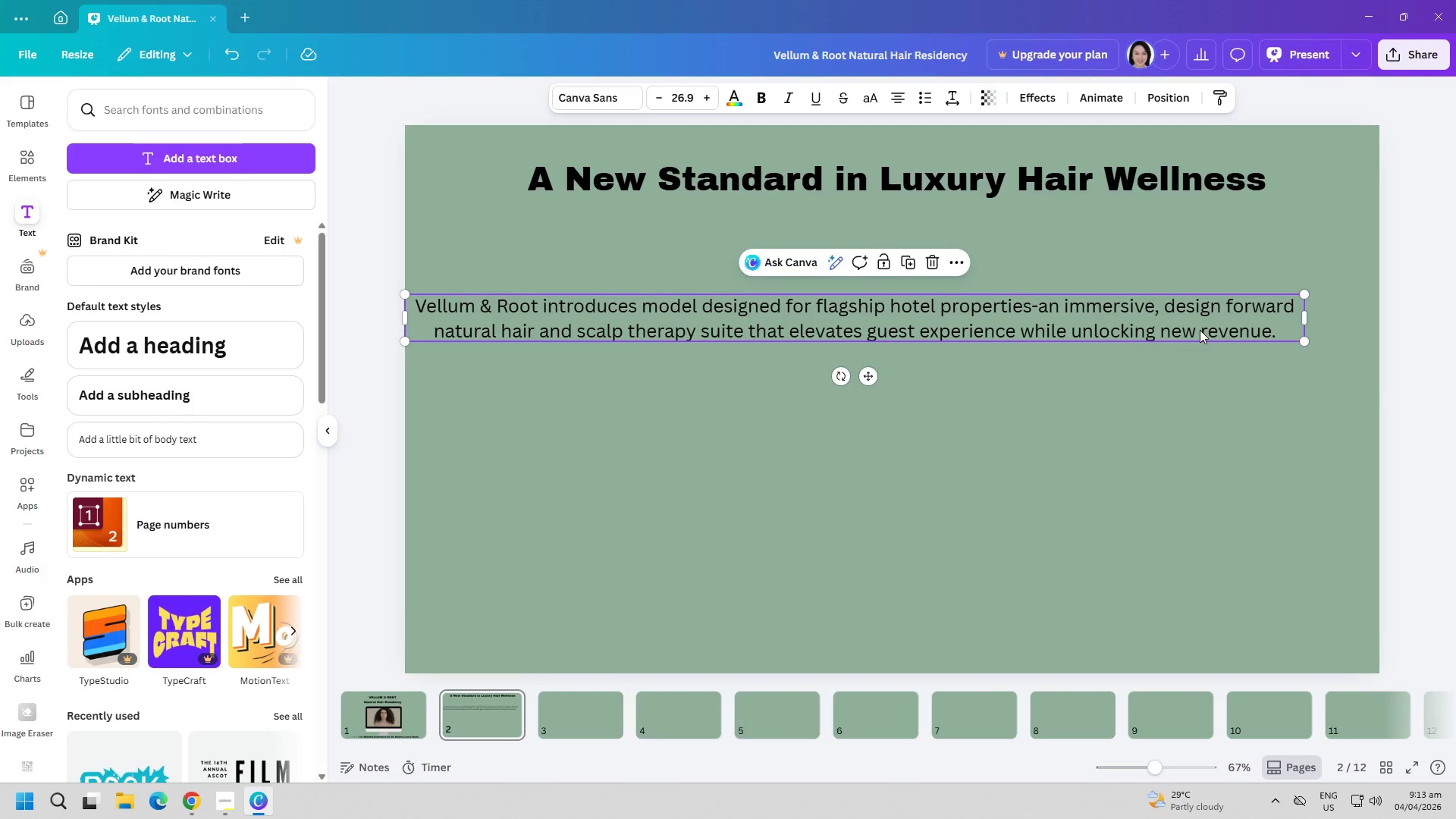 
left_click([1134, 400])
 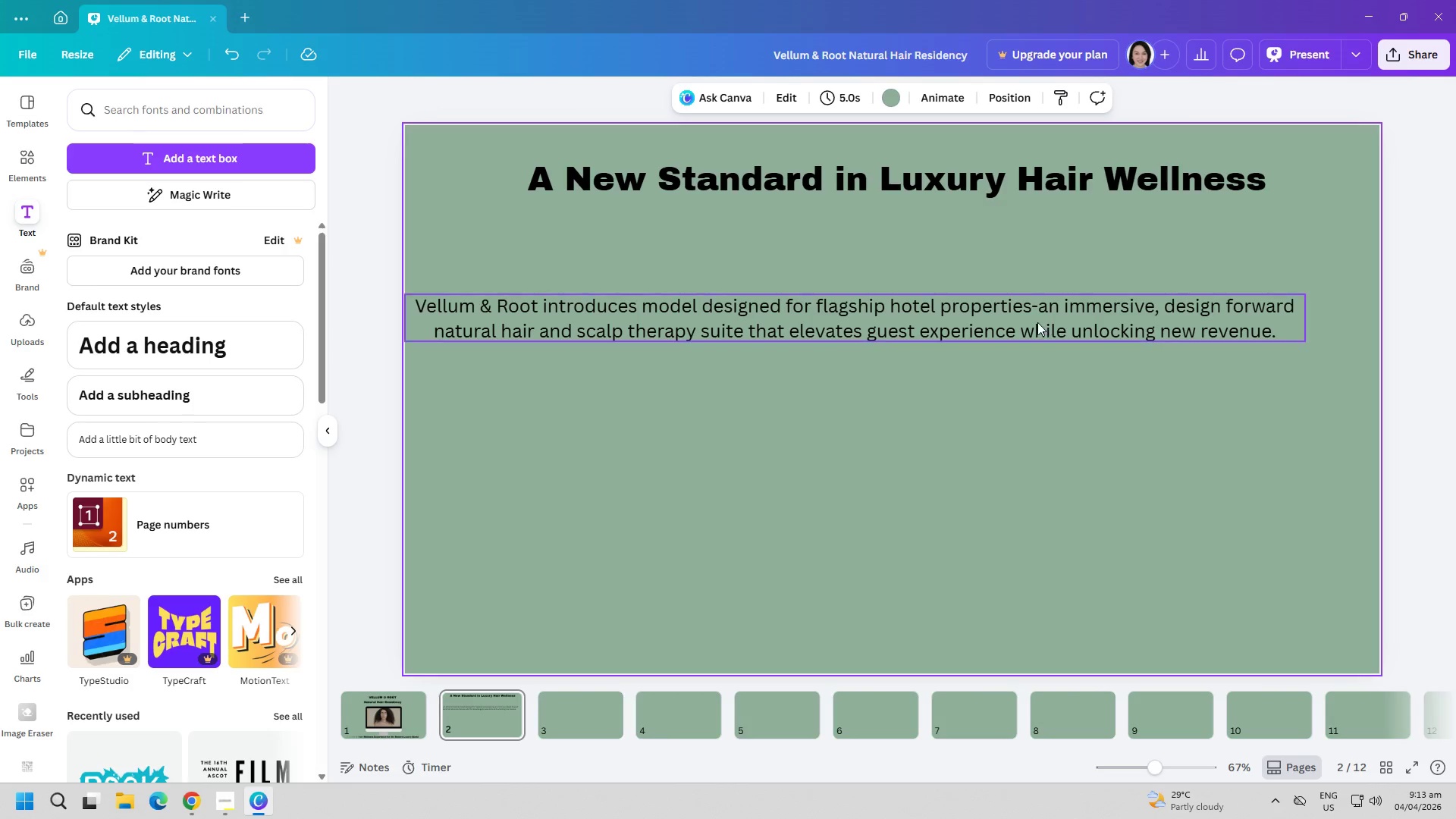 
left_click_drag(start_coordinate=[1037, 322], to_coordinate=[1039, 287])
 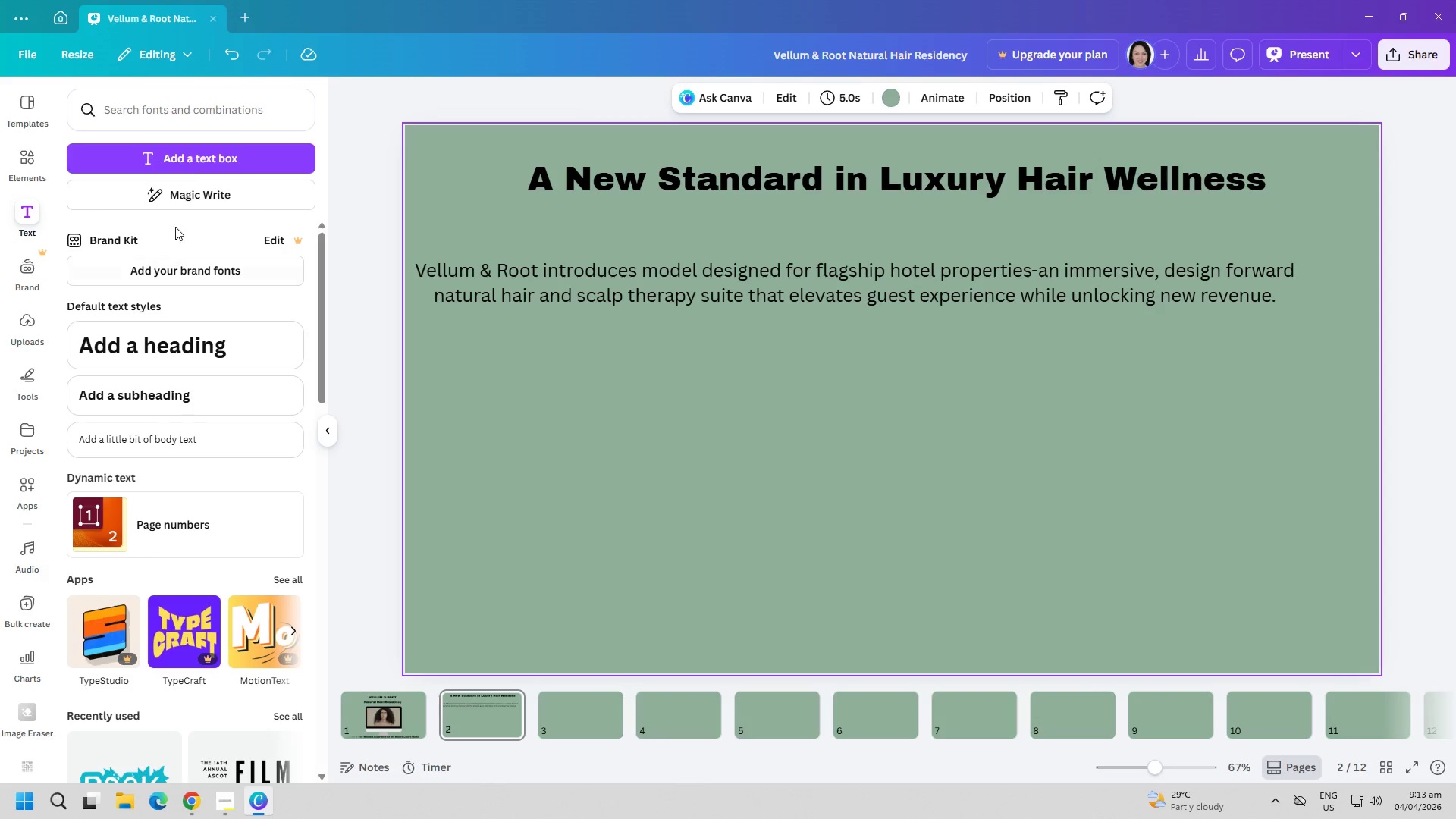 
left_click([196, 165])
 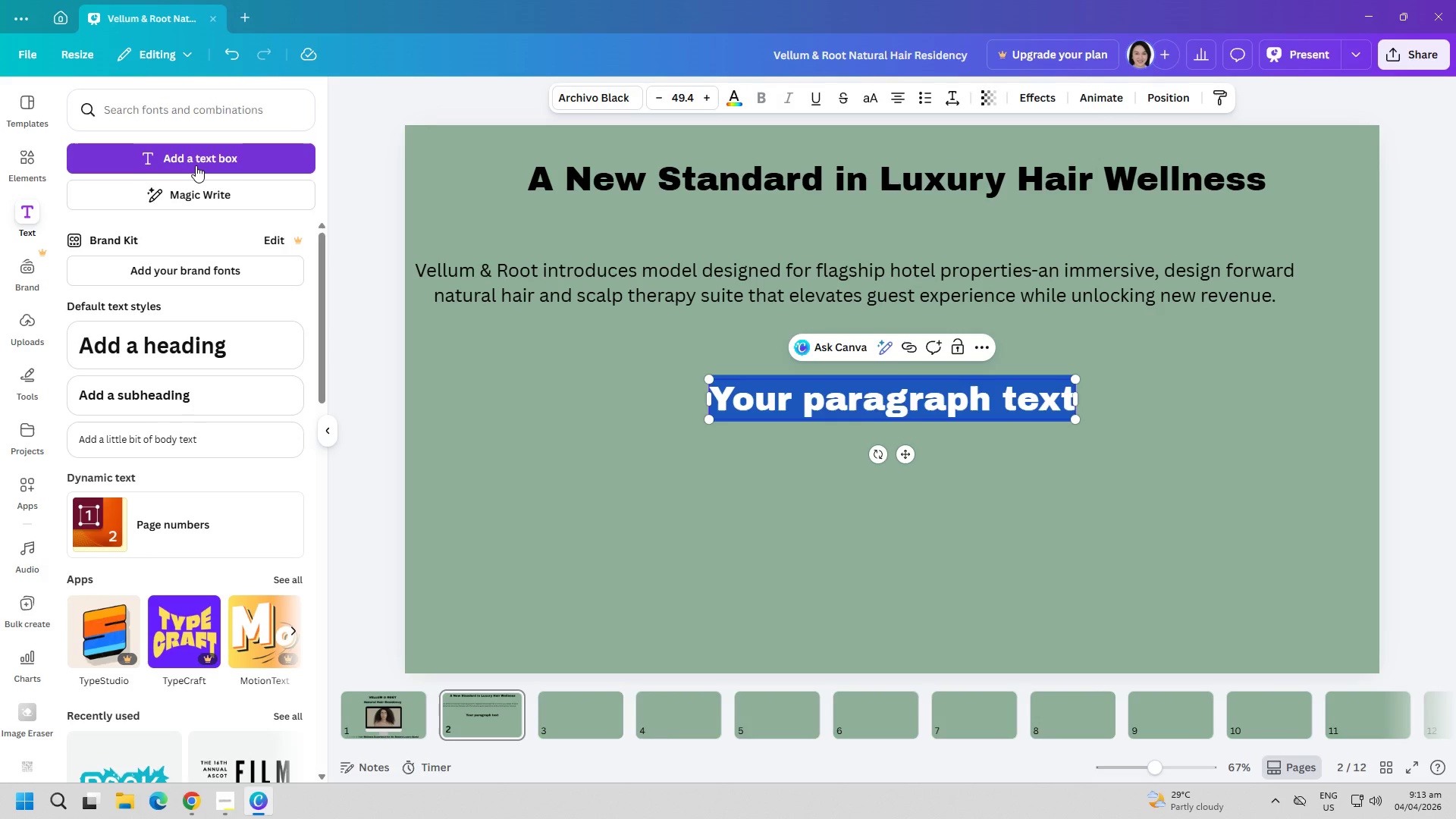 
wait(6.73)
 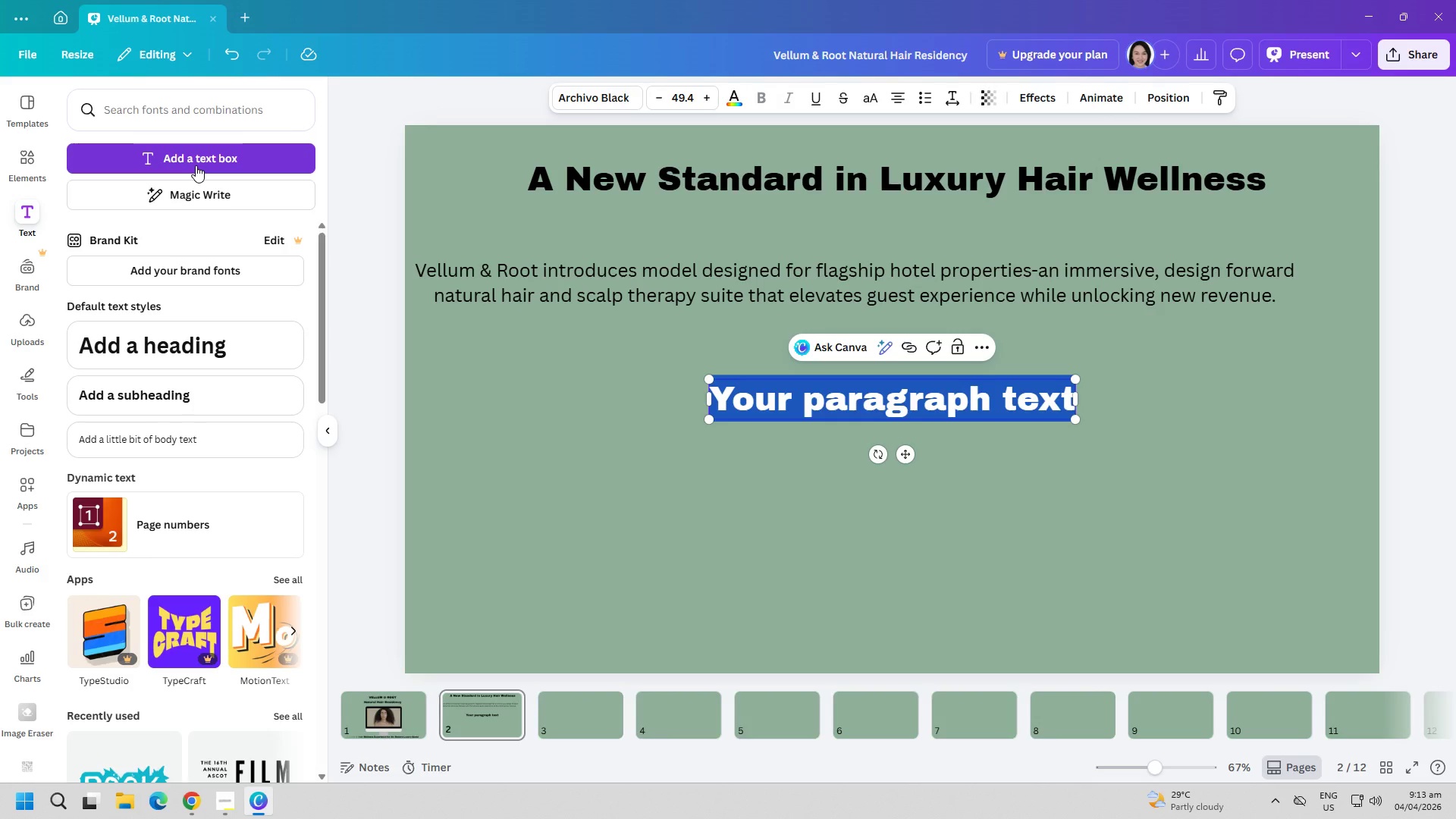 
key(CapsLock)
 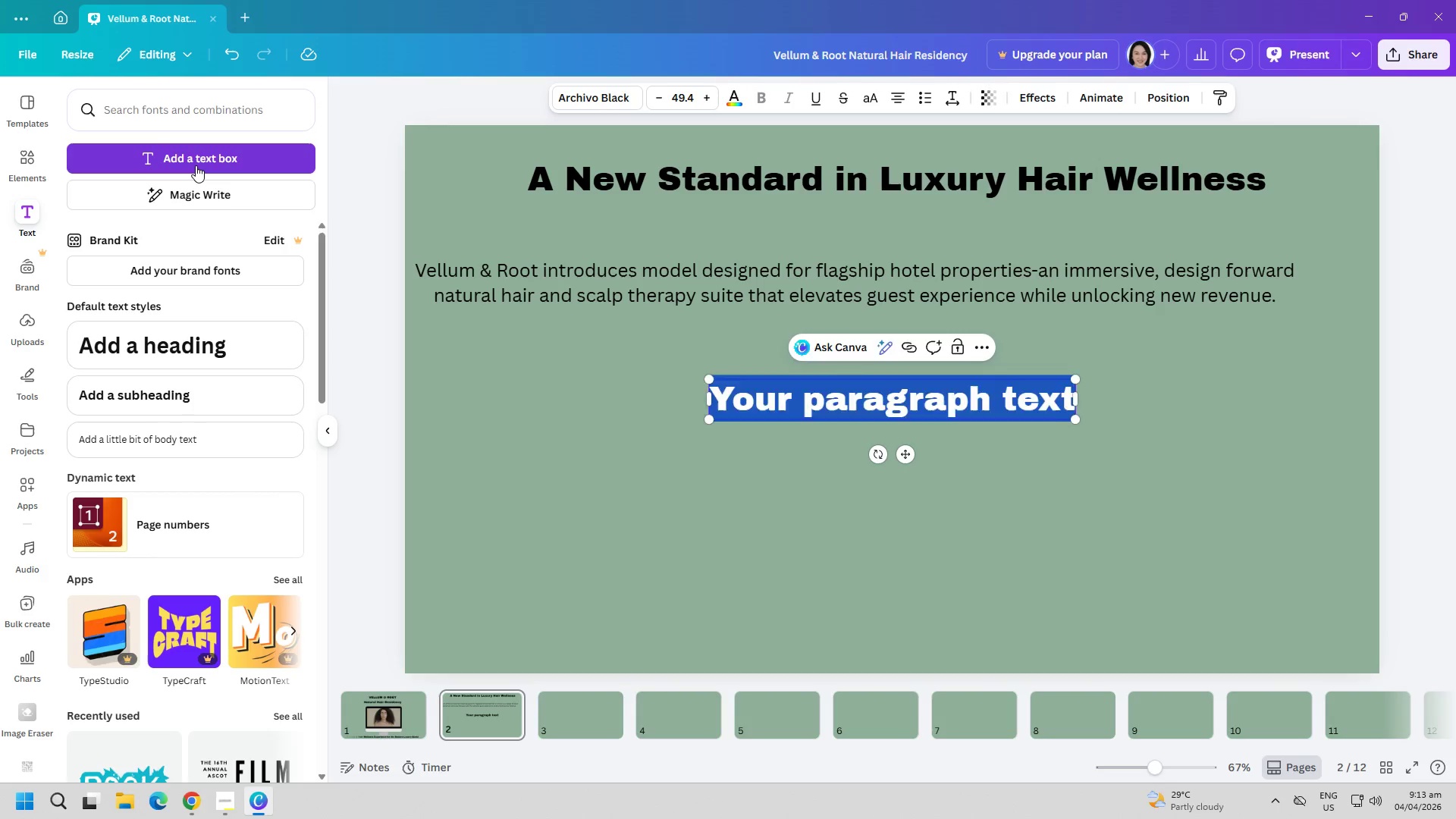 
key(W)
 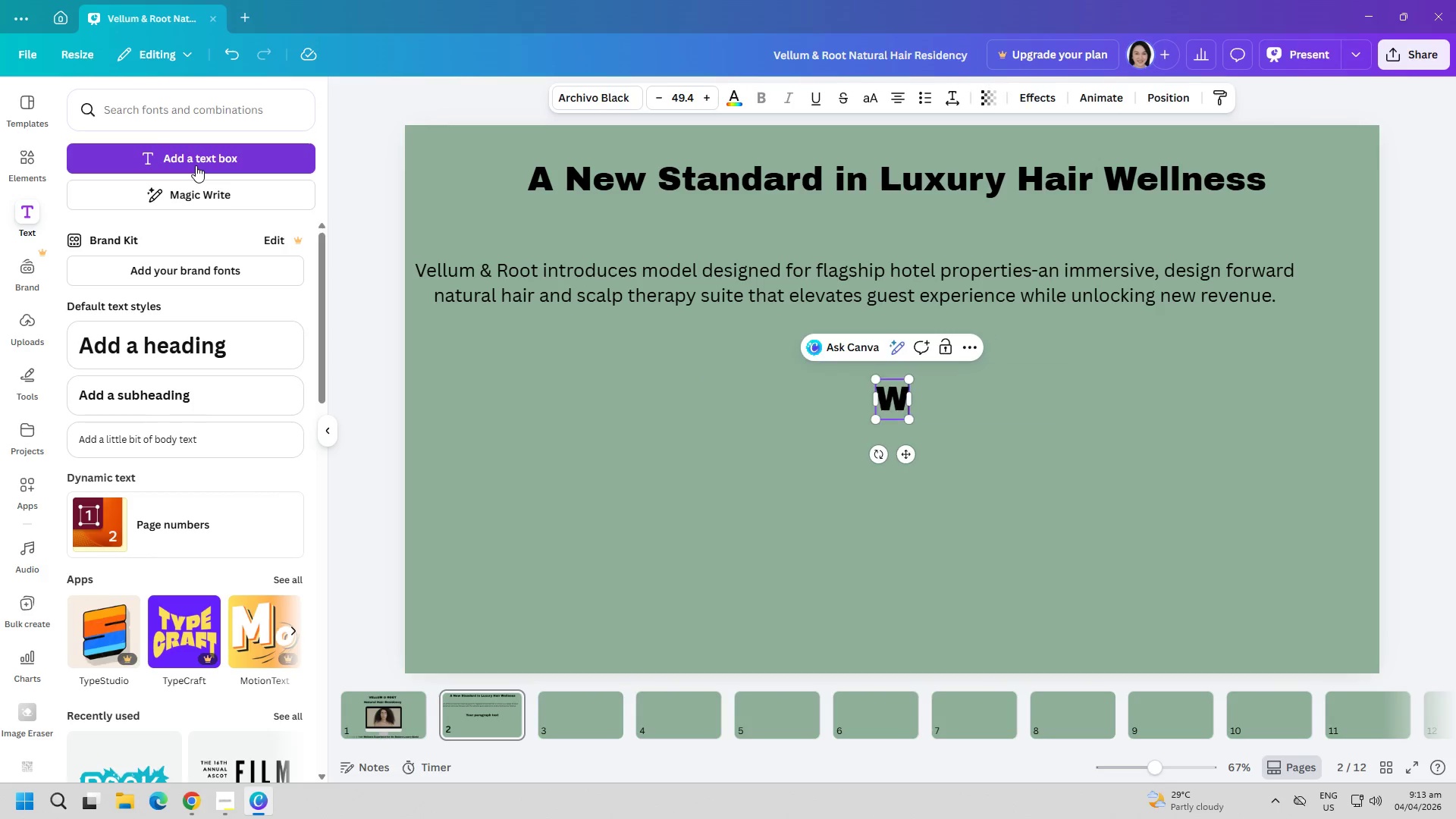 
key(CapsLock)
 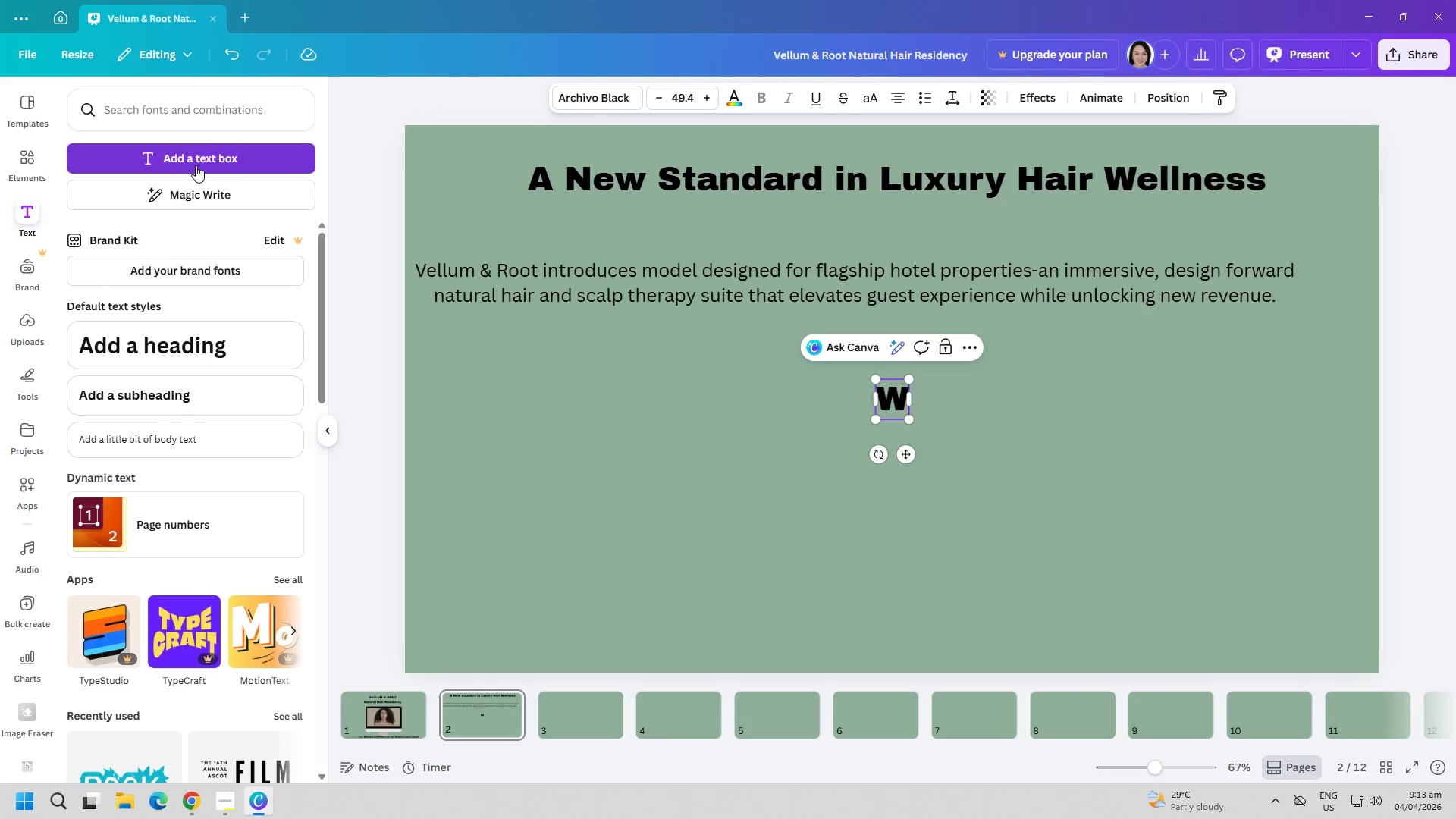 
key(E)
 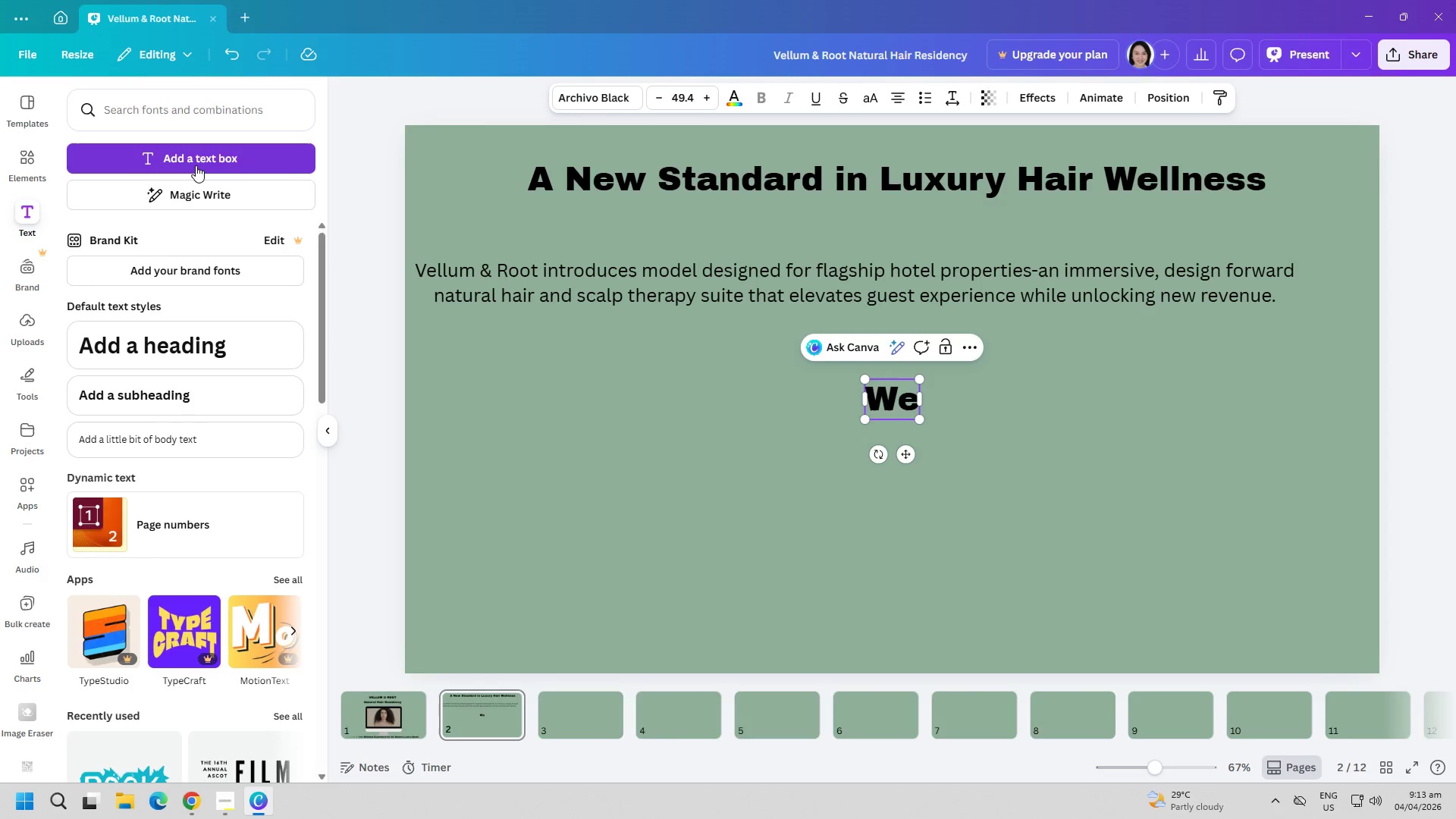 
key(Backspace)
 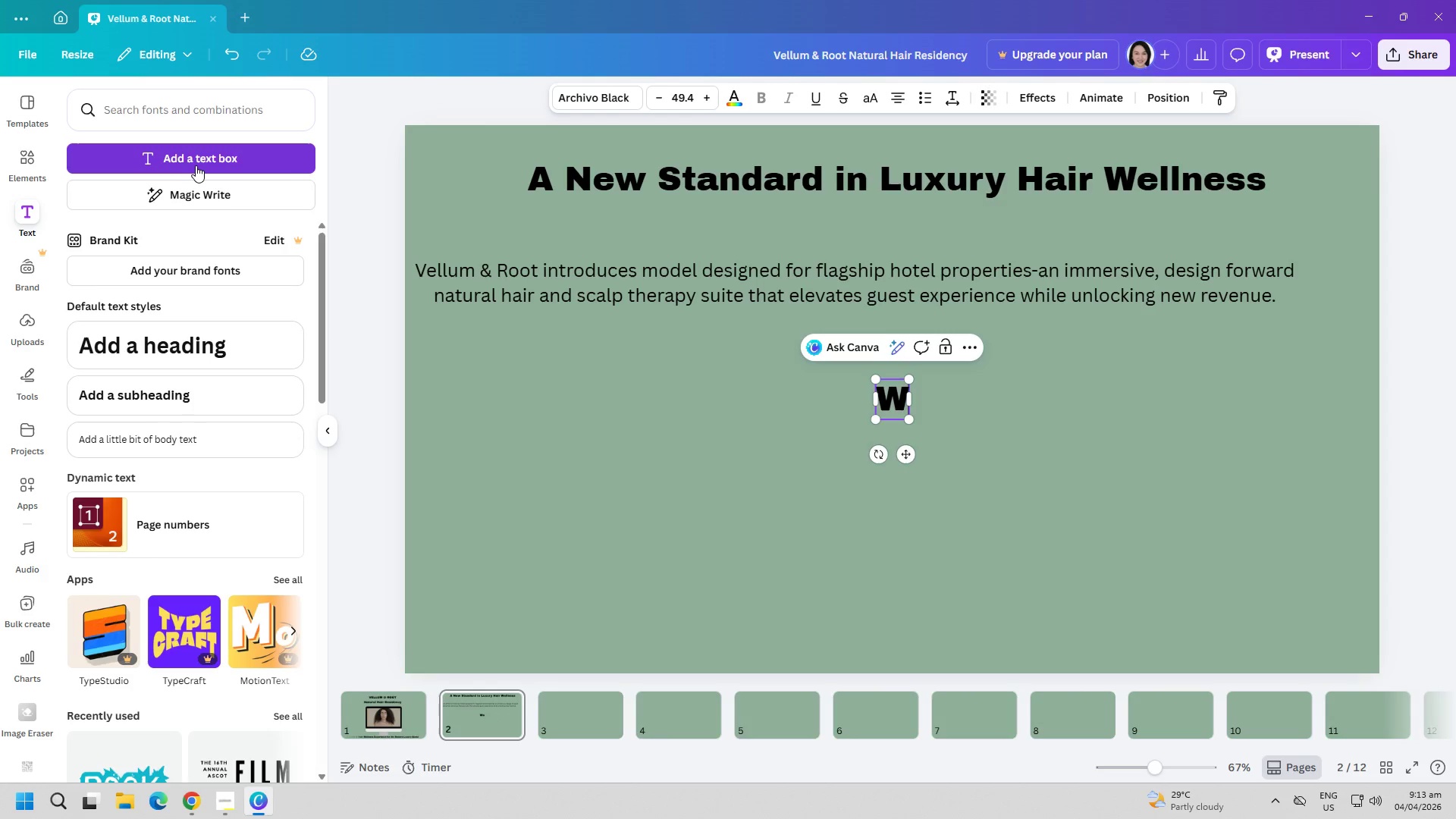 
key(Control+ControlLeft)
 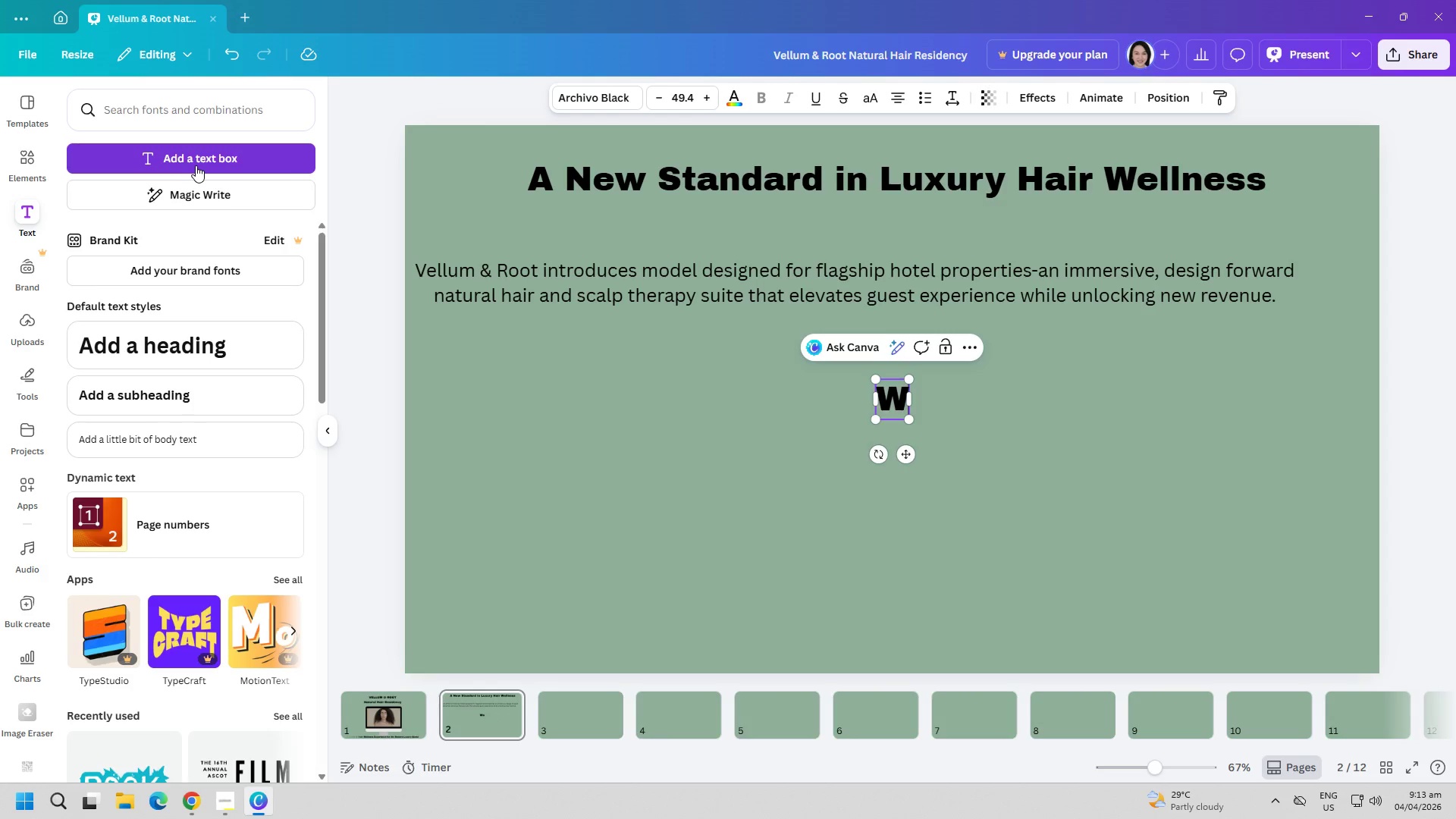 
key(Control+A)
 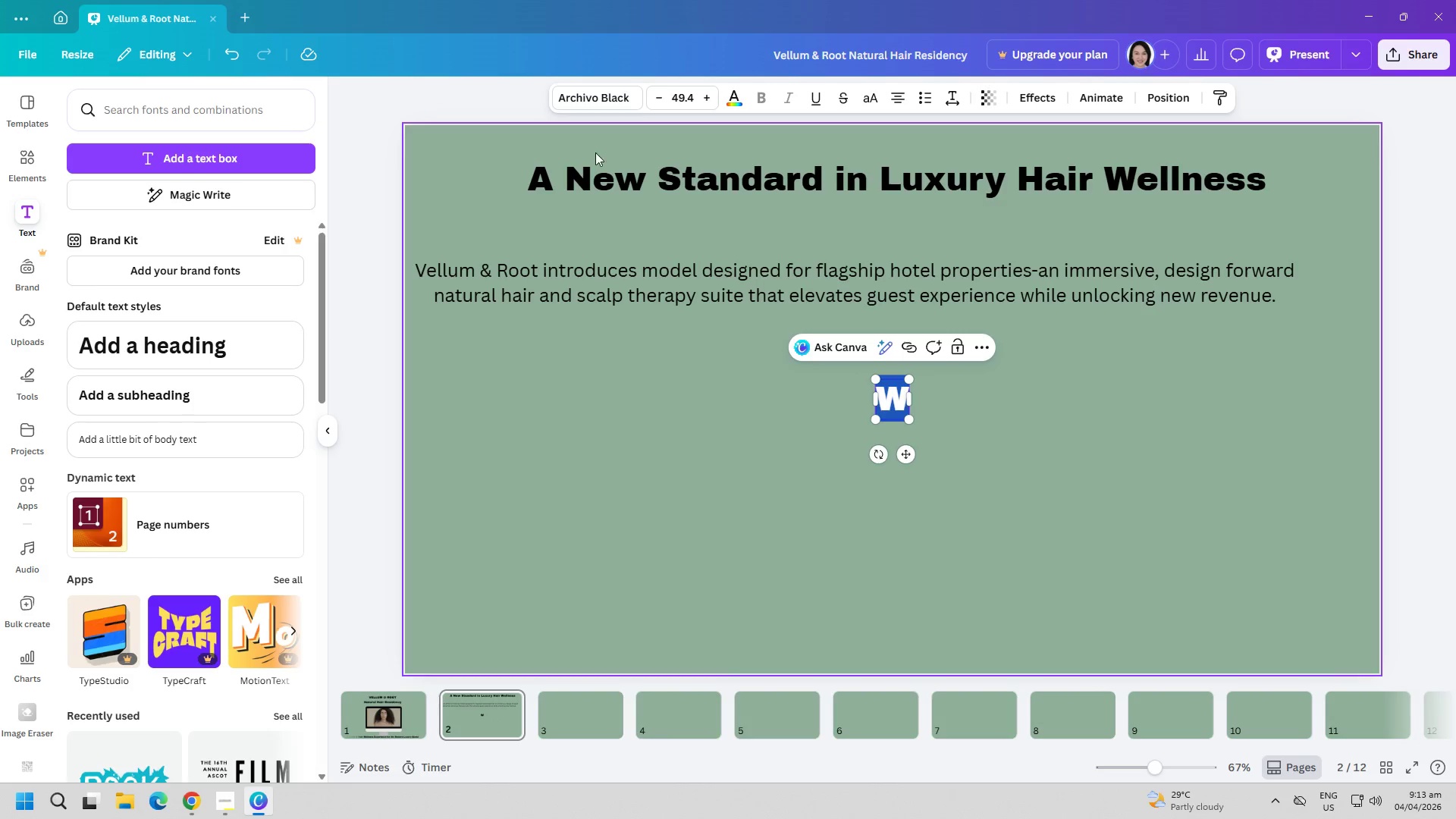 
left_click([620, 97])
 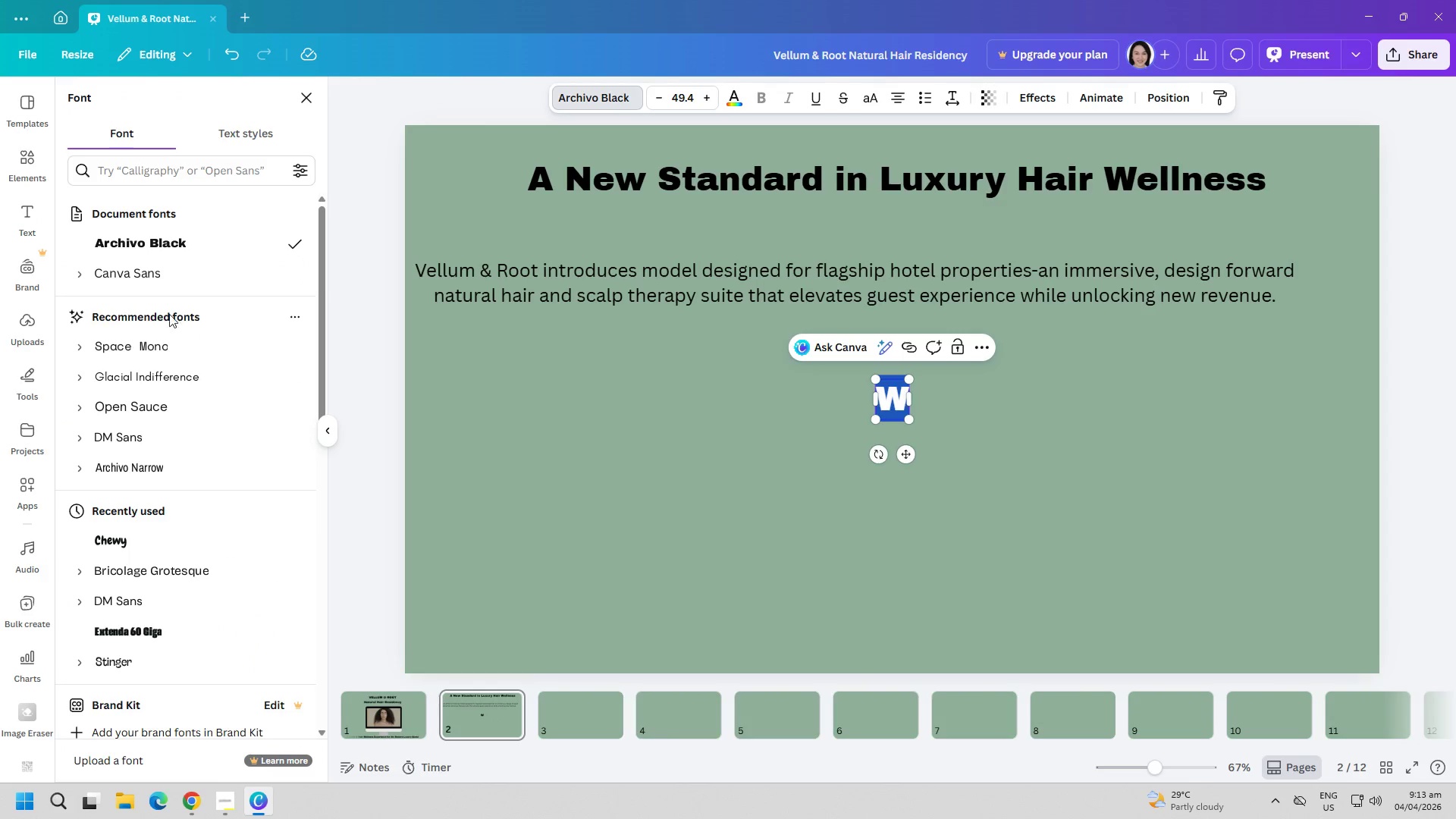 
left_click([147, 275])
 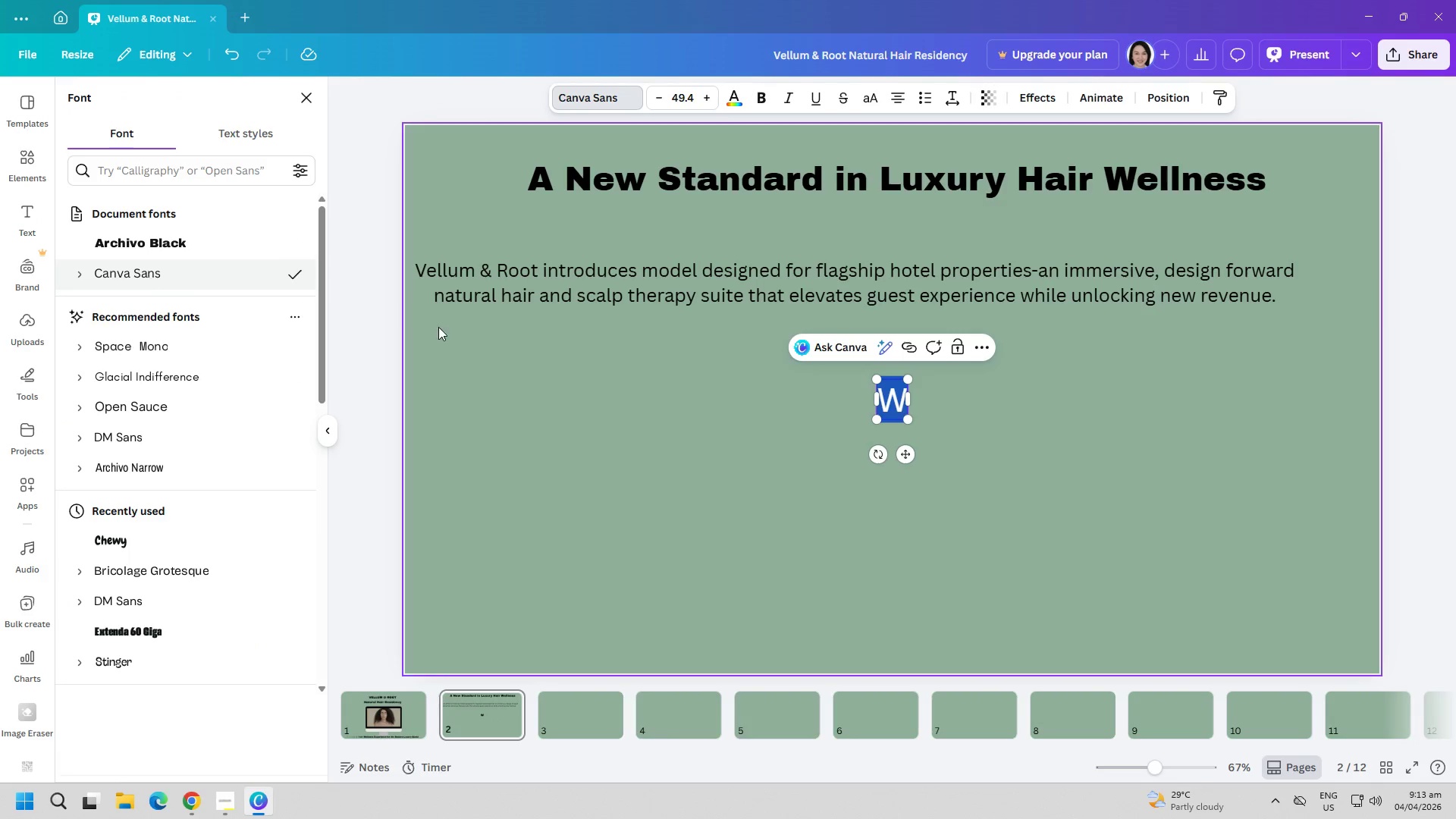 
type(we)
key(Backspace)
type(E)
key(Backspace)
type(e)
key(Backspace)
type(E)
key(Backspace)
type(e)
key(Backspace)
key(Backspace)
type(w)
key(Backspace)
type(We bridge a critia)
key(Backspace)
type(cal gap in luxury hospitaly)
key(Backspace)
 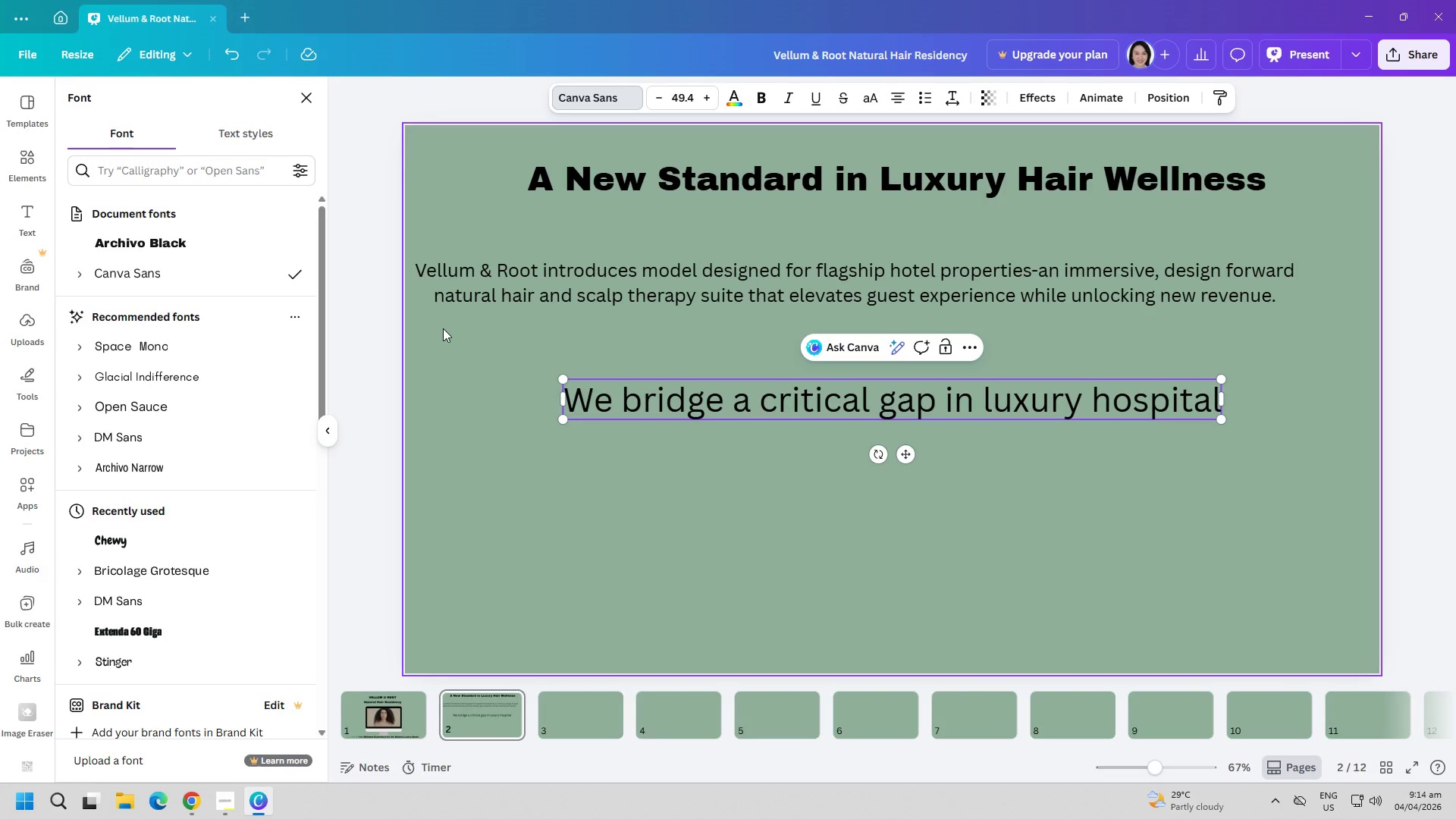 
wait(5.75)
 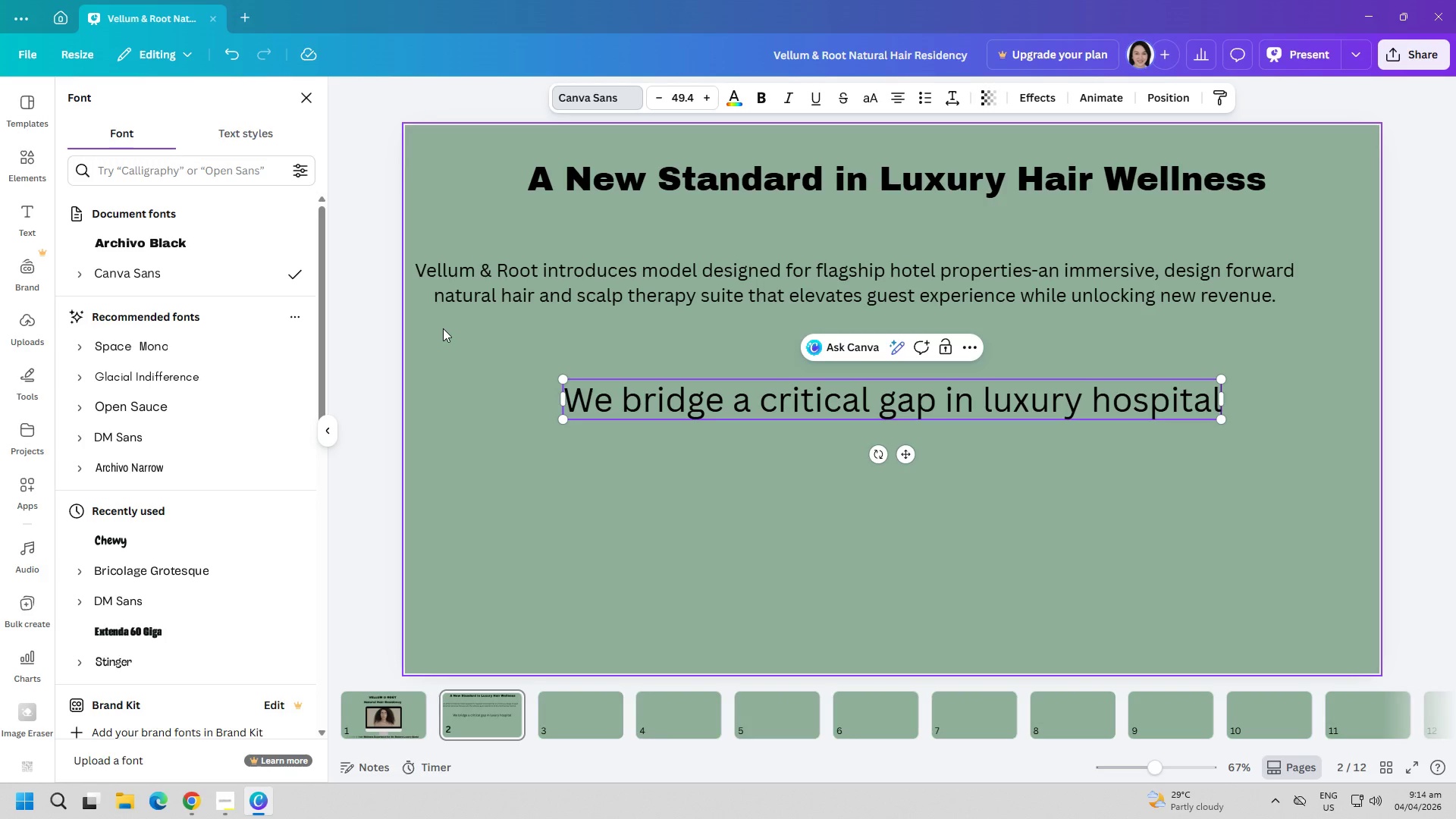 
type(ity:")
key(Backspace)
 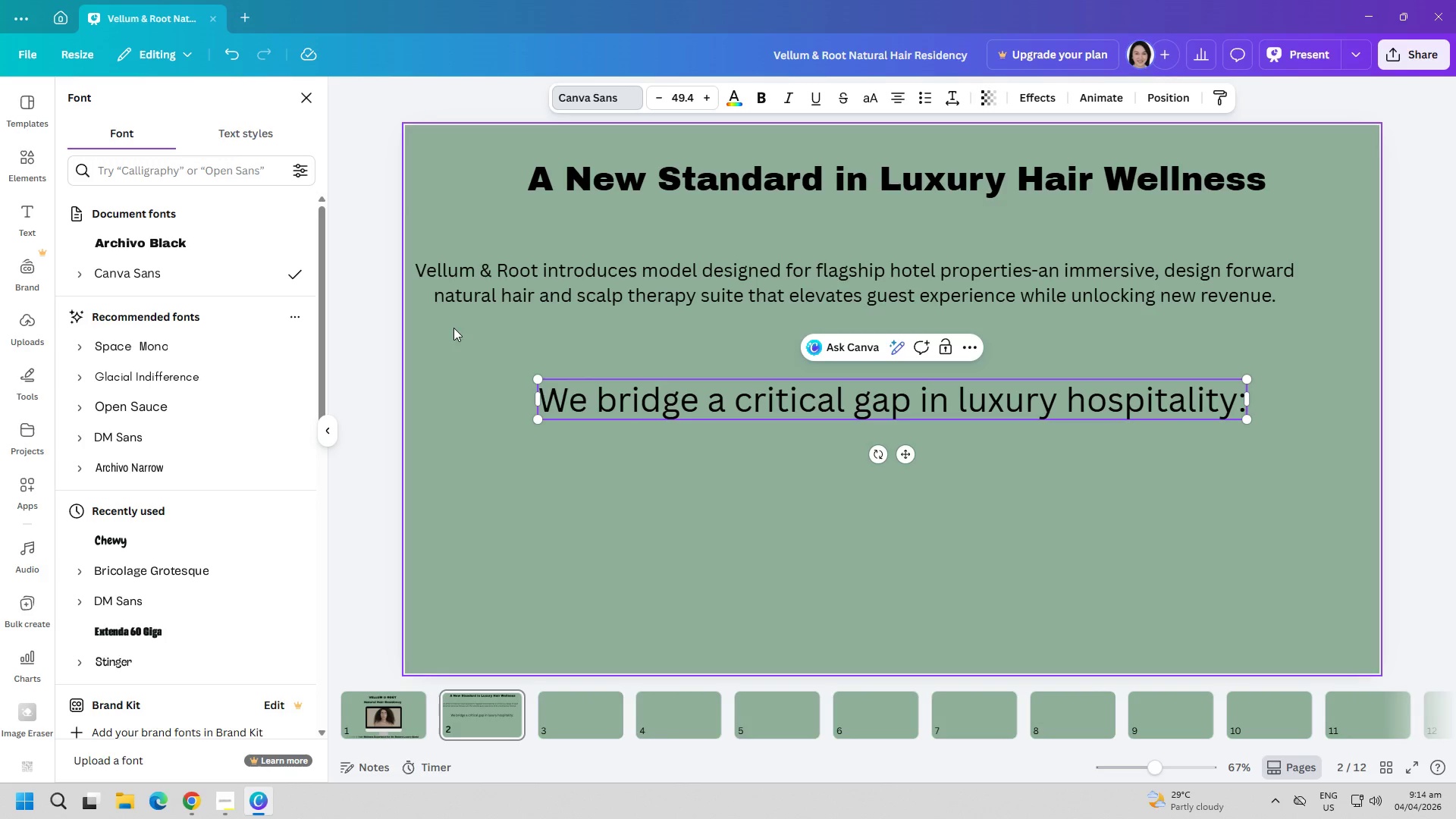 
left_click_drag(start_coordinate=[1248, 419], to_coordinate=[1073, 405])
 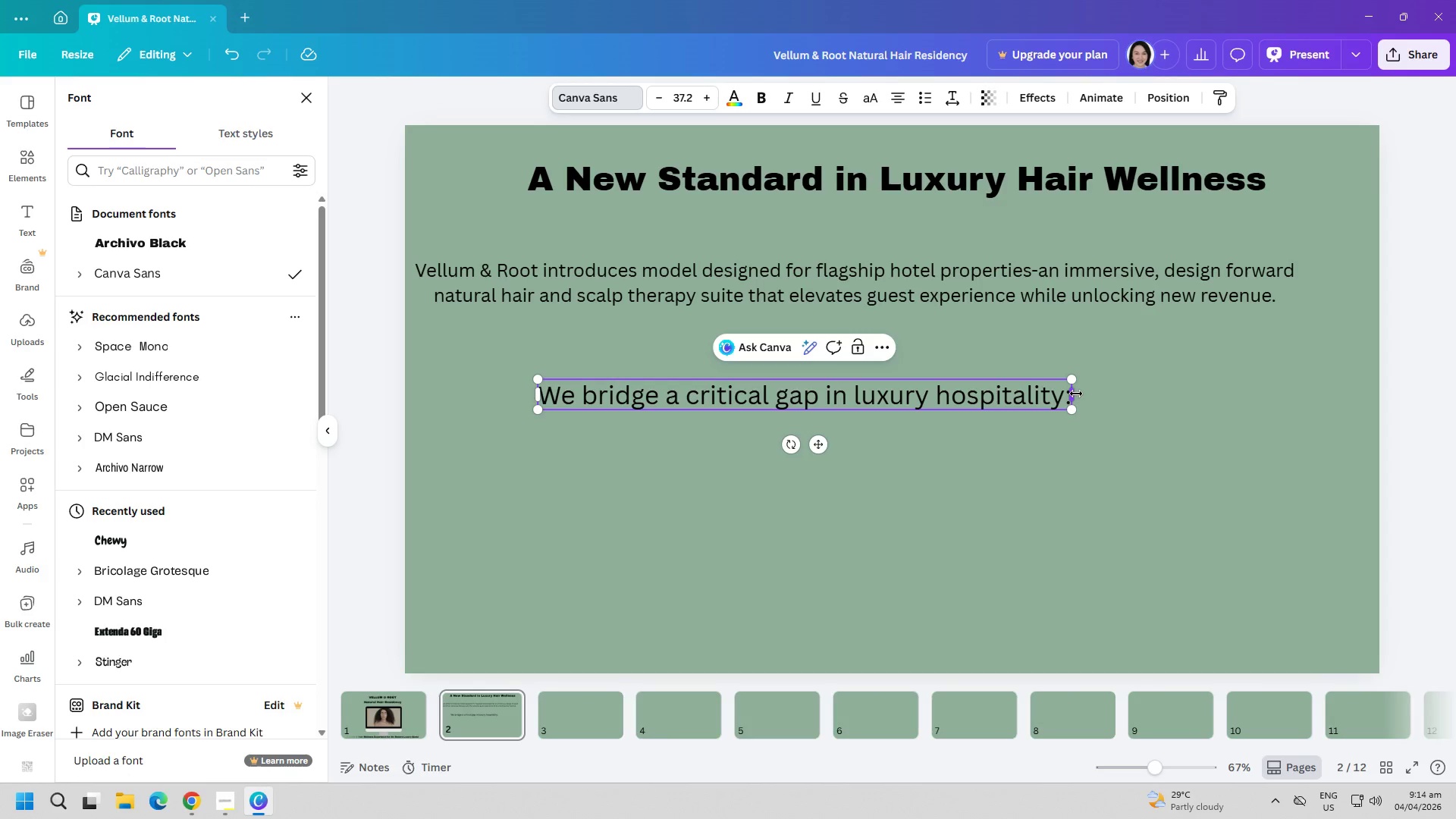 
left_click_drag(start_coordinate=[1076, 394], to_coordinate=[1136, 392])
 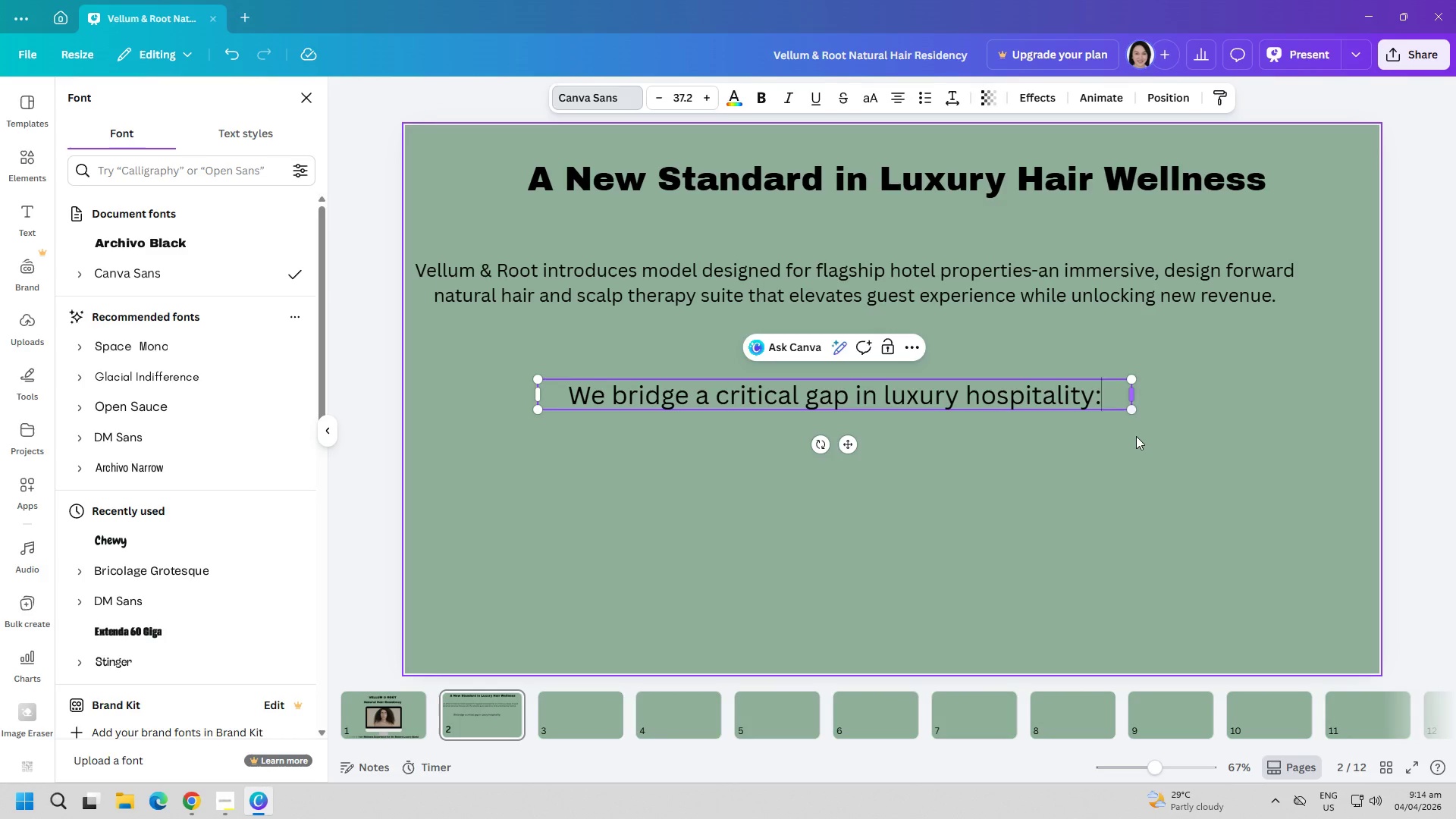 
left_click([1134, 438])
 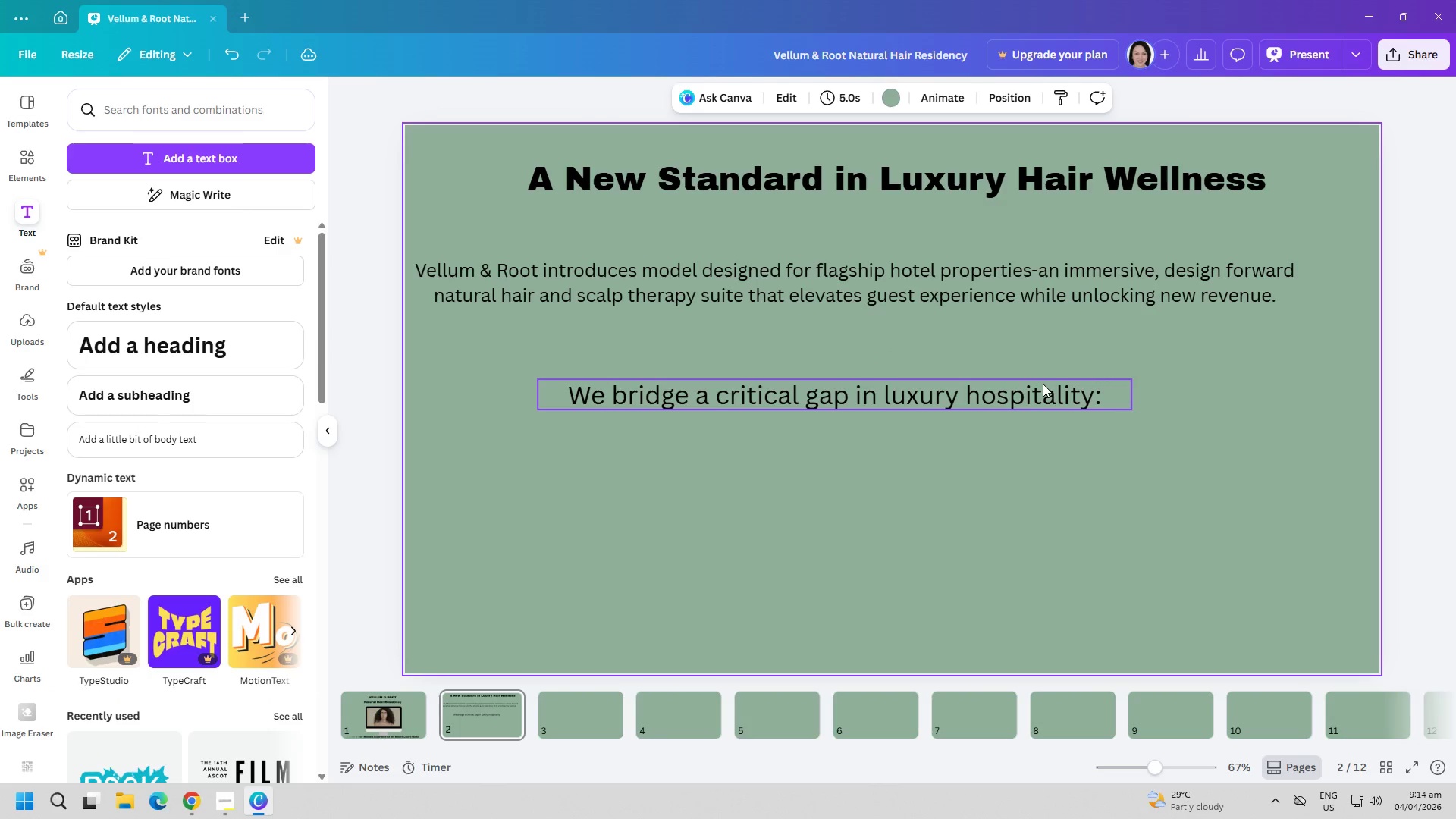 
left_click_drag(start_coordinate=[1043, 384], to_coordinate=[927, 365])
 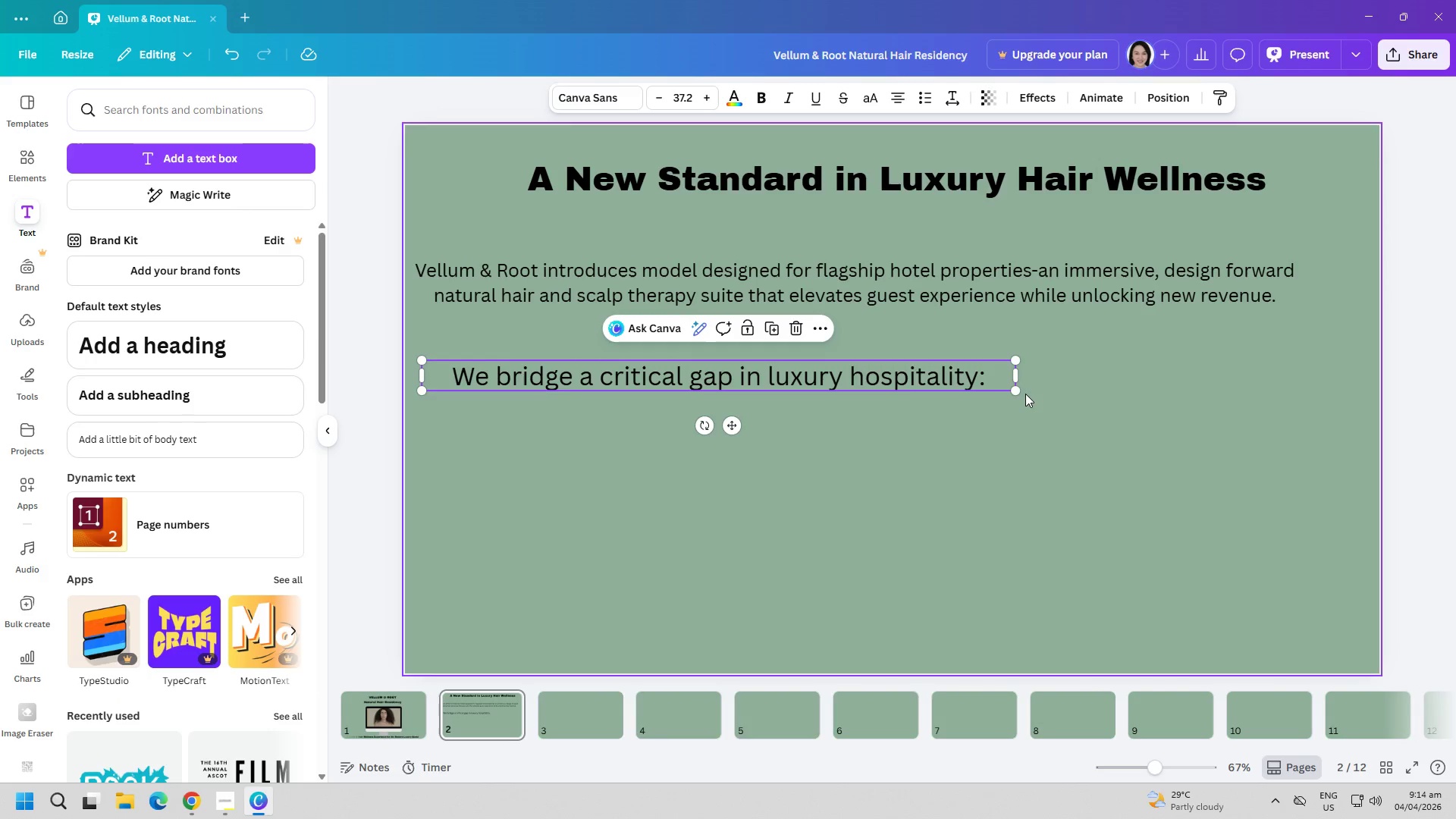 
left_click_drag(start_coordinate=[1017, 394], to_coordinate=[893, 385])
 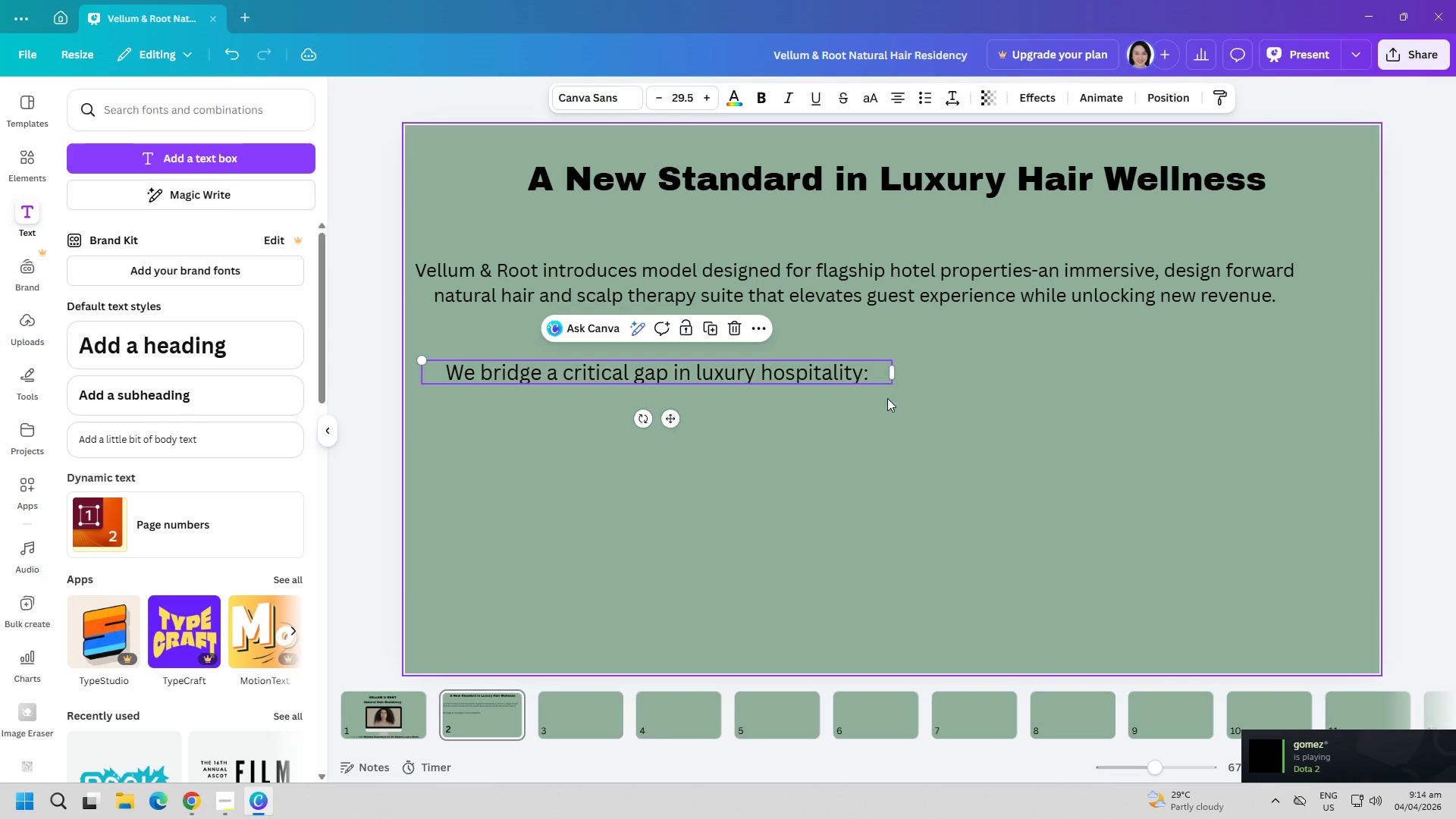 
left_click([887, 398])
 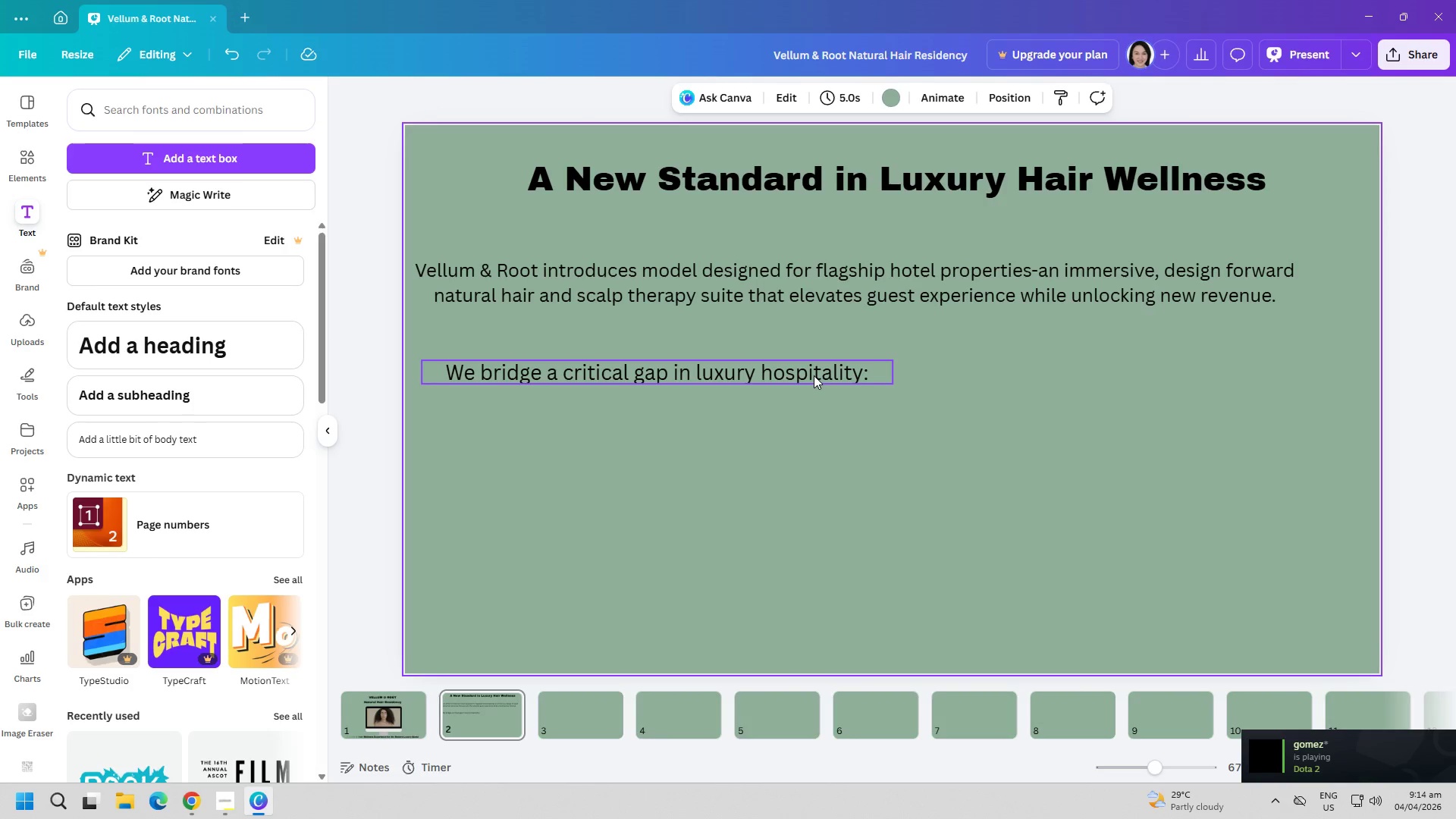 
left_click_drag(start_coordinate=[814, 375], to_coordinate=[797, 372])
 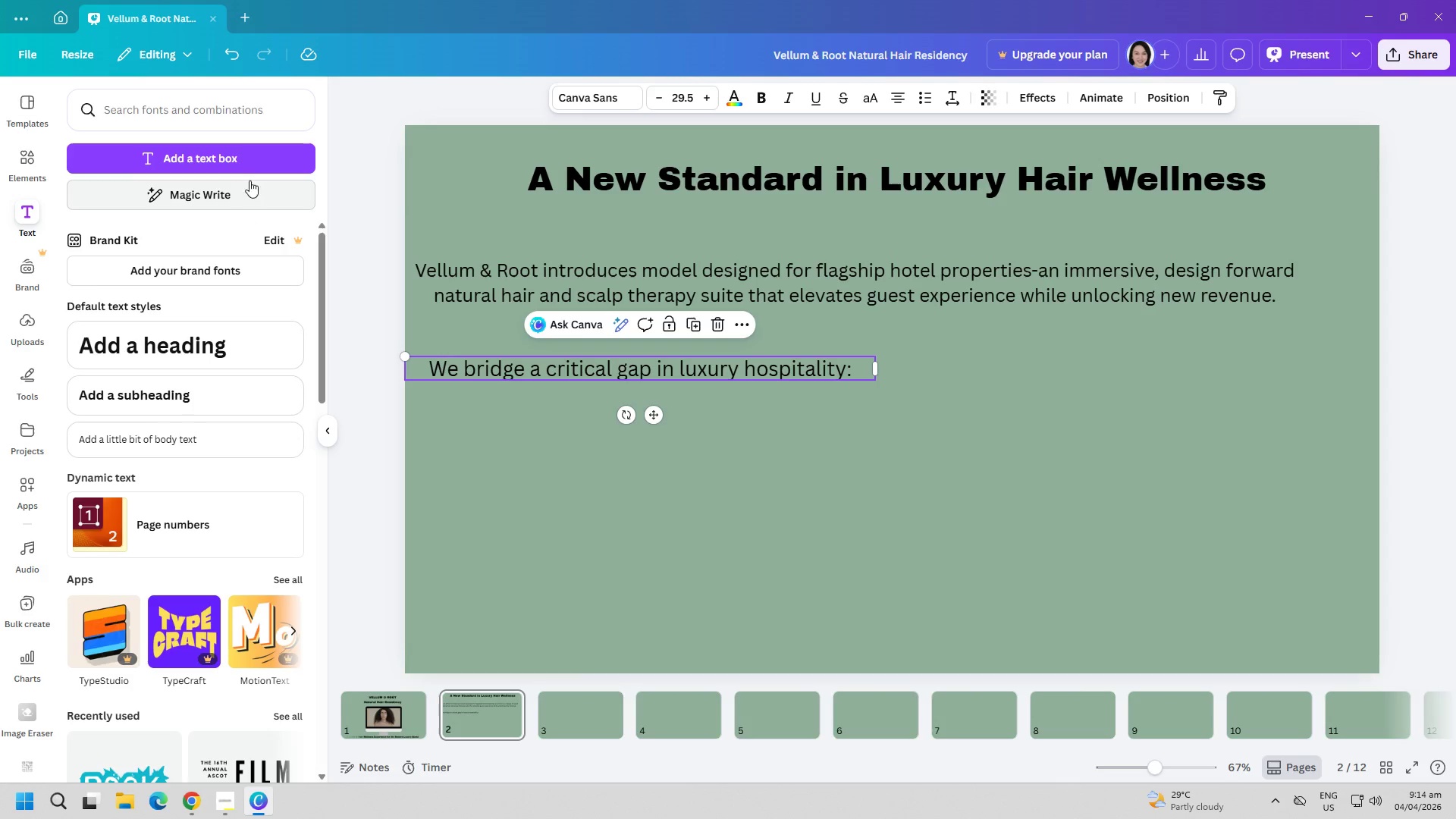 
left_click([244, 160])
 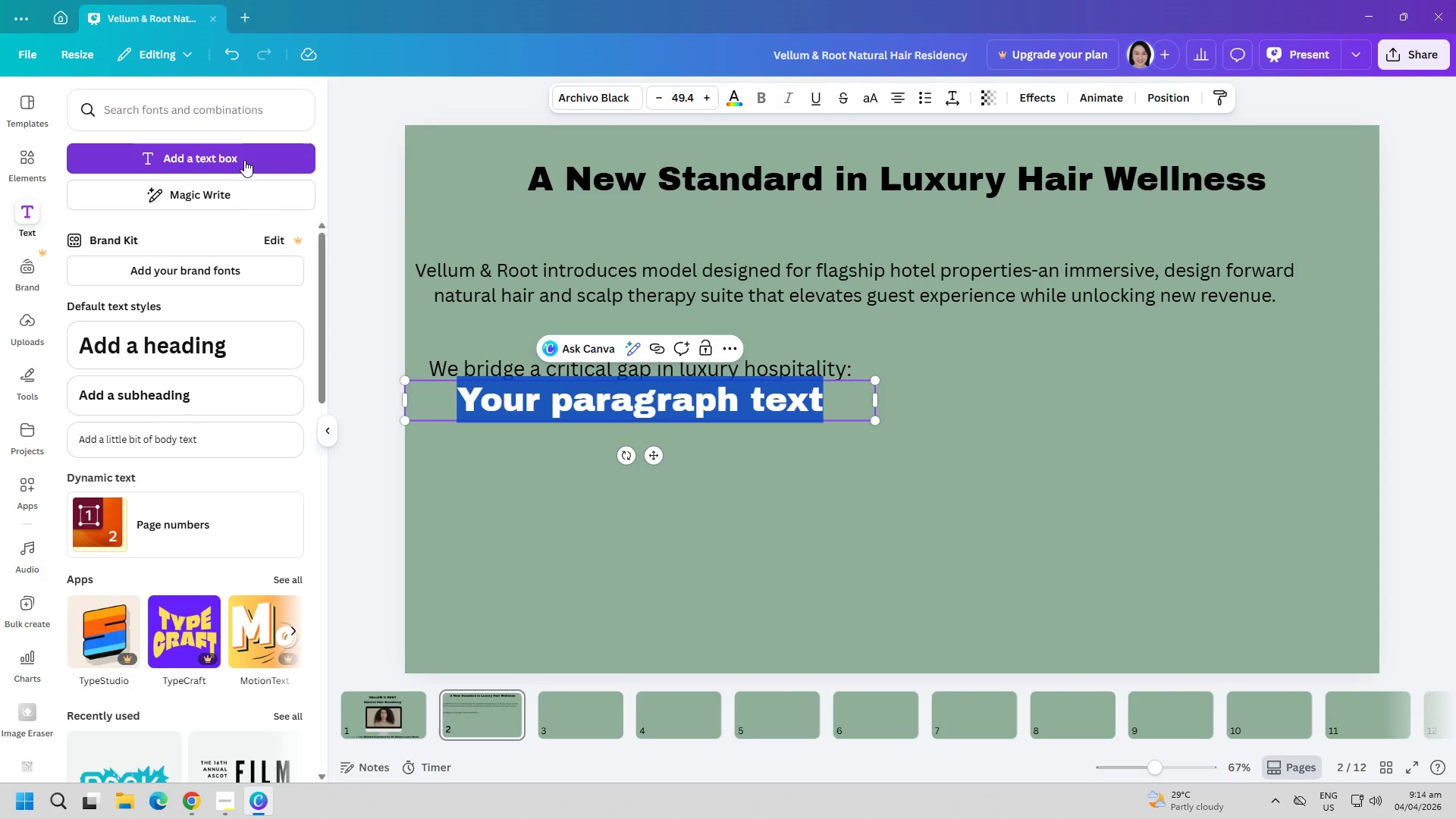 
type(Premium, Culturally competent care for textured hair.)
 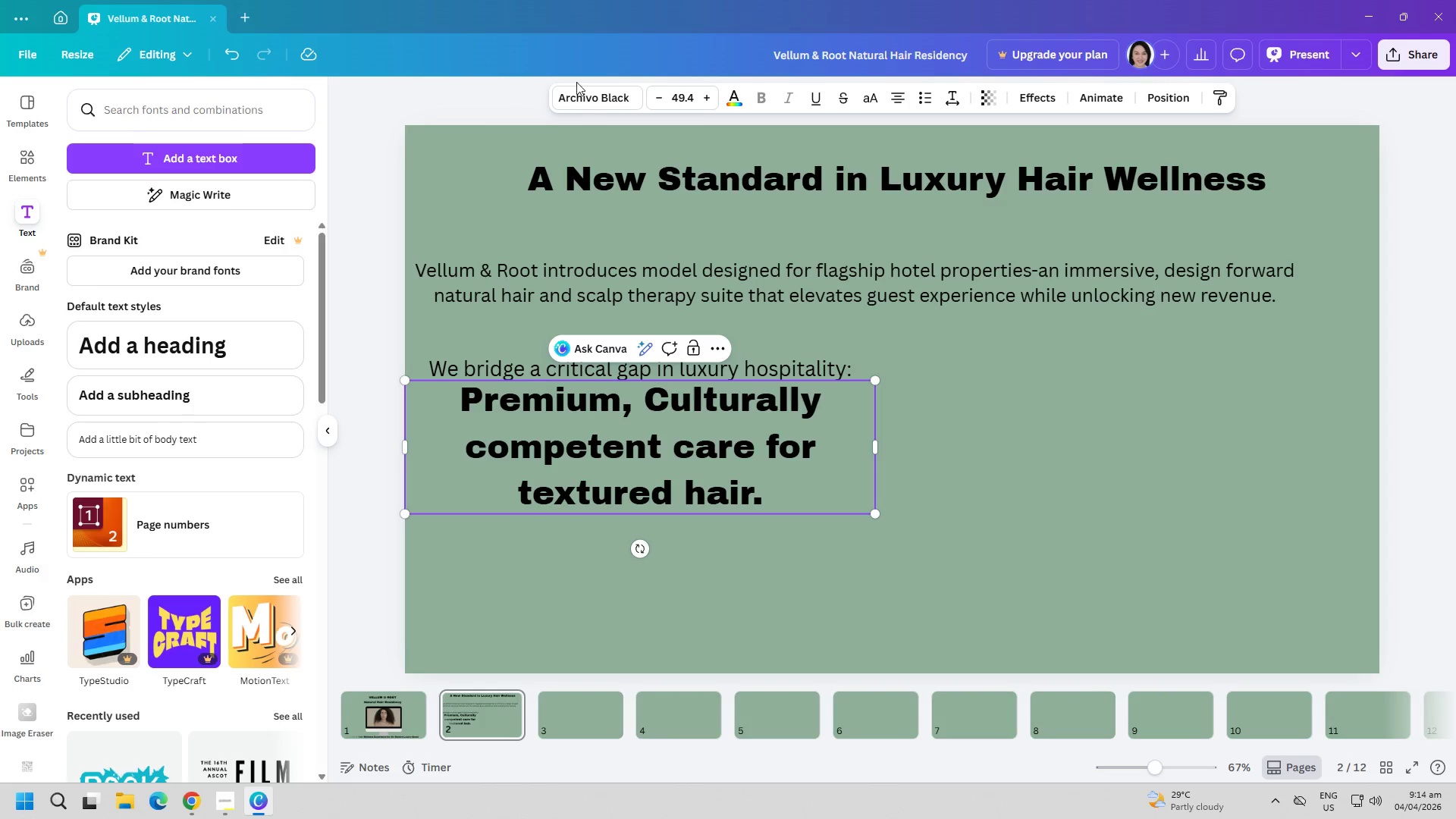 
left_click([590, 88])
 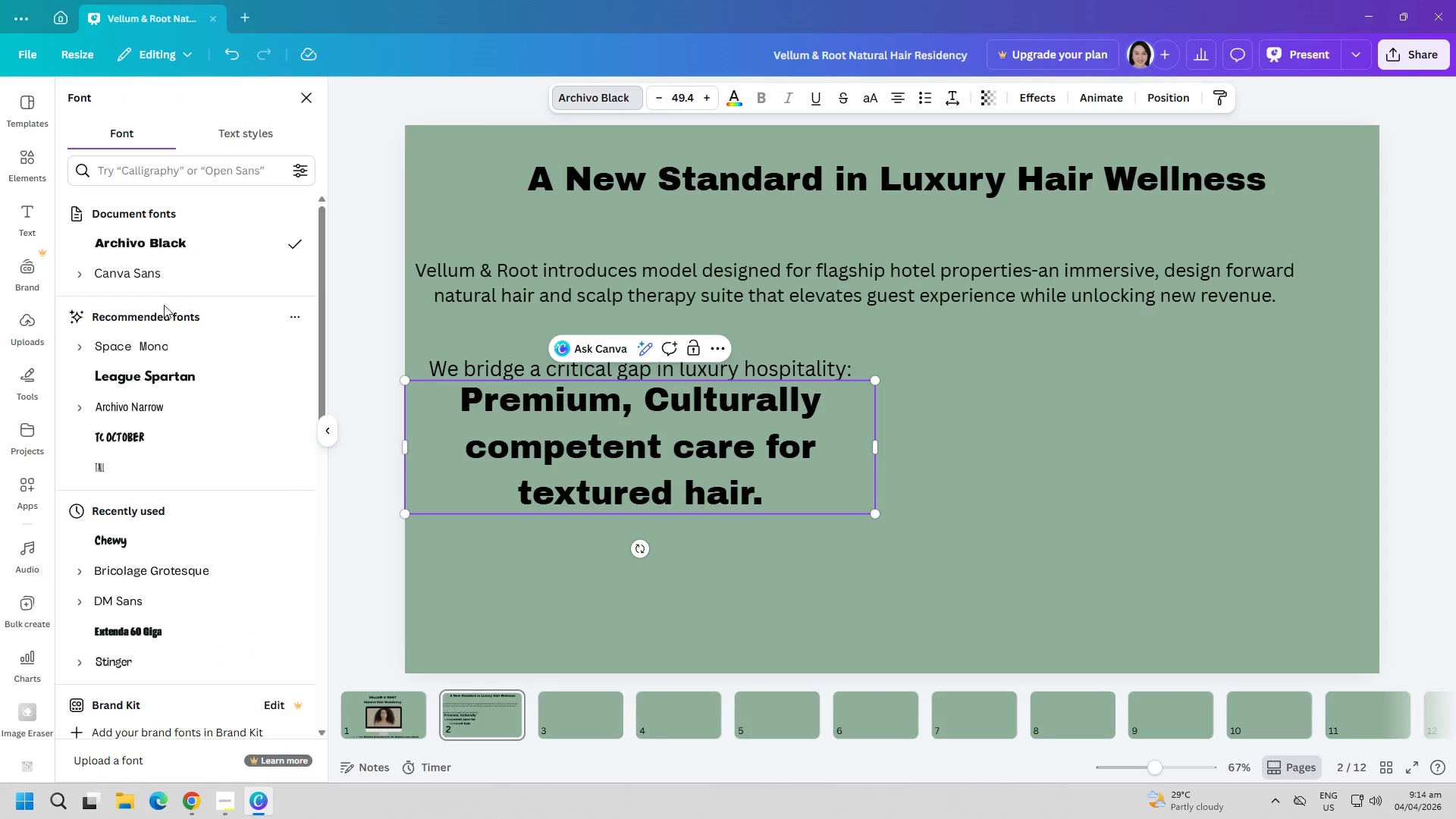 
left_click([147, 281])
 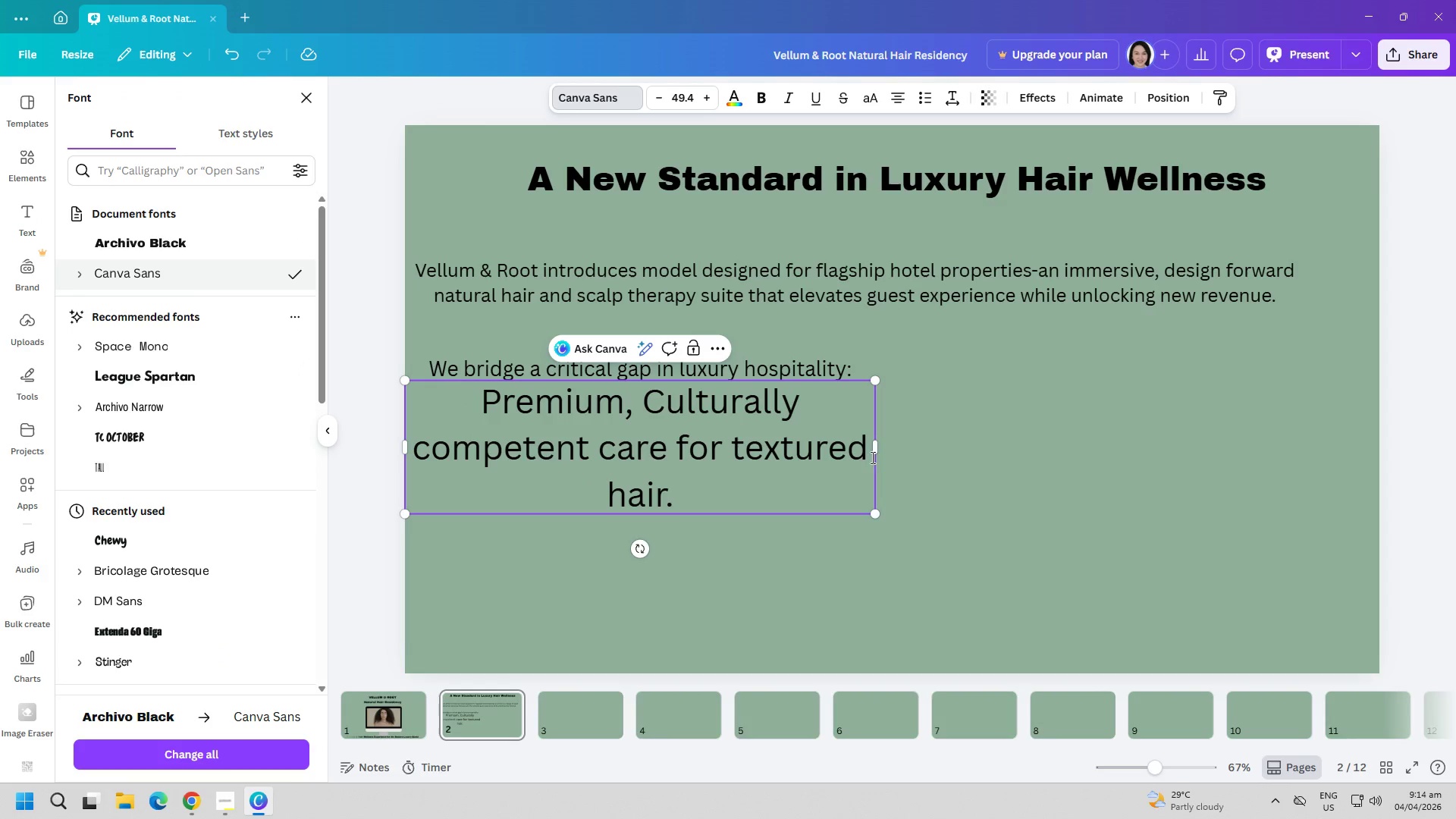 
left_click_drag(start_coordinate=[877, 452], to_coordinate=[1233, 445])
 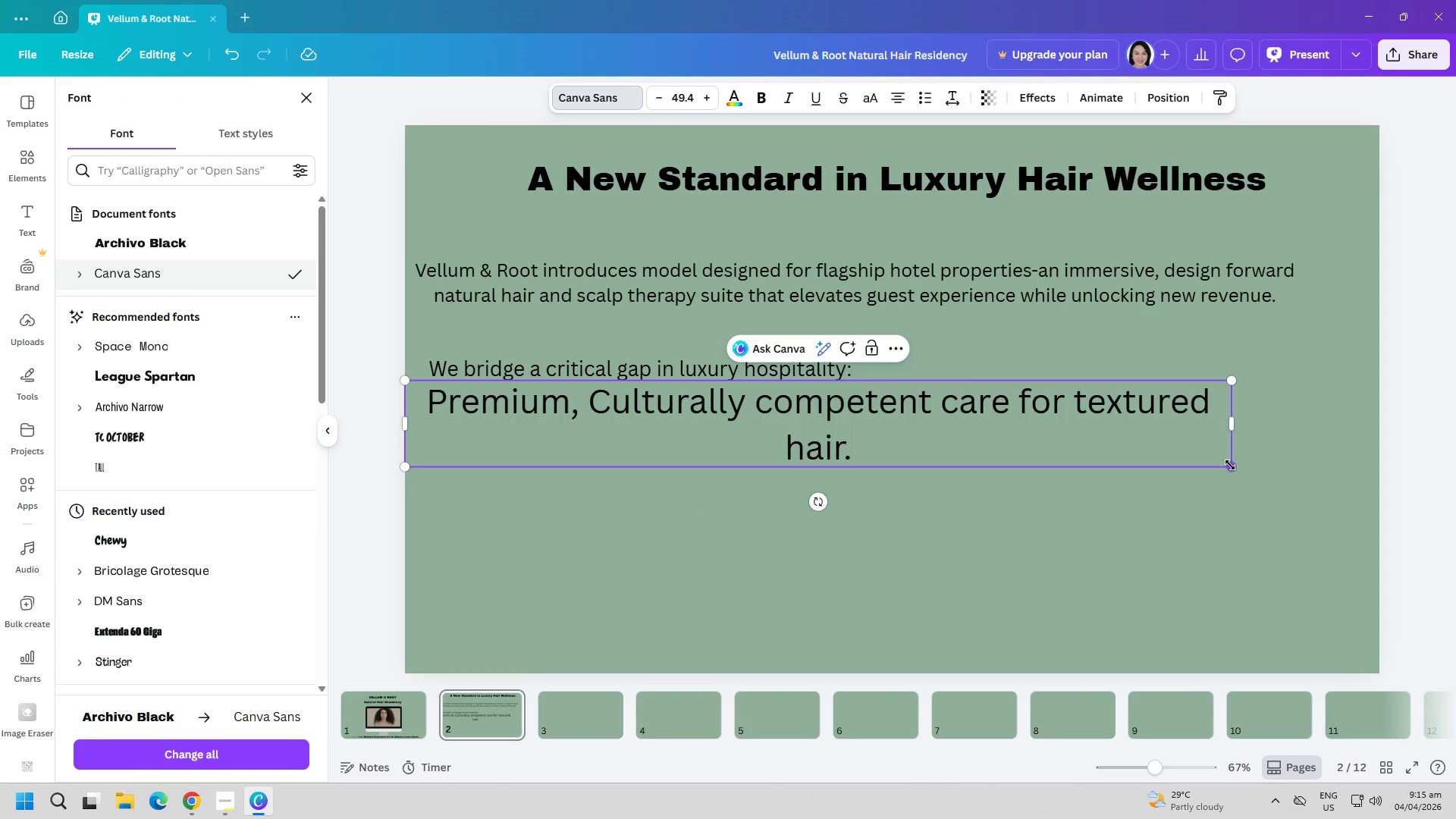 
left_click_drag(start_coordinate=[1230, 465], to_coordinate=[916, 421])
 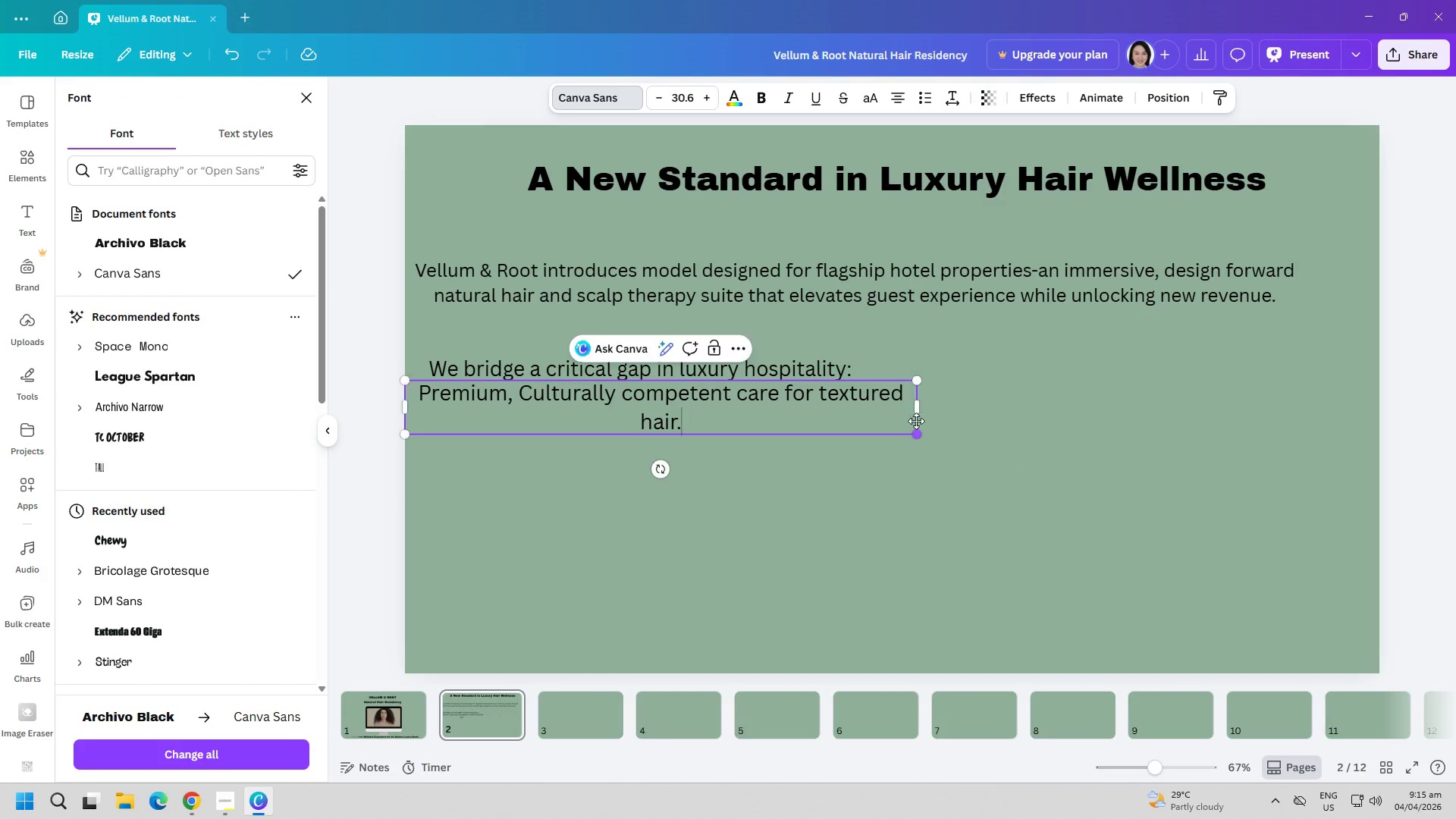 
left_click([896, 466])
 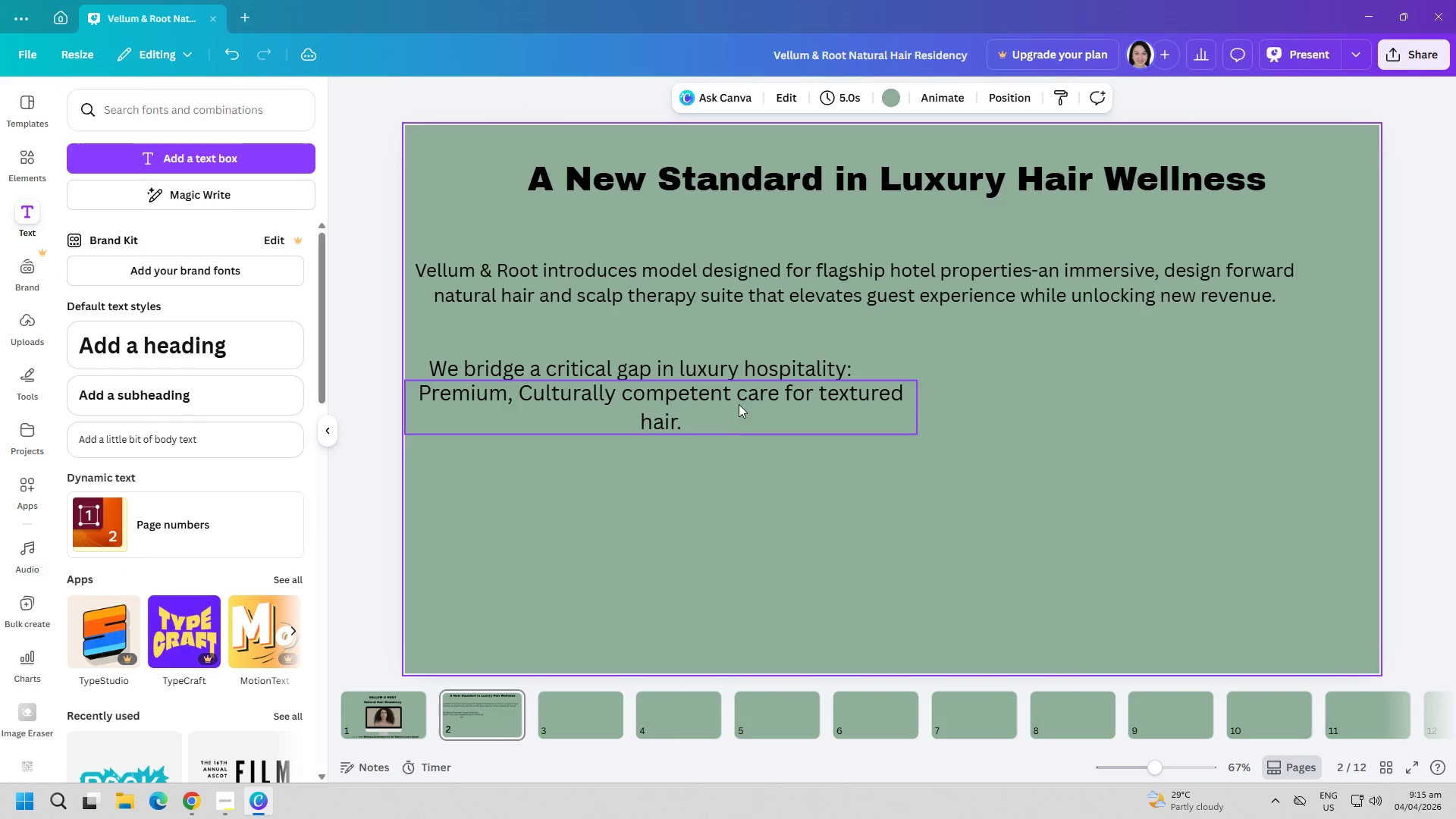 
left_click_drag(start_coordinate=[736, 399], to_coordinate=[748, 466])
 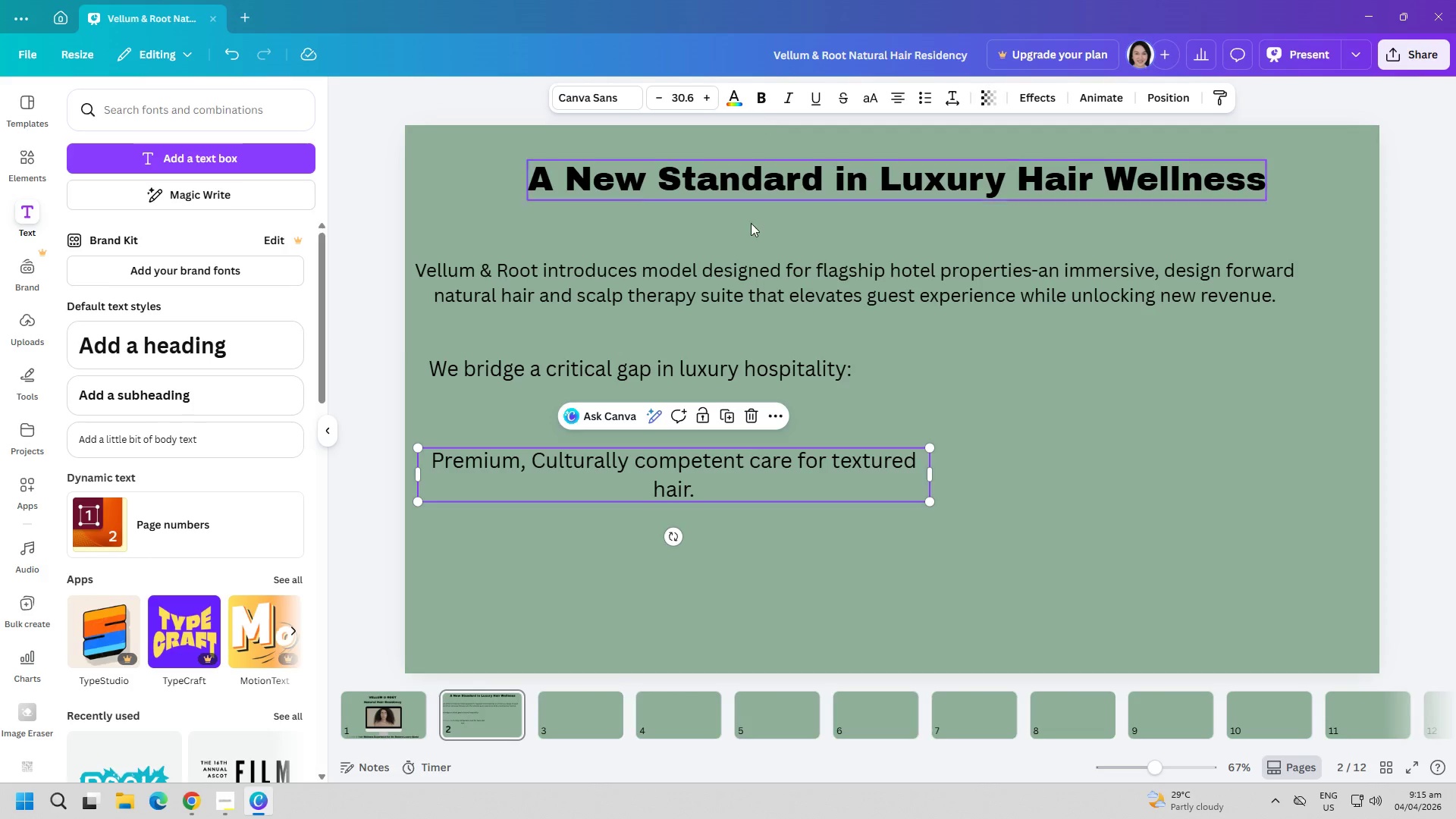 
left_click([646, 475])
 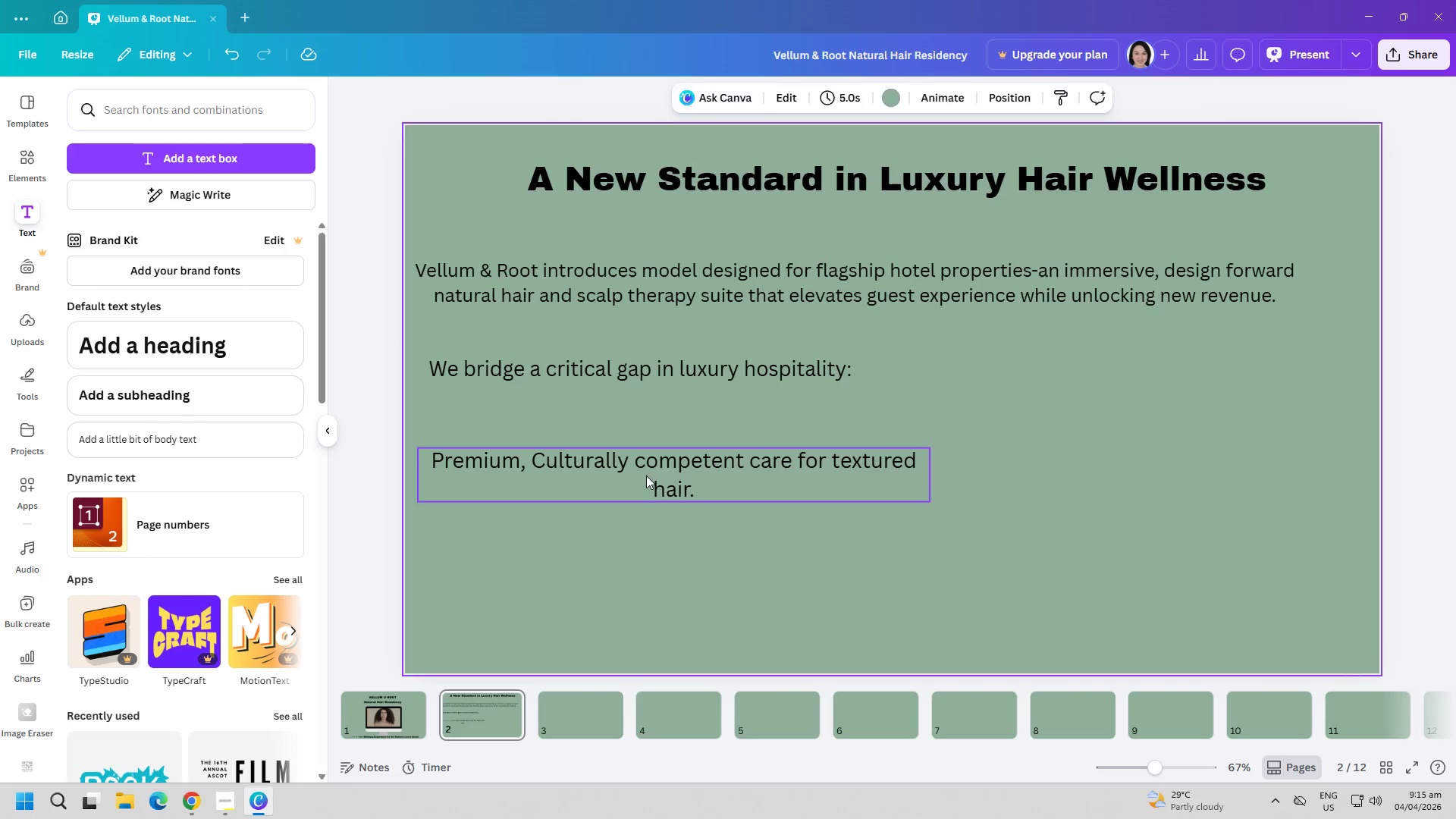 
key(Control+A)
 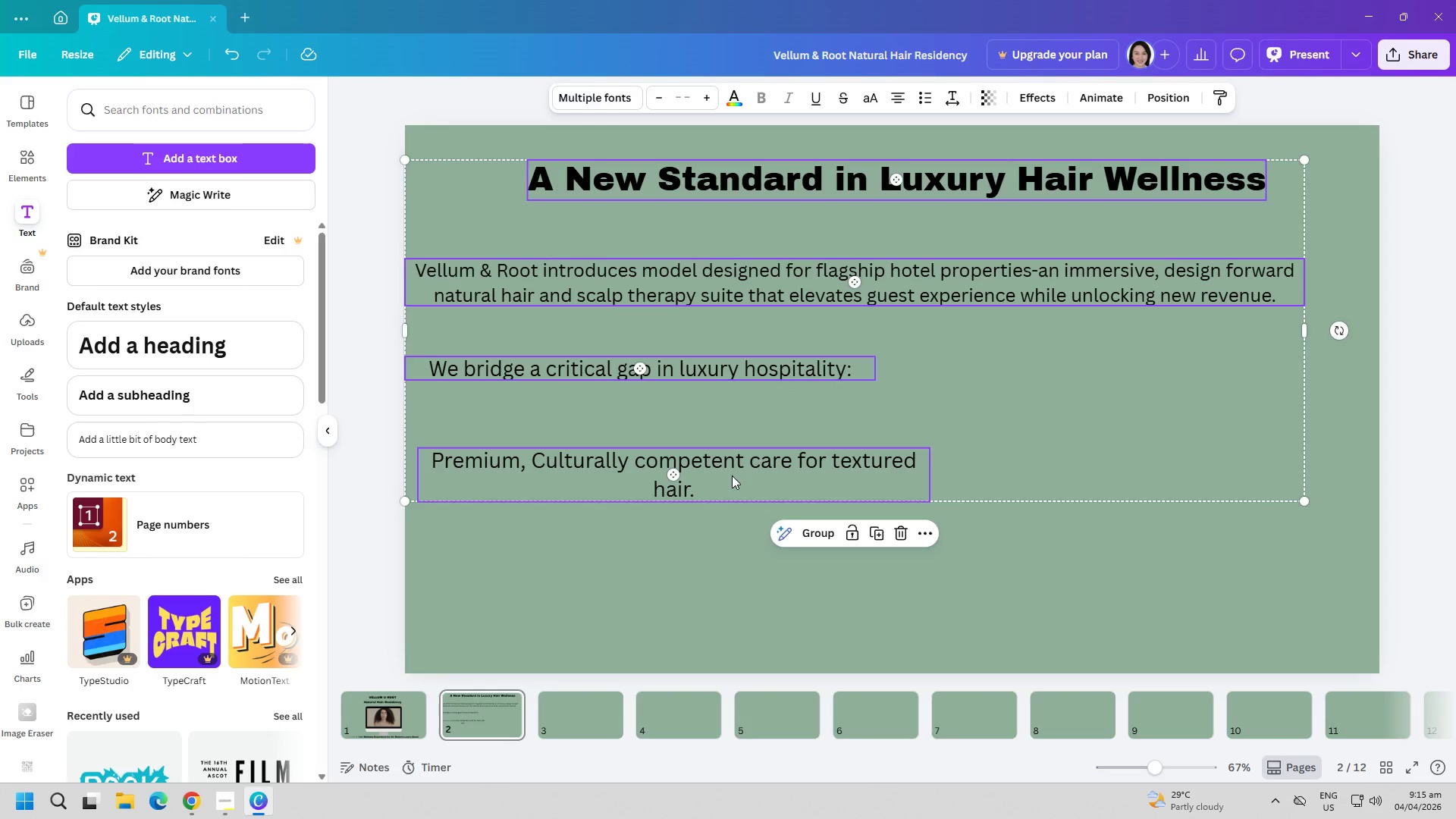 
double_click([730, 480])
 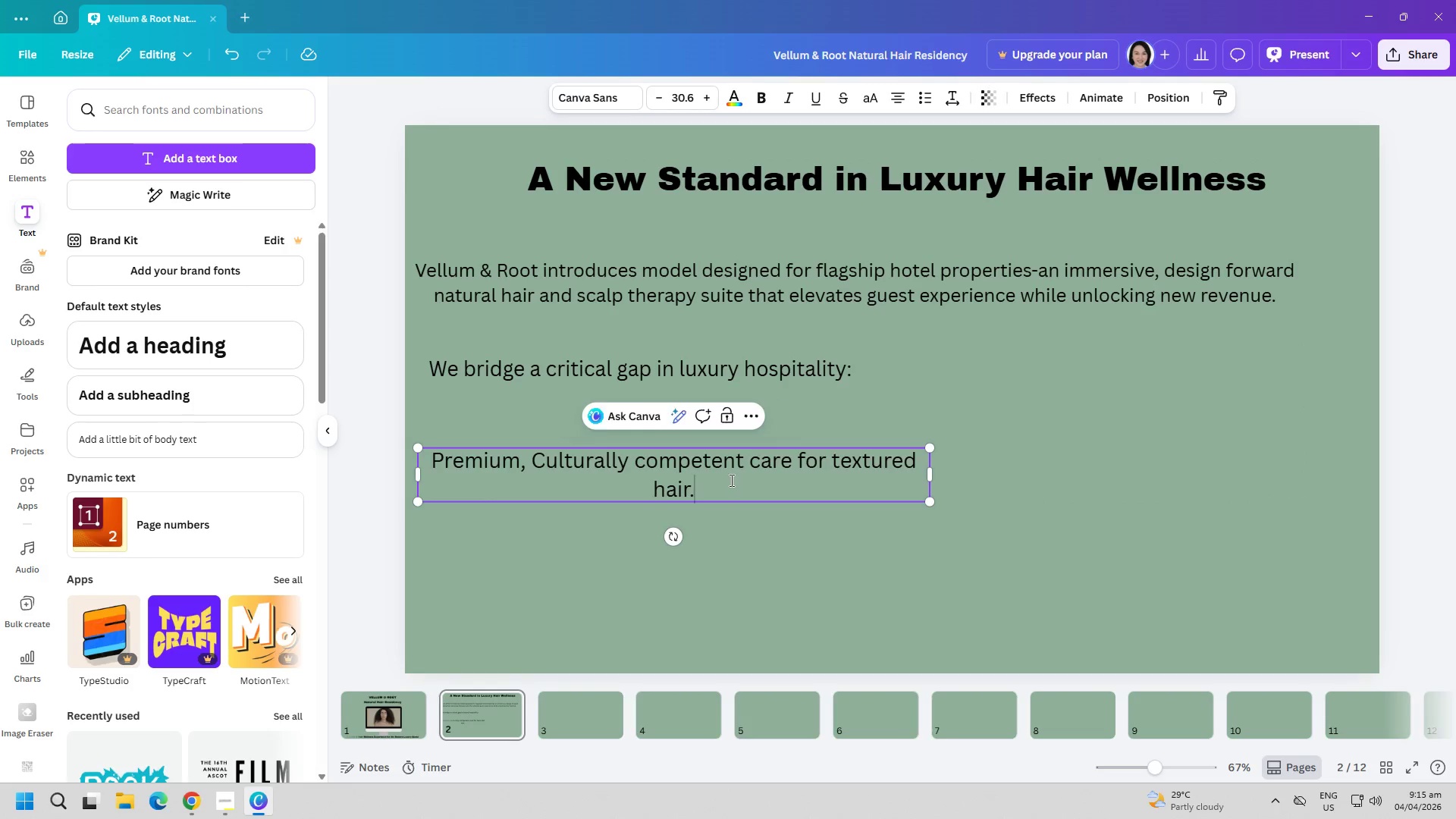 
triple_click([730, 480])
 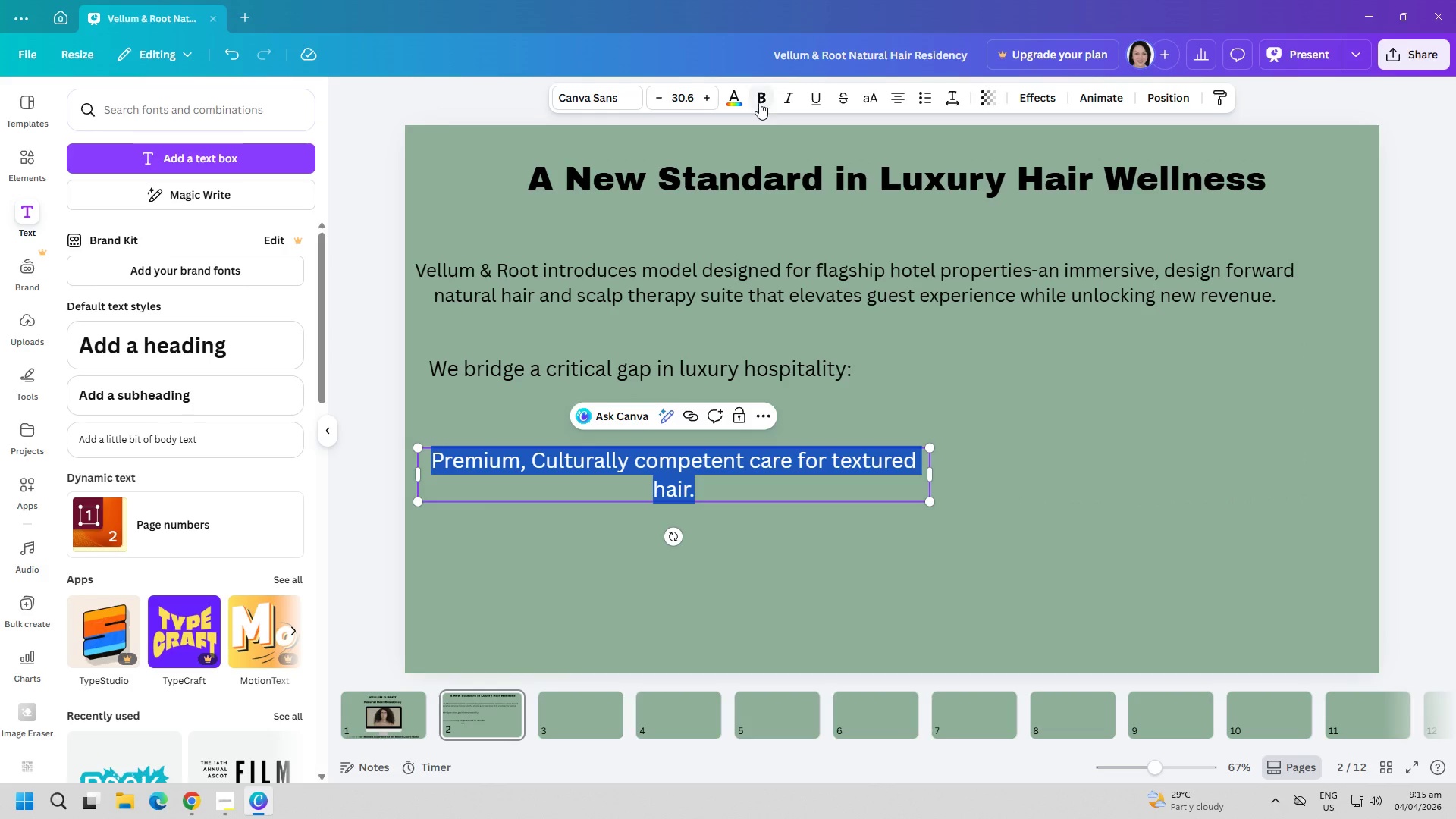 
double_click([1054, 441])
 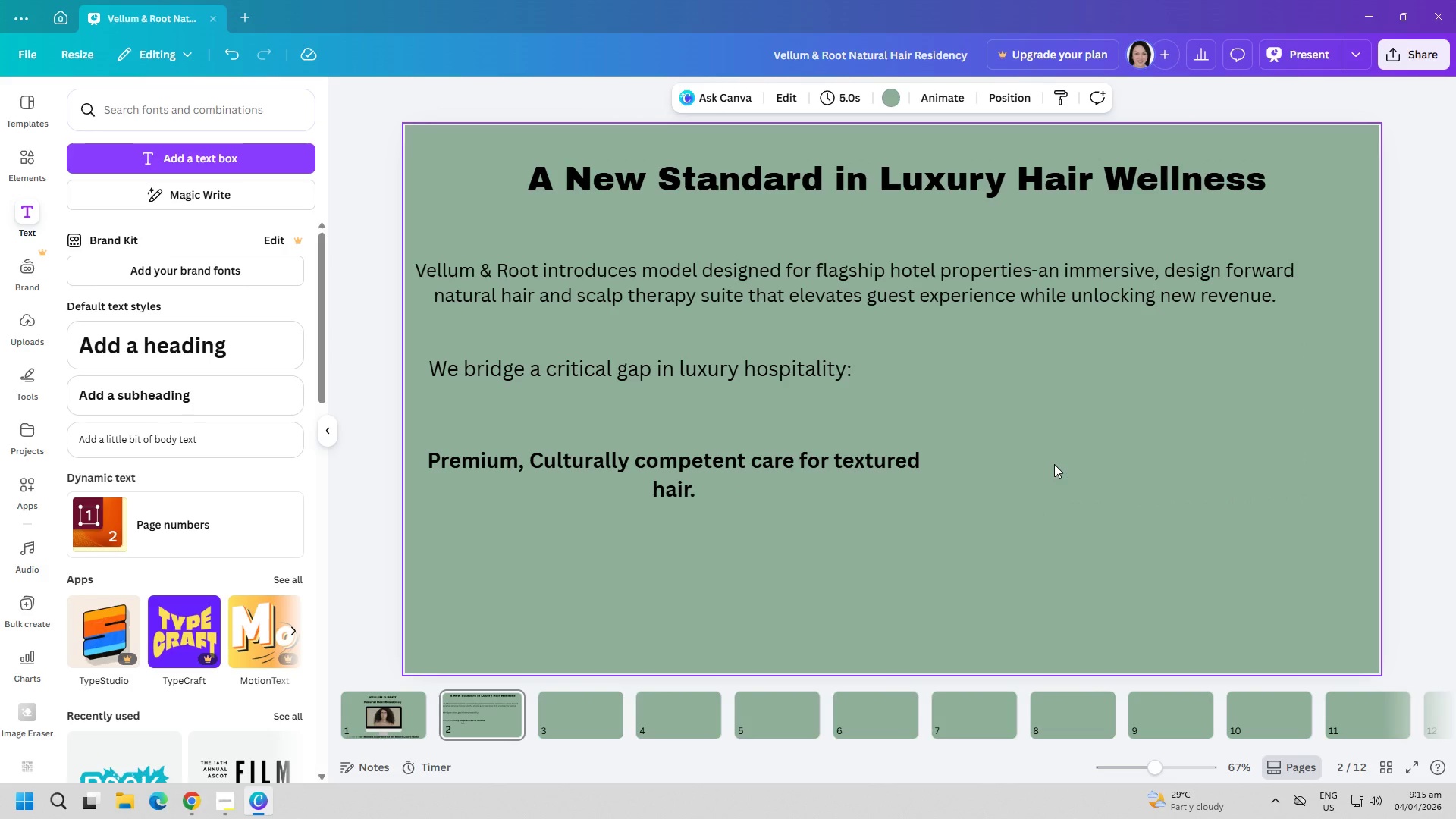 
left_click([843, 459])
 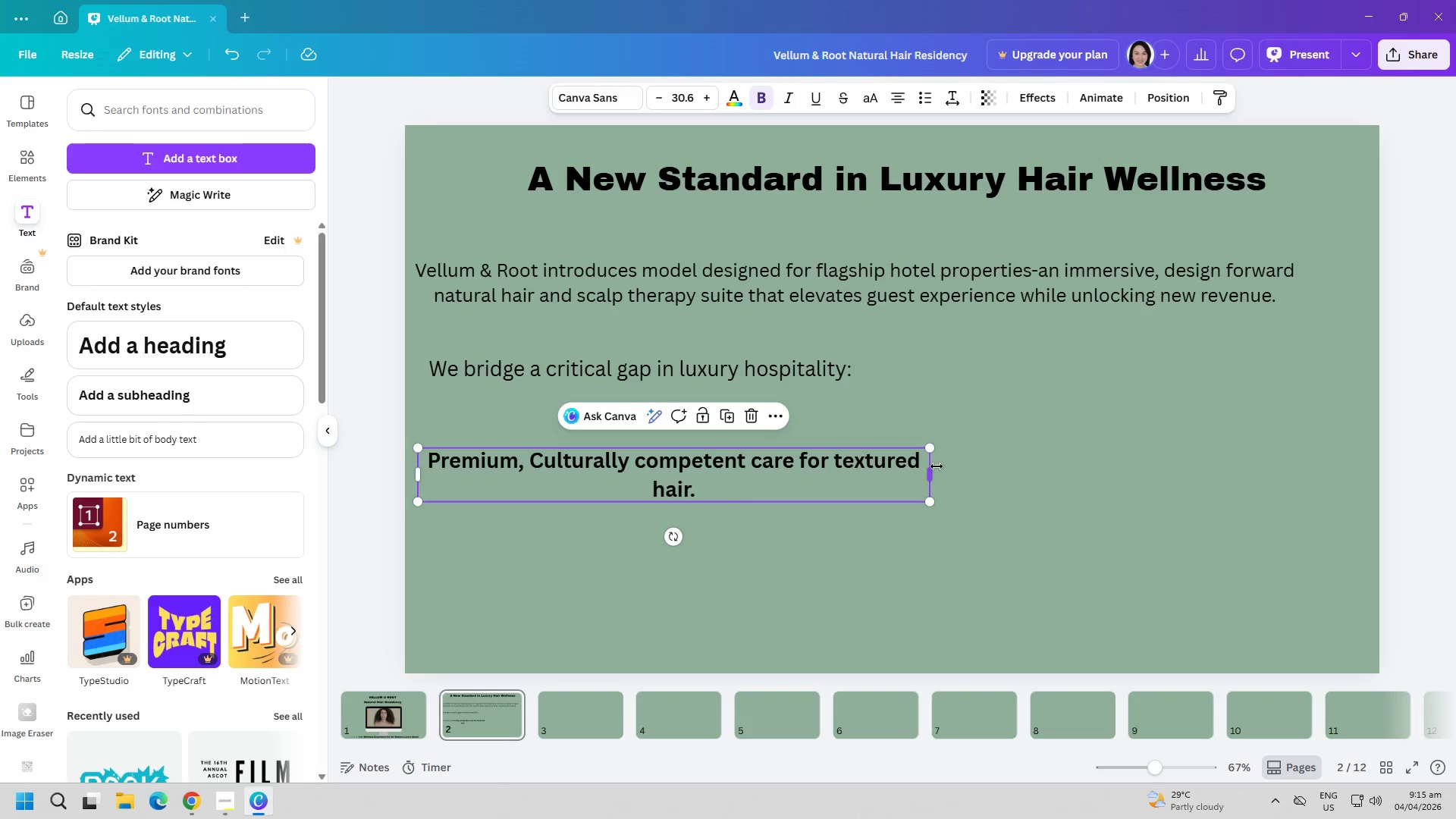 
left_click_drag(start_coordinate=[925, 475], to_coordinate=[972, 475])
 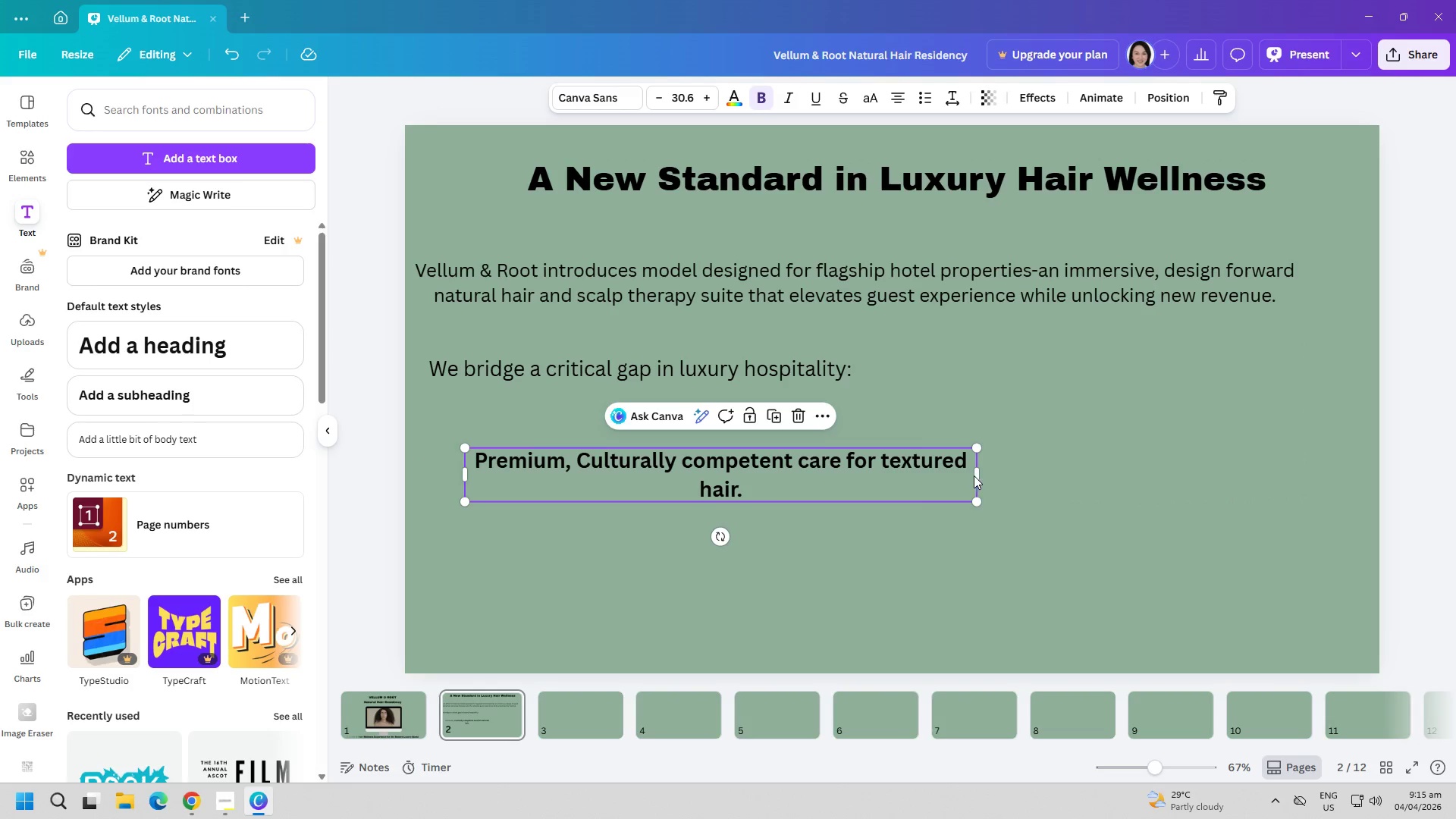 
left_click_drag(start_coordinate=[977, 477], to_coordinate=[1071, 467])
 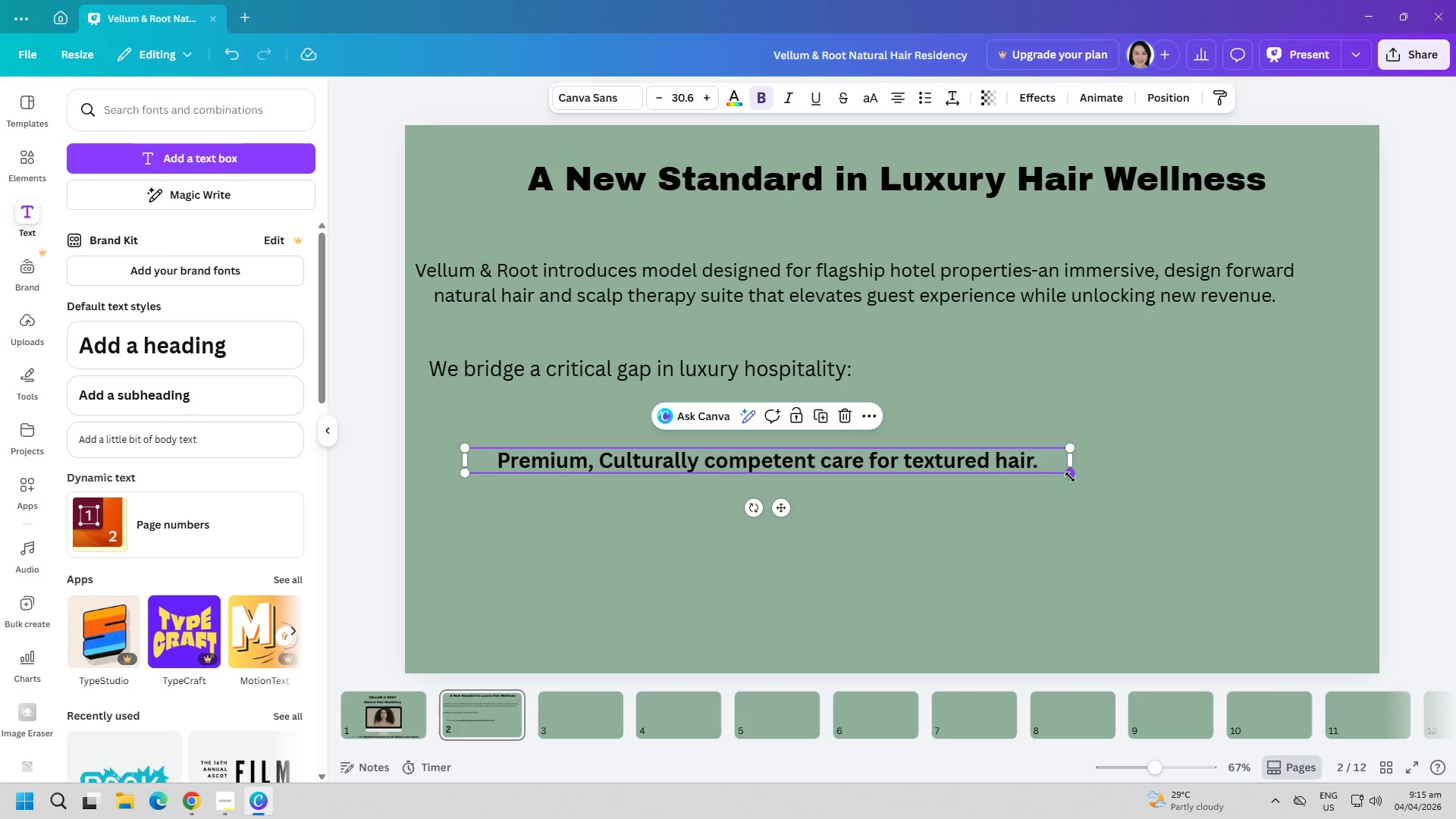 
left_click_drag(start_coordinate=[1068, 477], to_coordinate=[1024, 474])
 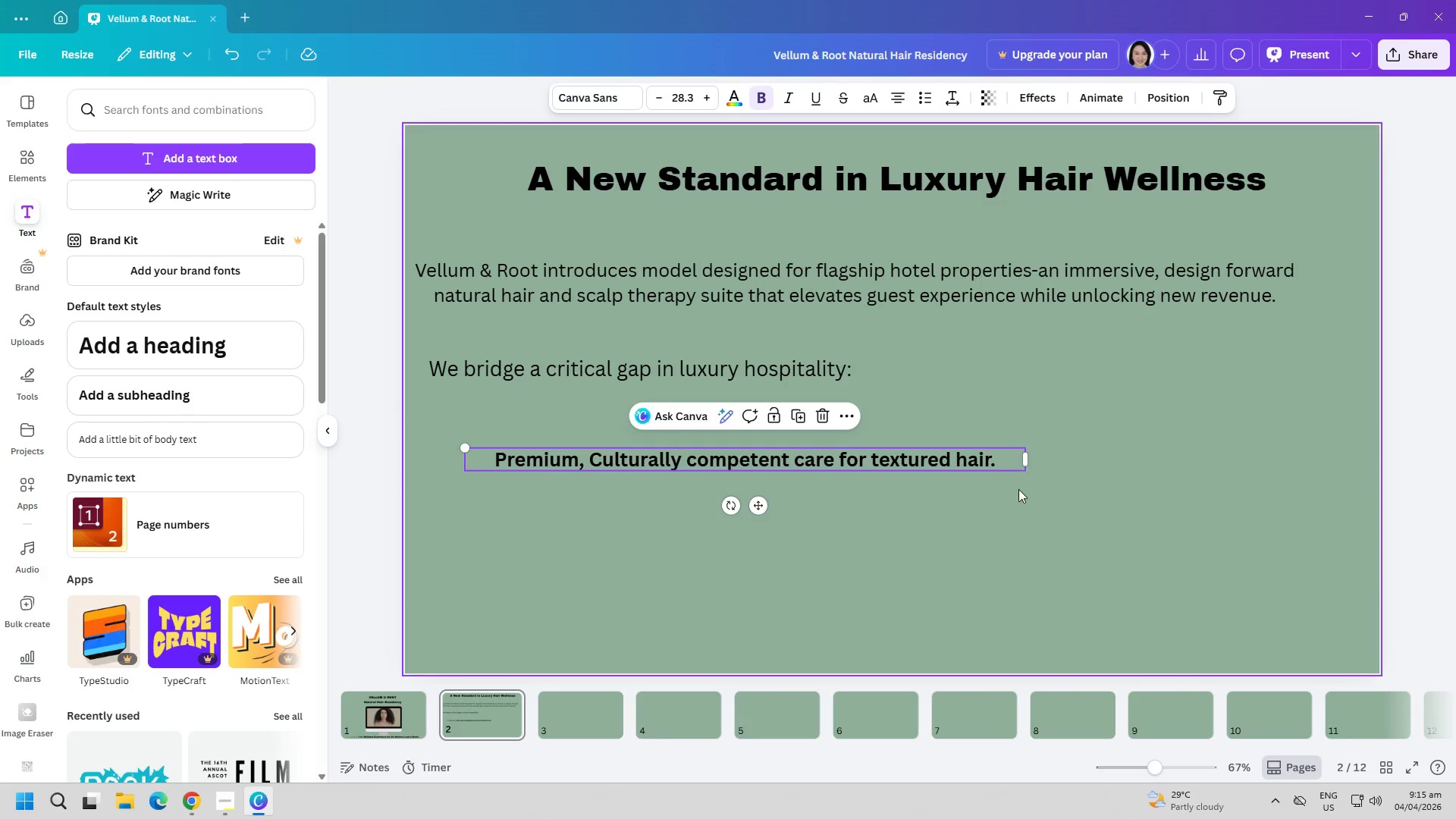 
left_click([1018, 489])
 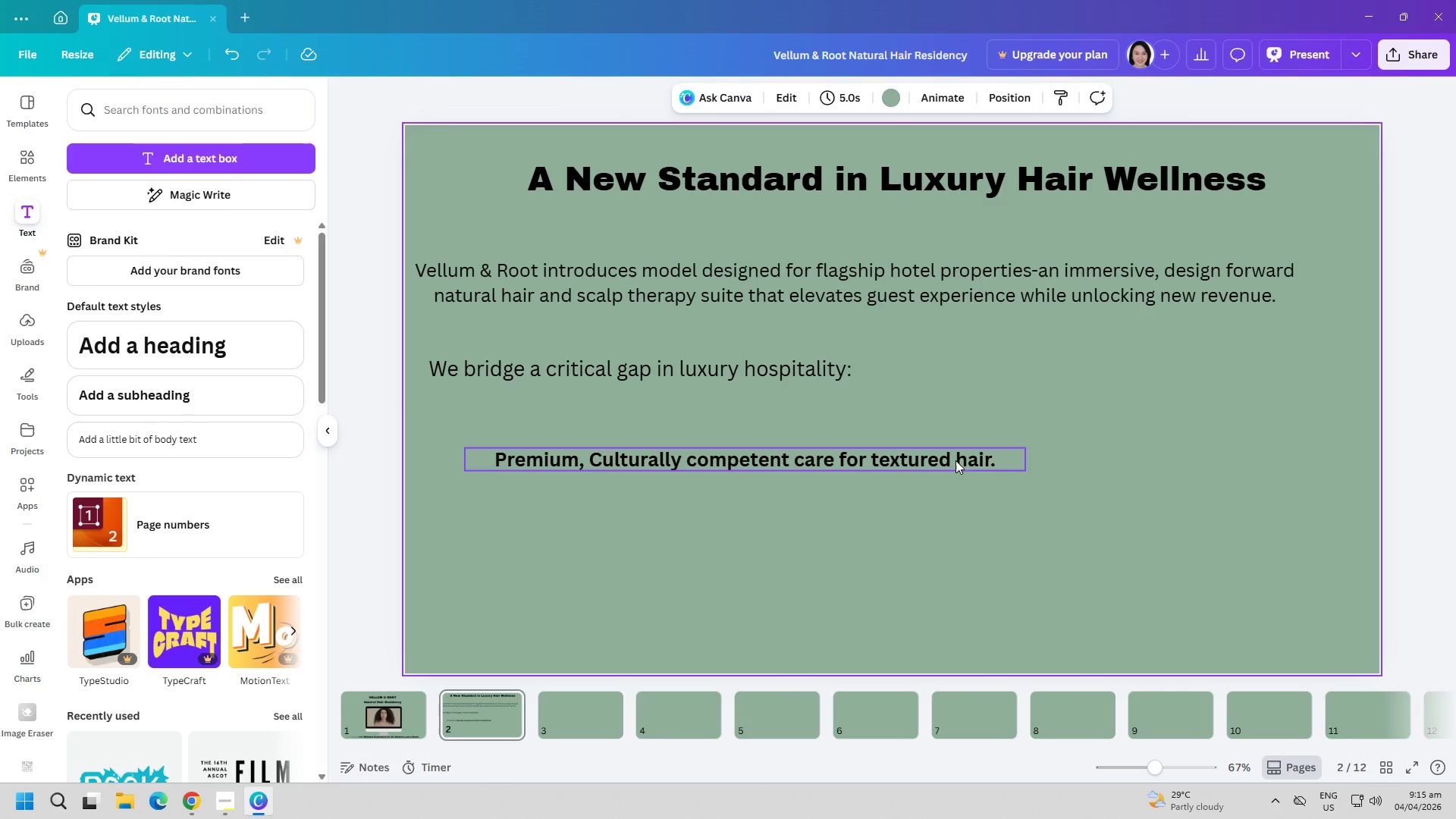 
left_click_drag(start_coordinate=[954, 459], to_coordinate=[884, 404])
 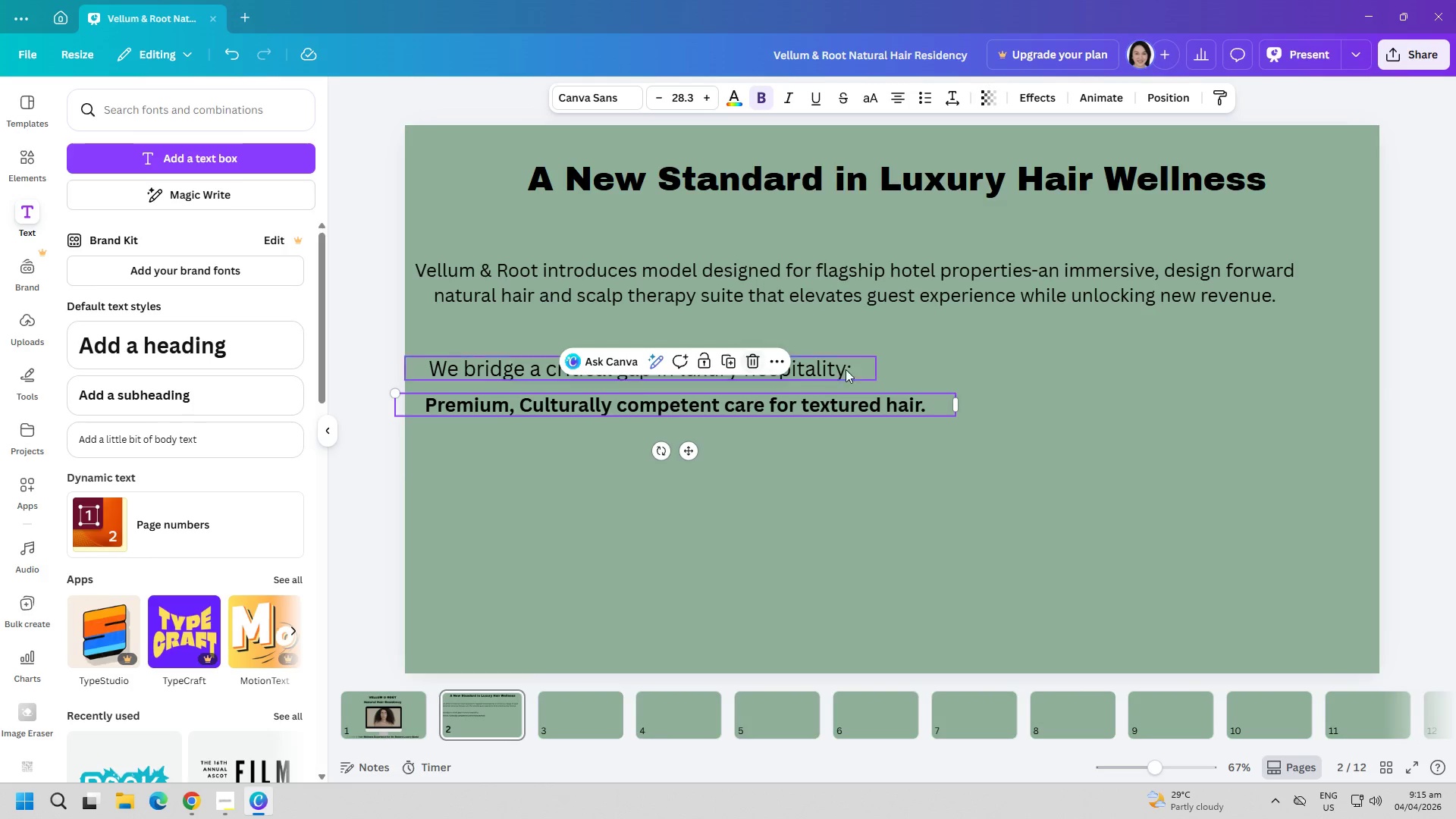 
left_click([926, 363])
 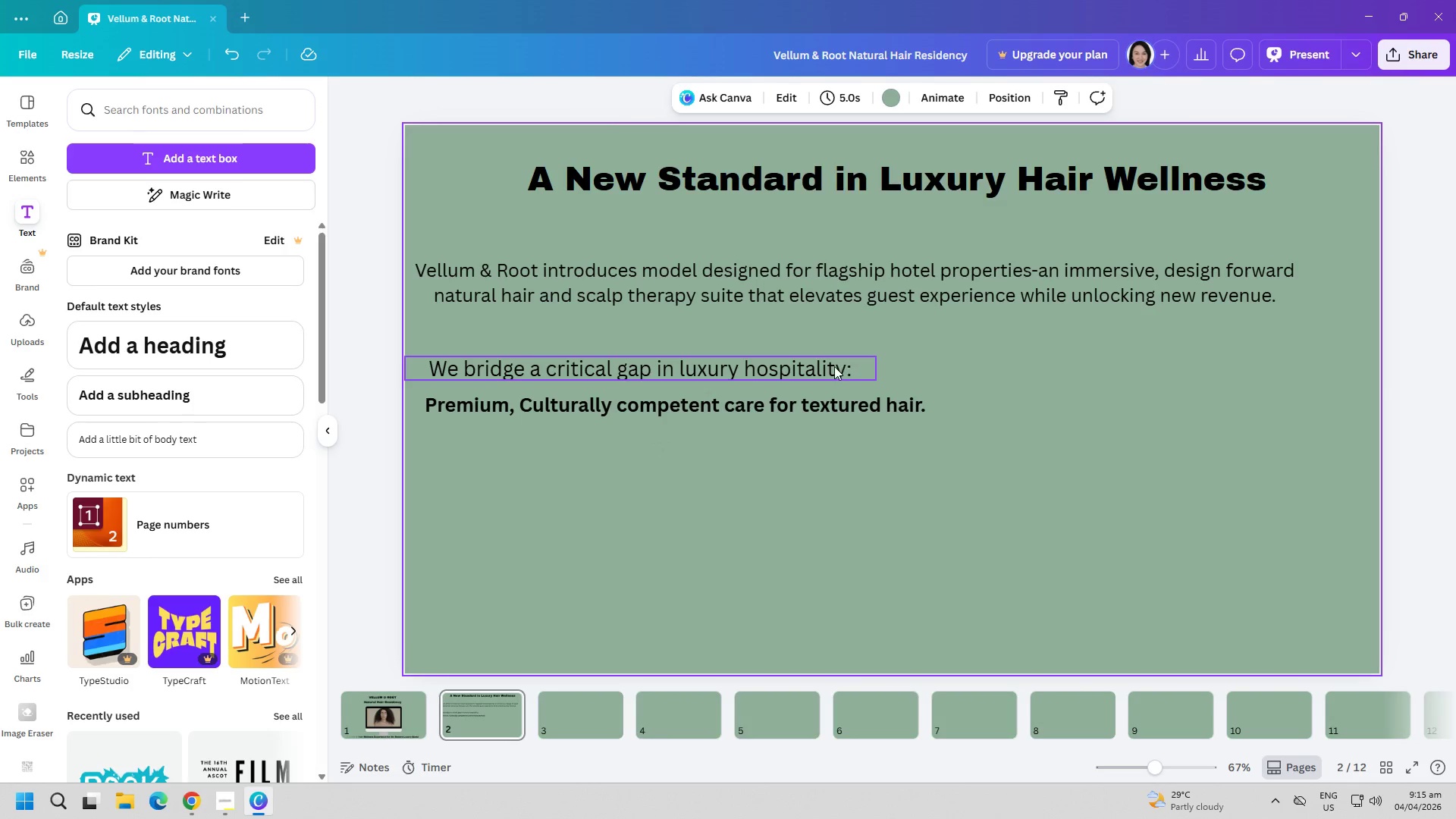 
left_click_drag(start_coordinate=[827, 366], to_coordinate=[826, 353])
 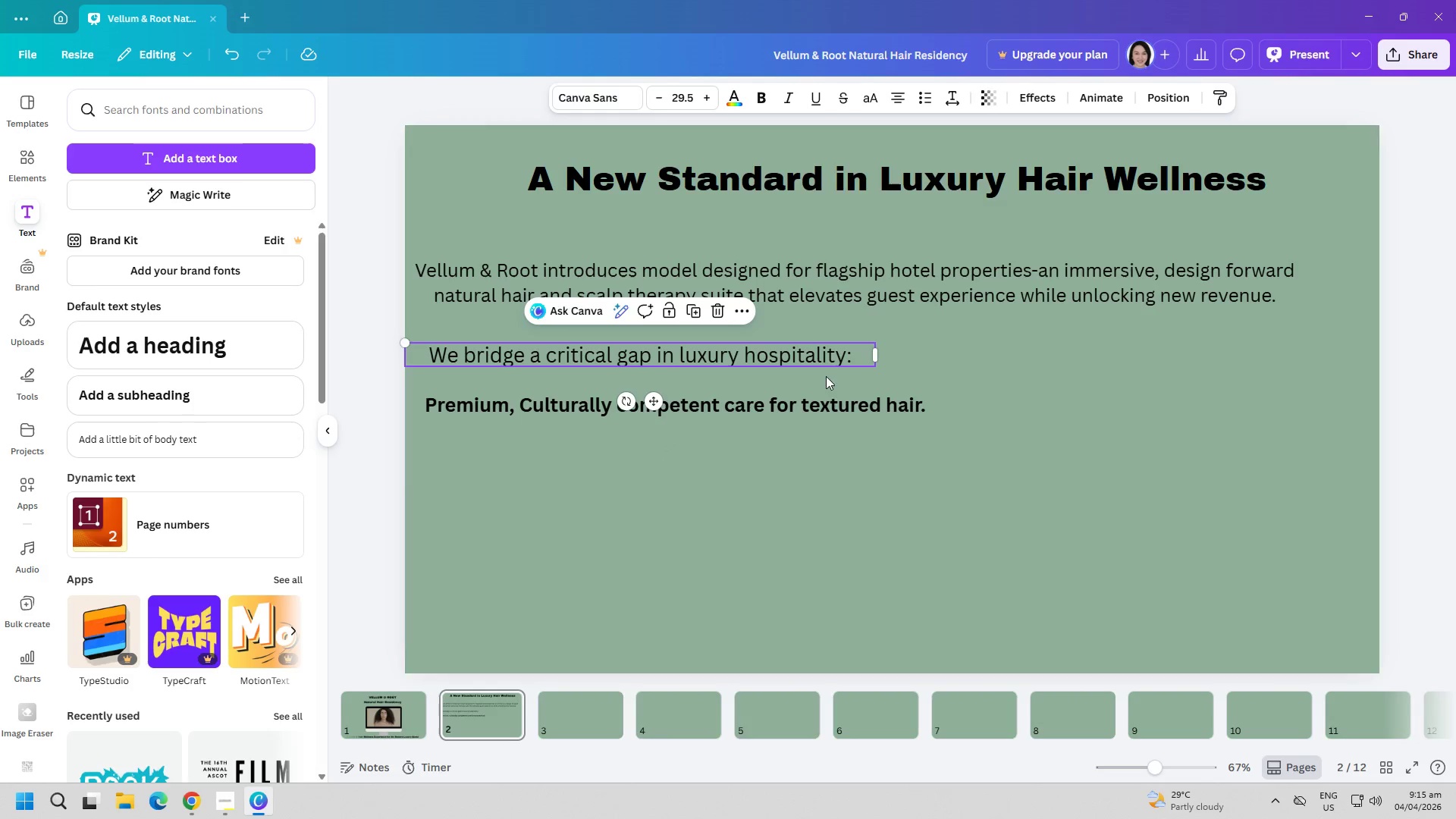 
left_click([824, 466])
 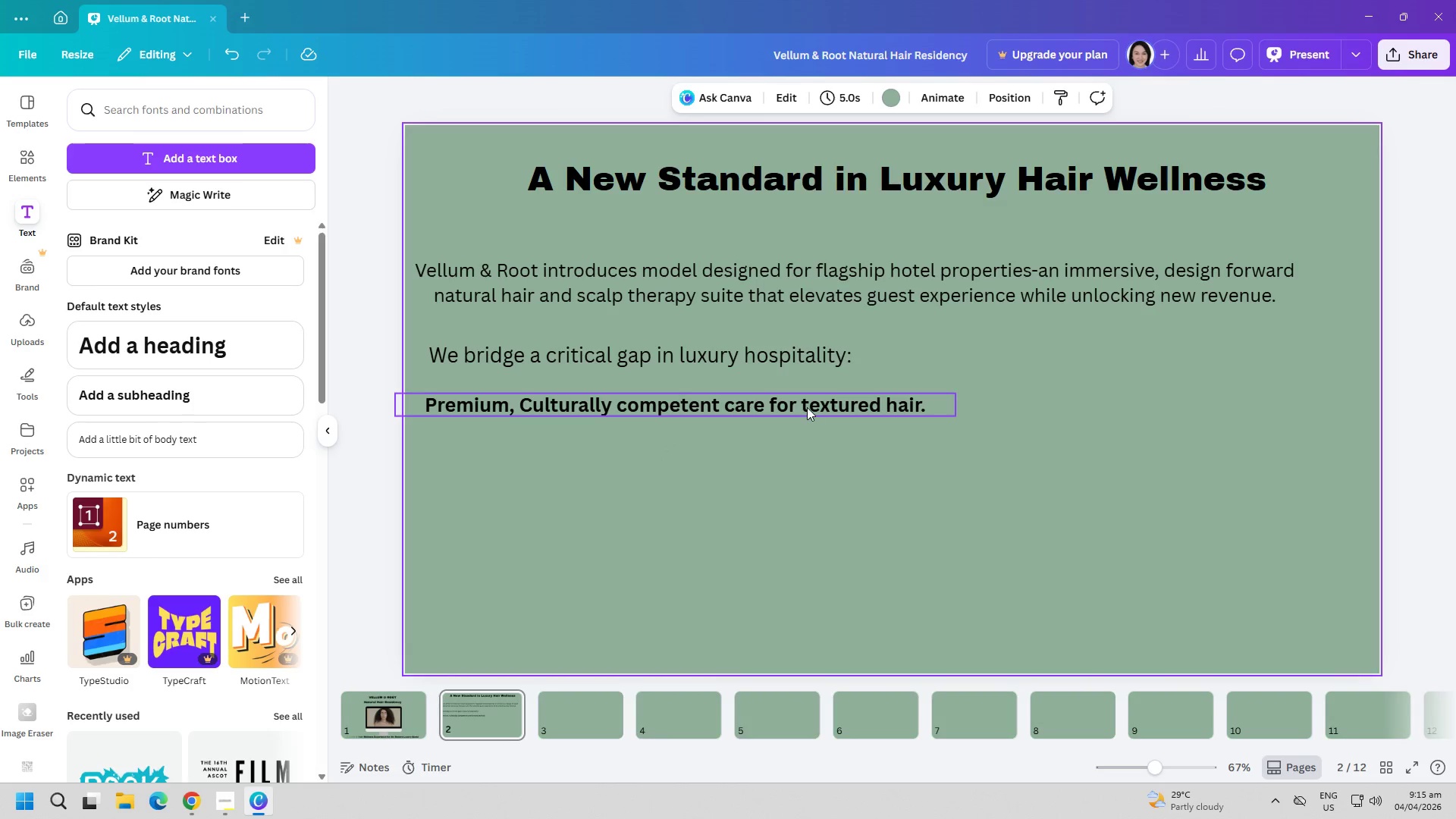 
left_click_drag(start_coordinate=[807, 407], to_coordinate=[807, 392])
 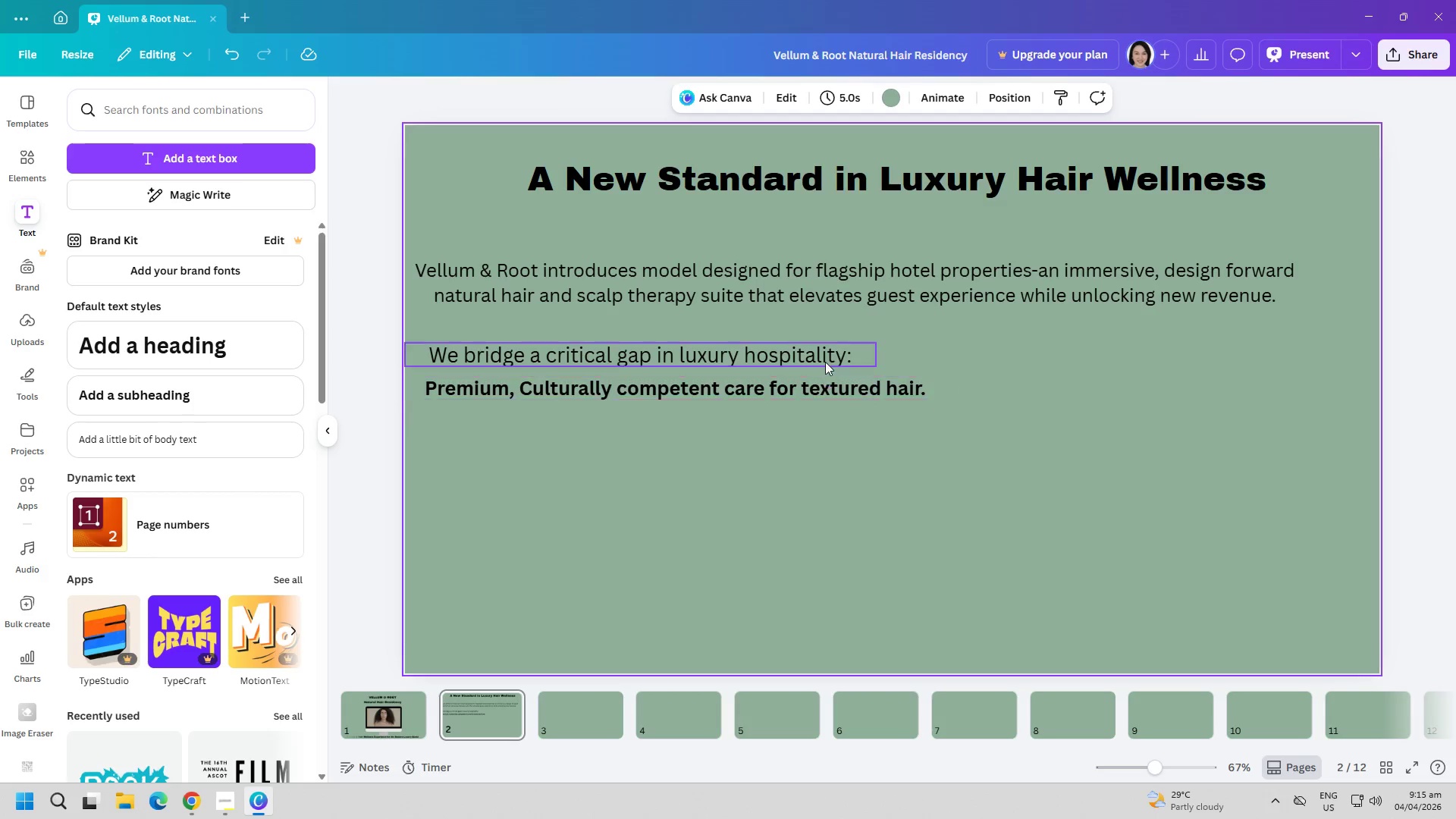 
double_click([825, 358])
 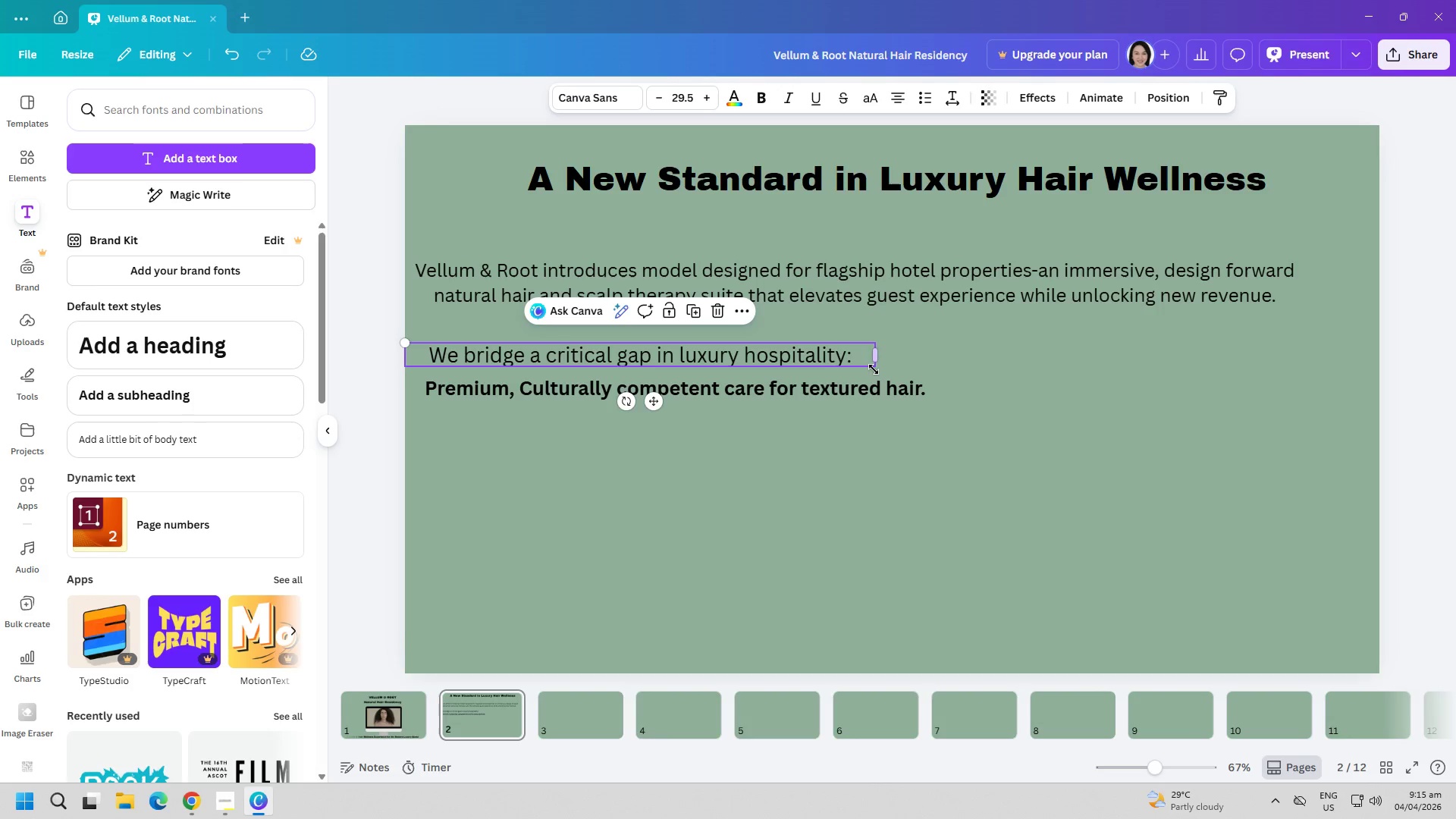 
left_click_drag(start_coordinate=[874, 369], to_coordinate=[843, 365])
 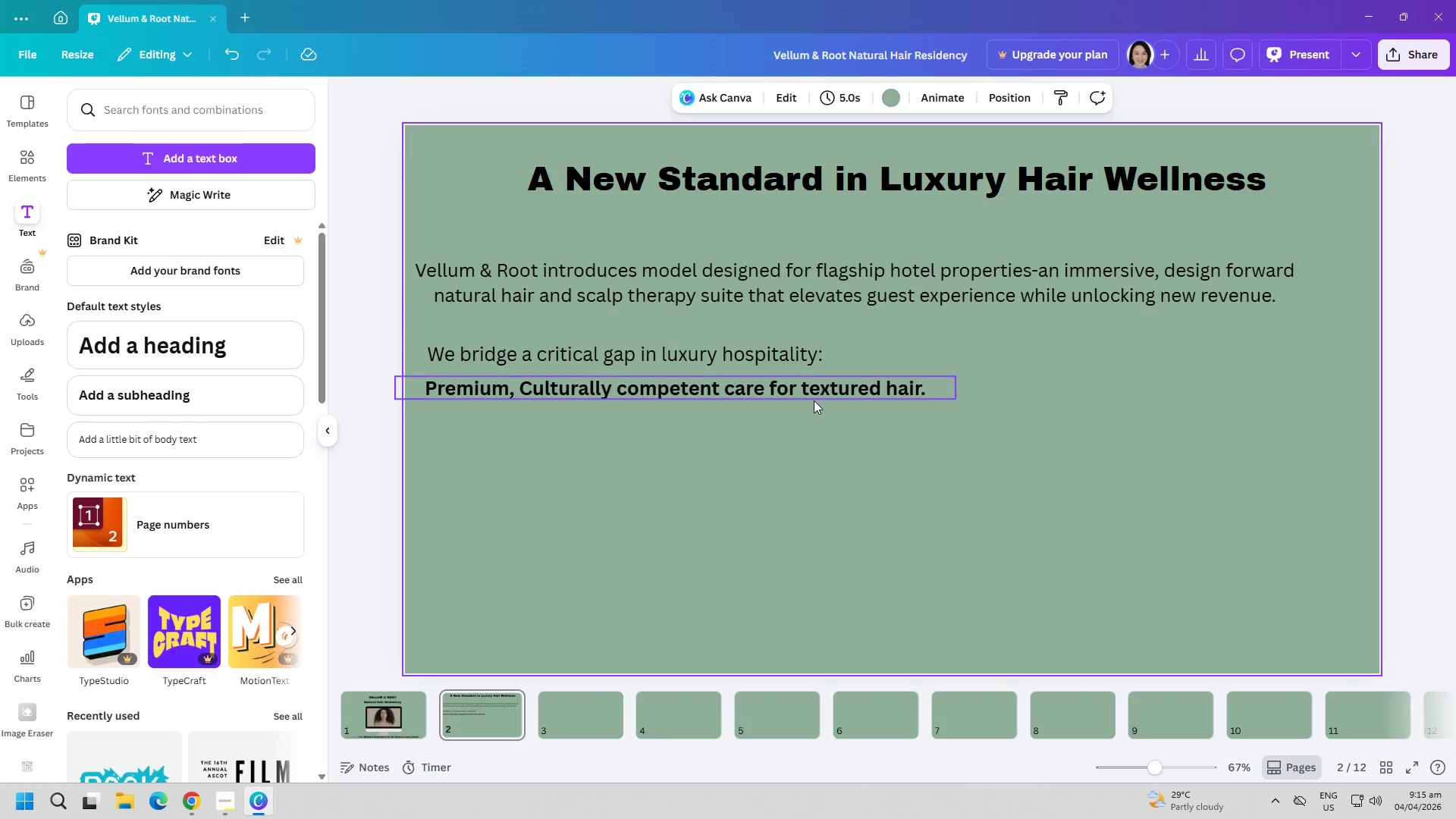 
left_click_drag(start_coordinate=[814, 397], to_coordinate=[817, 391])
 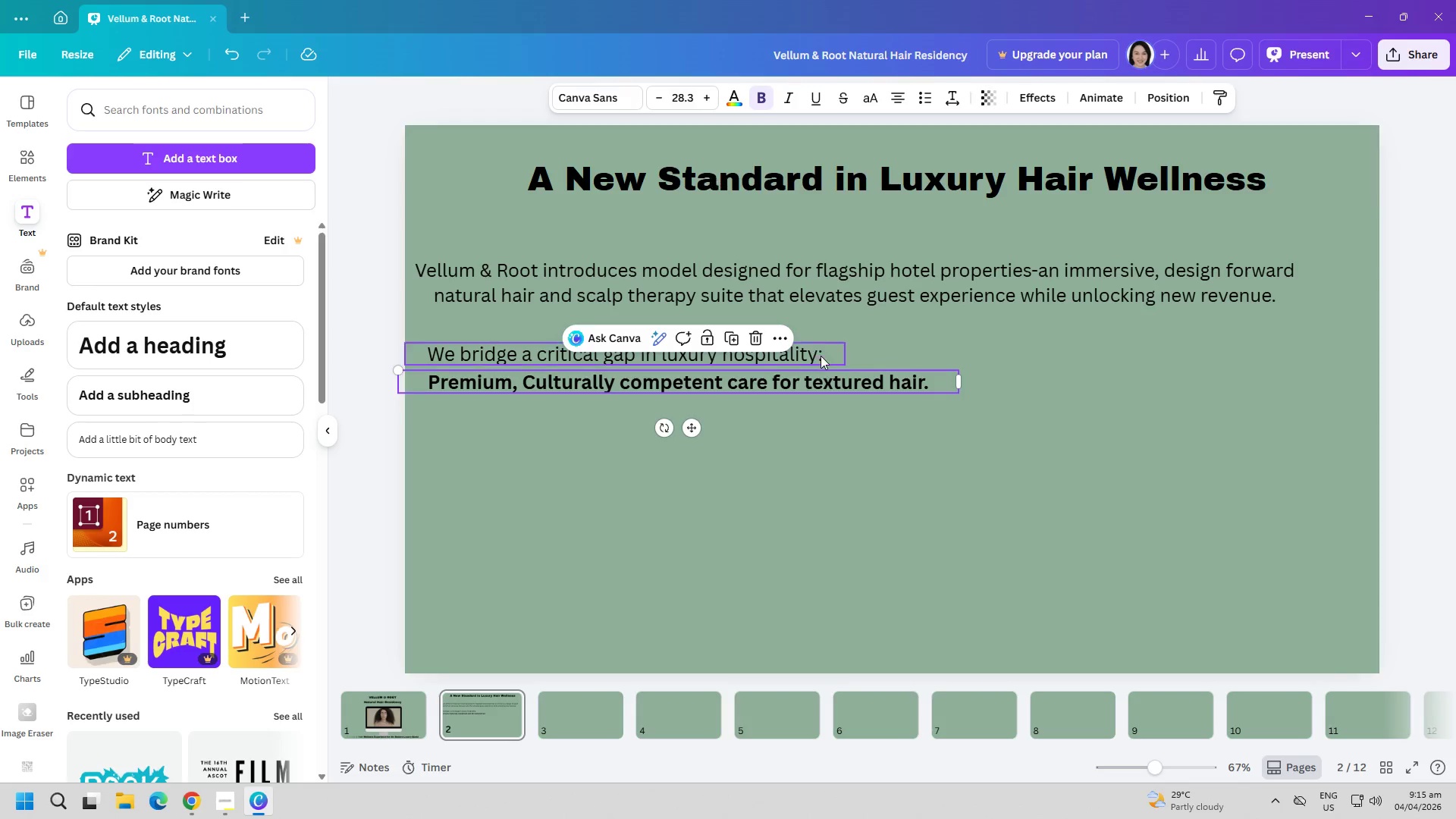 
left_click([819, 350])
 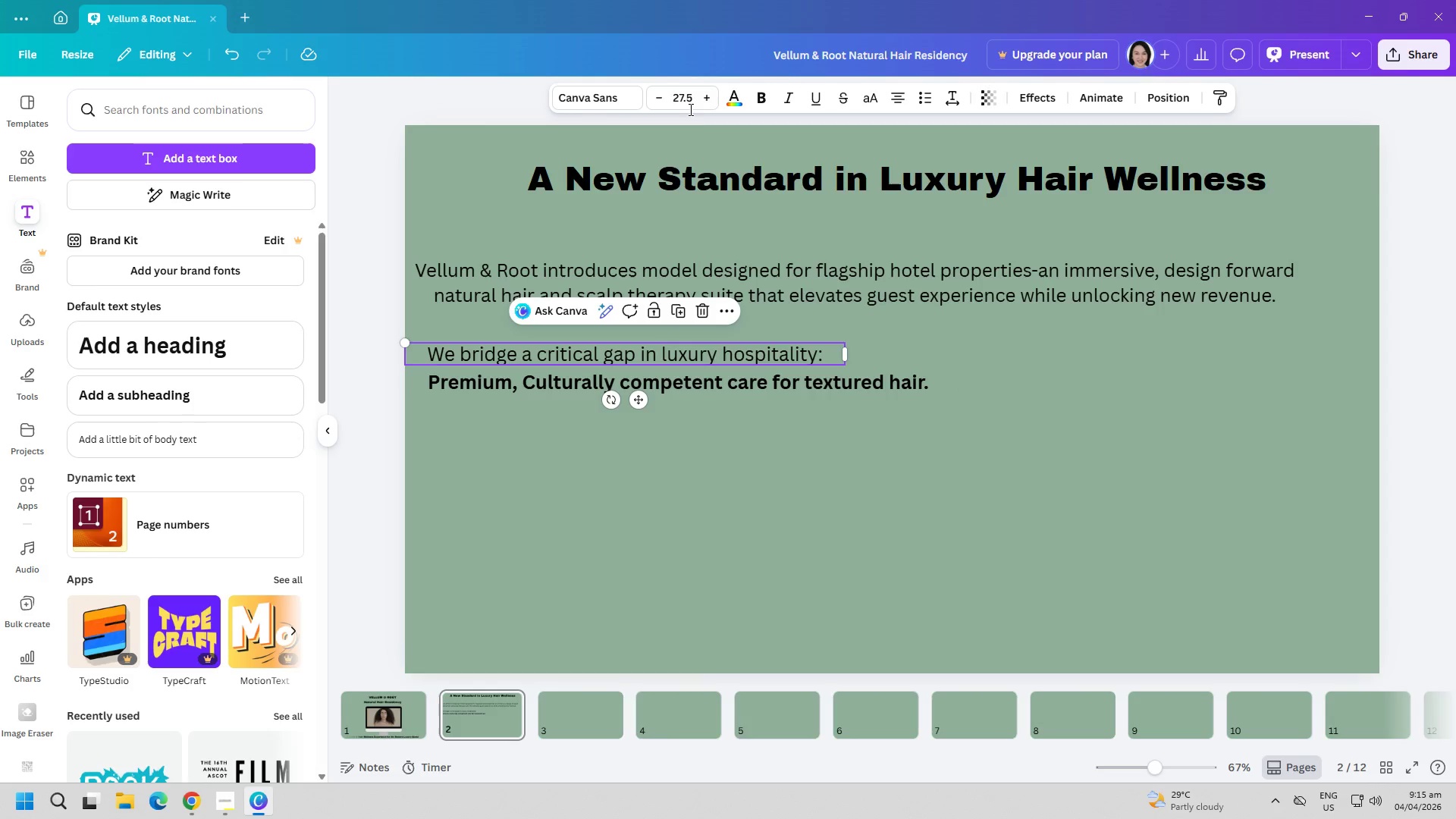 
left_click([682, 97])
 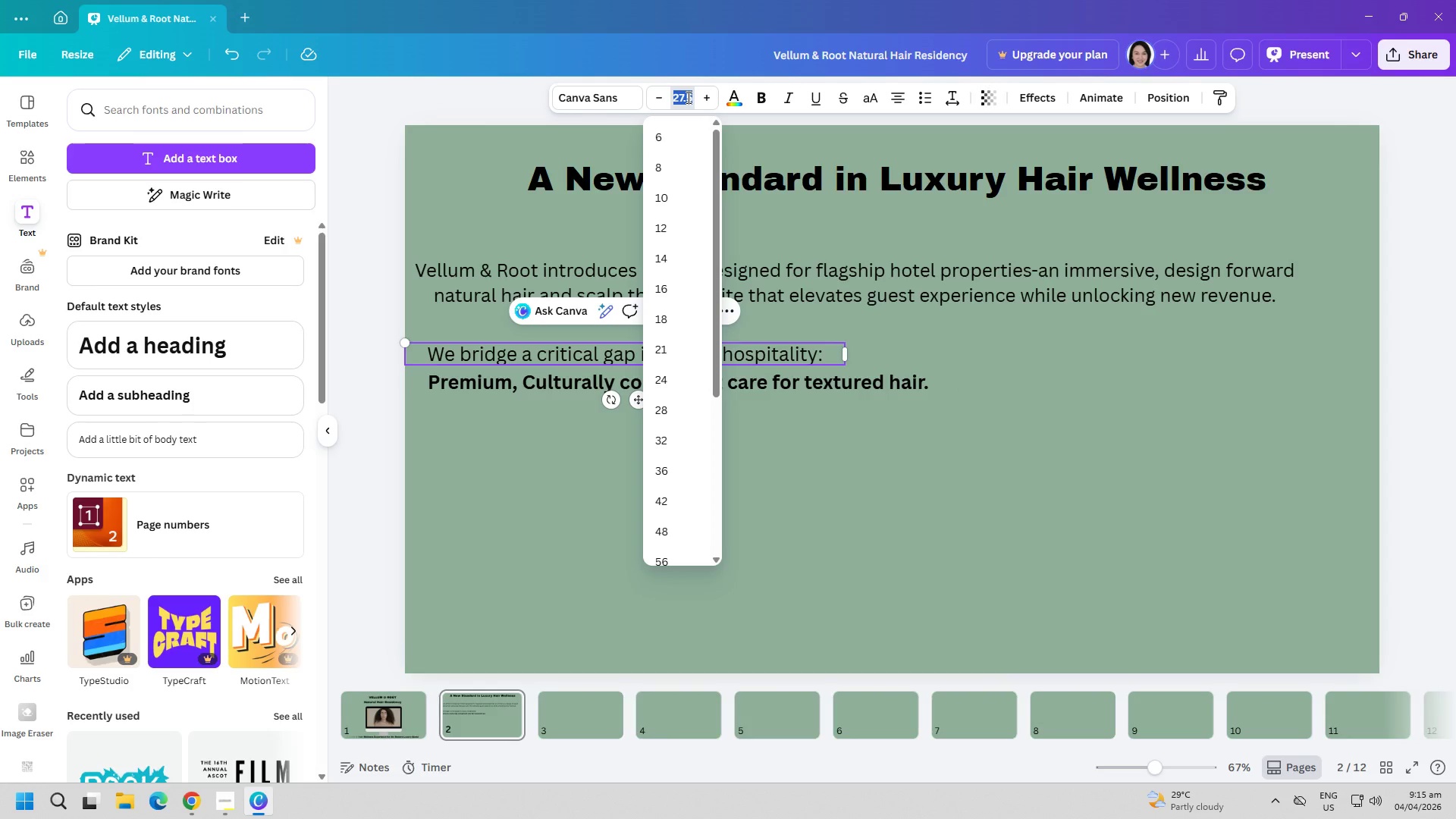 
type(28)
 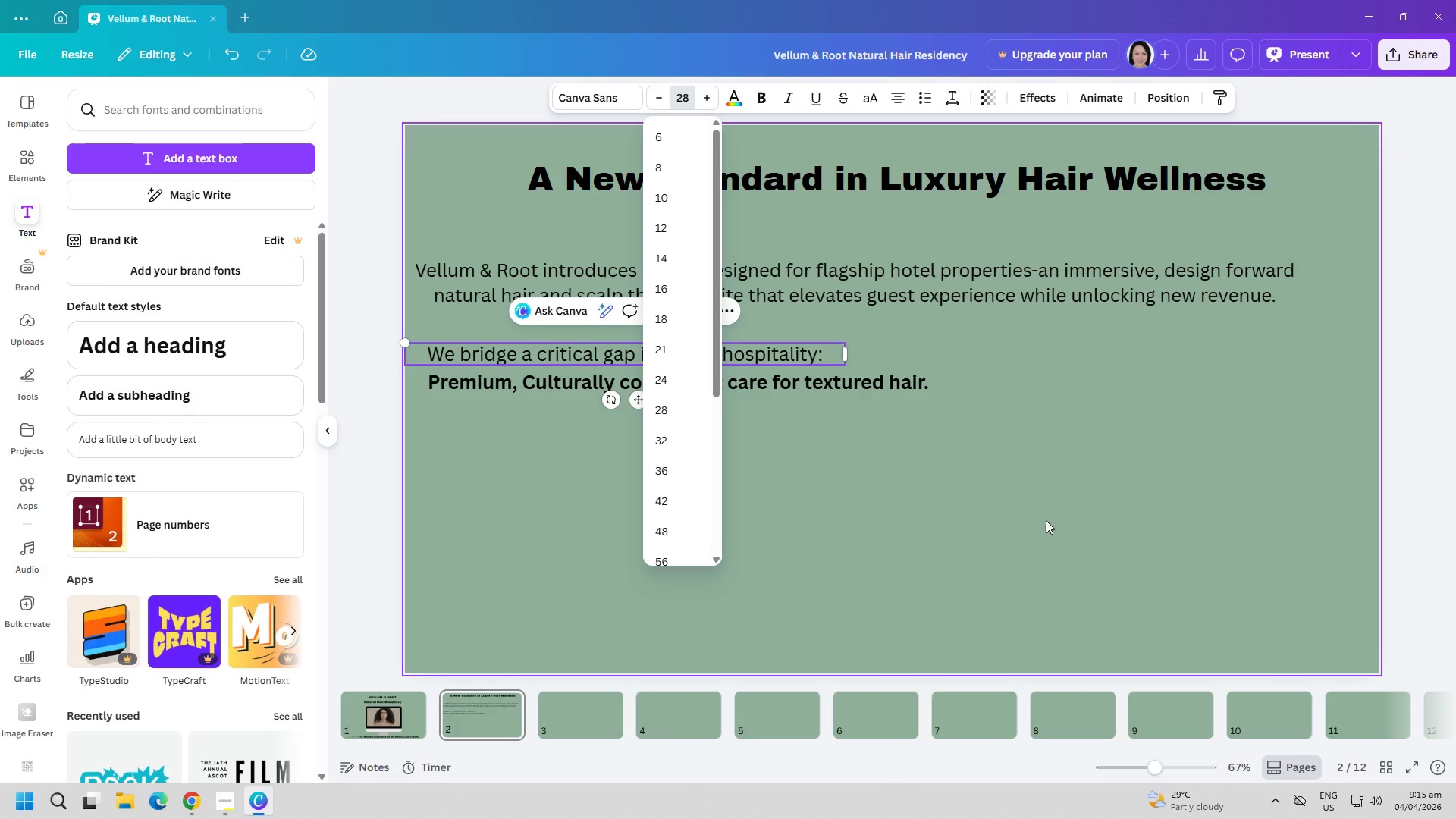 
left_click([966, 478])
 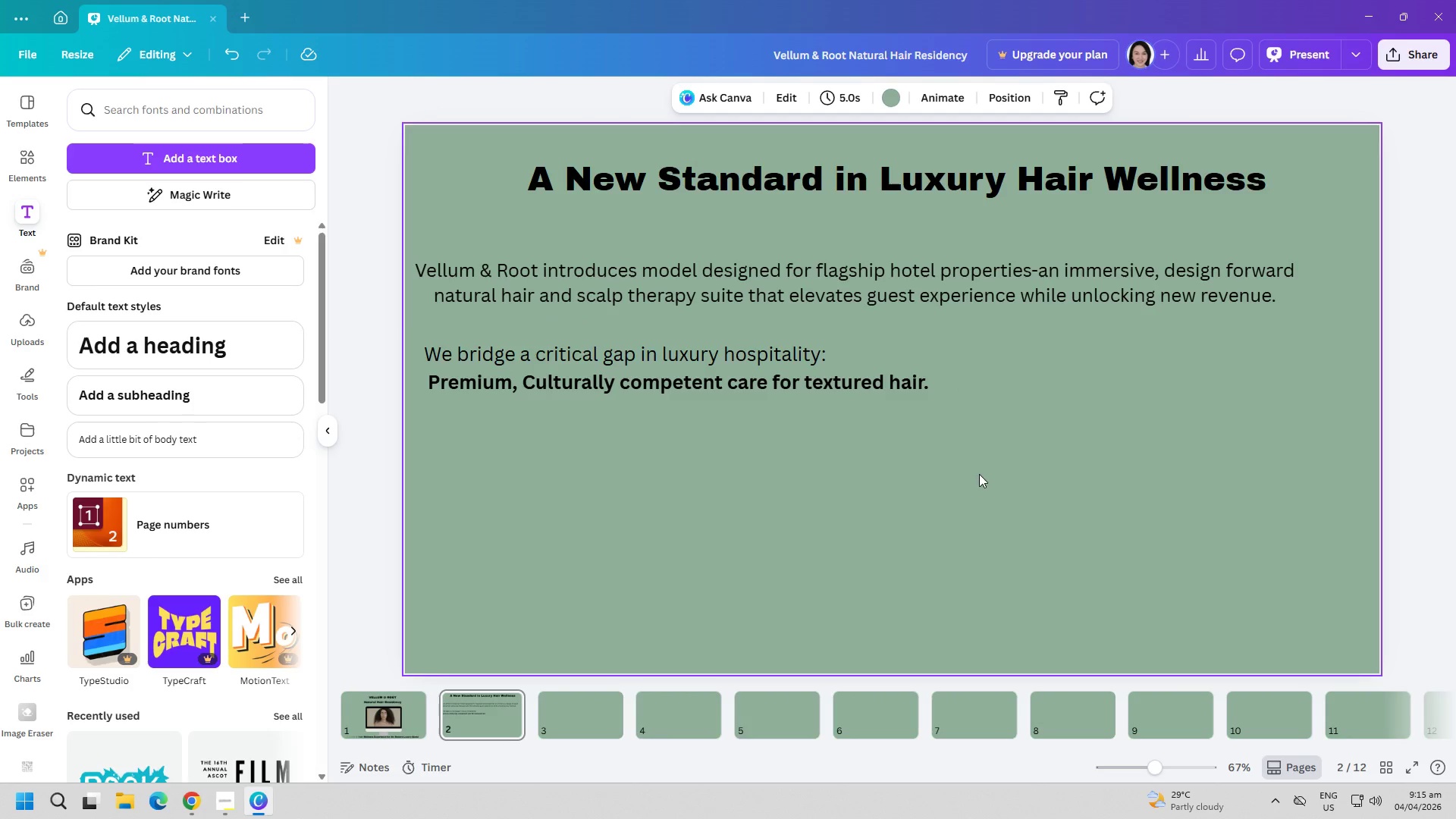 
left_click([231, 160])
 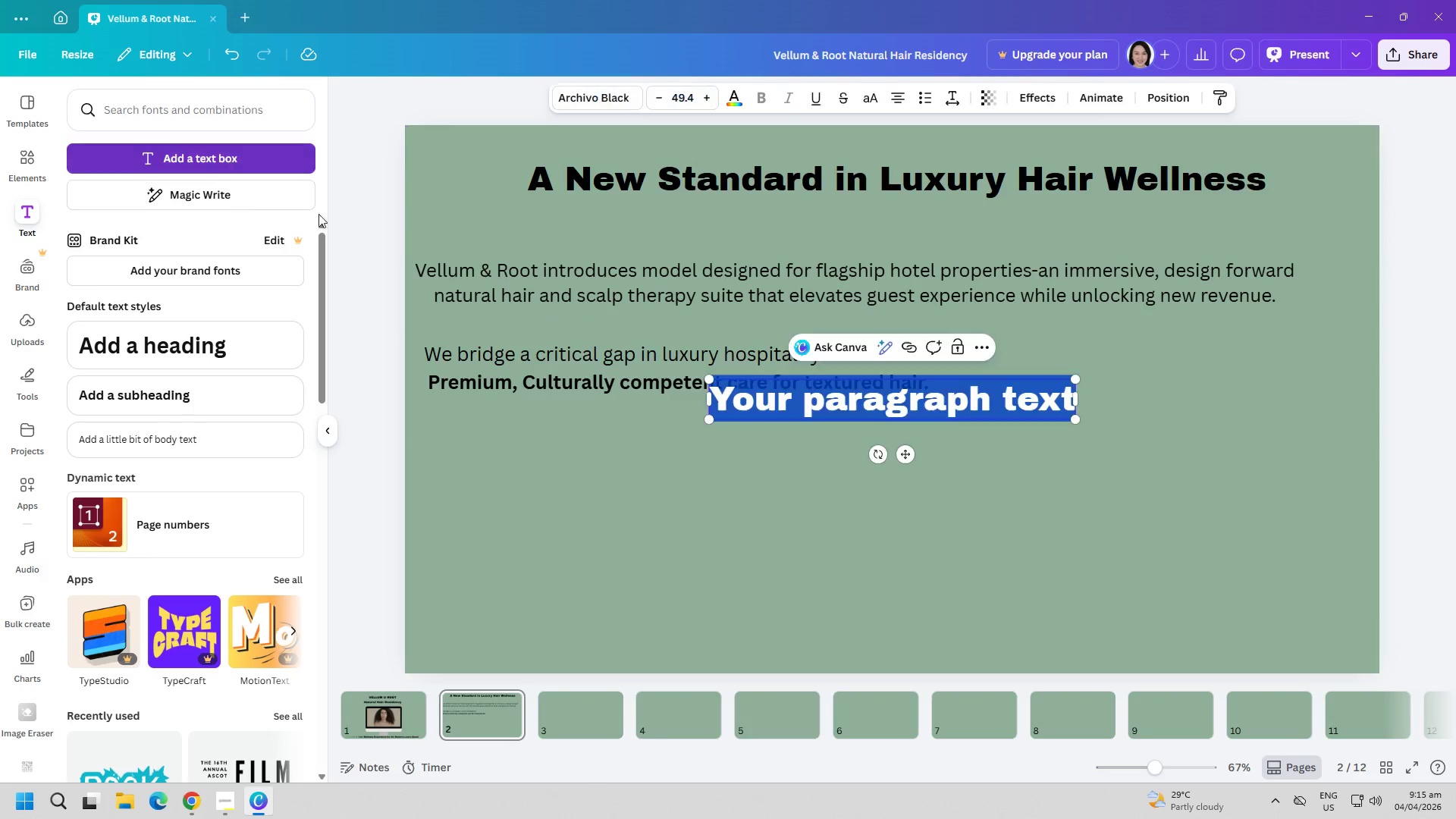 
type(Callout bo)
key(Backspace)
key(Backspace)
 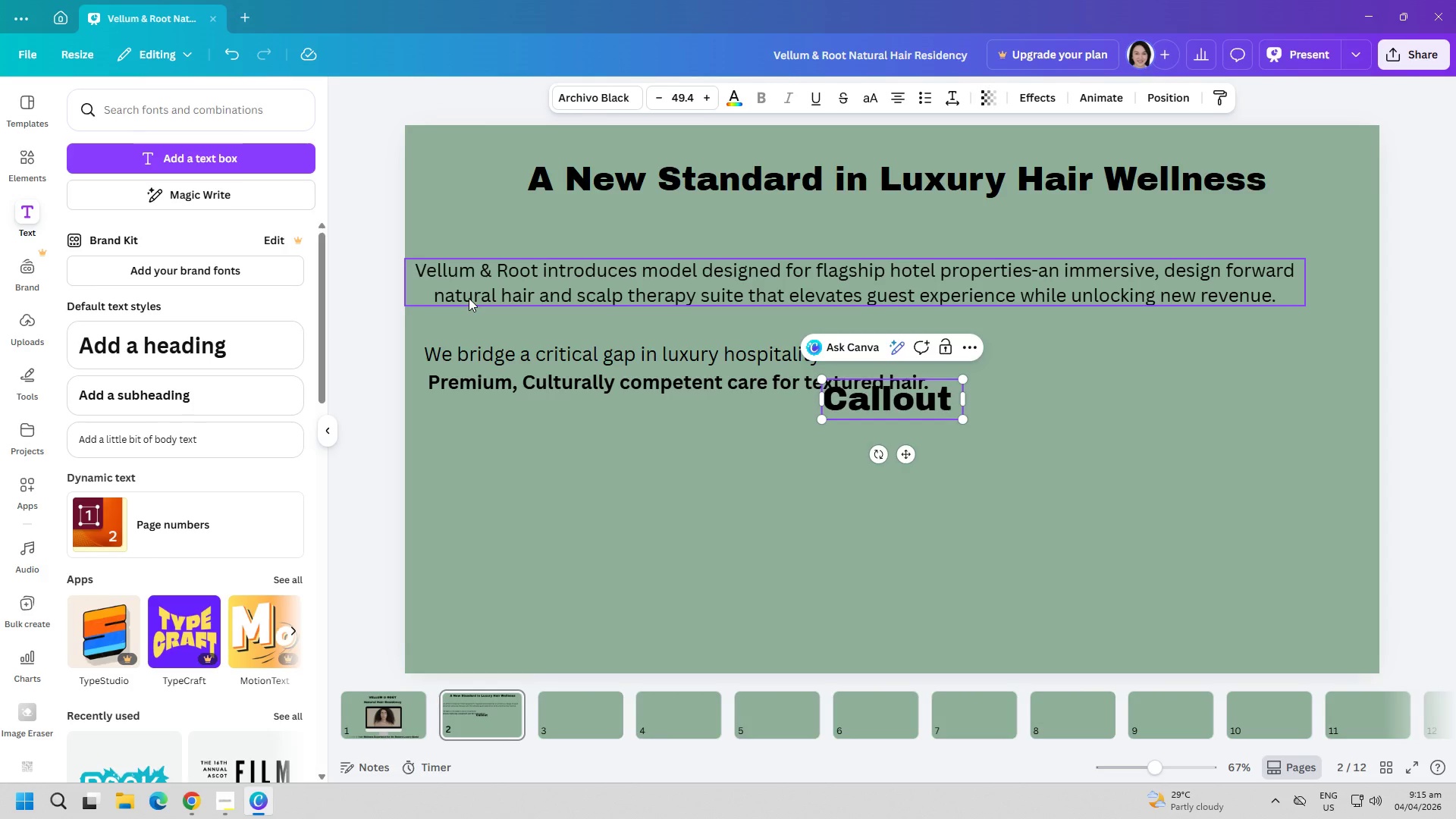 
key(Control+ControlLeft)
 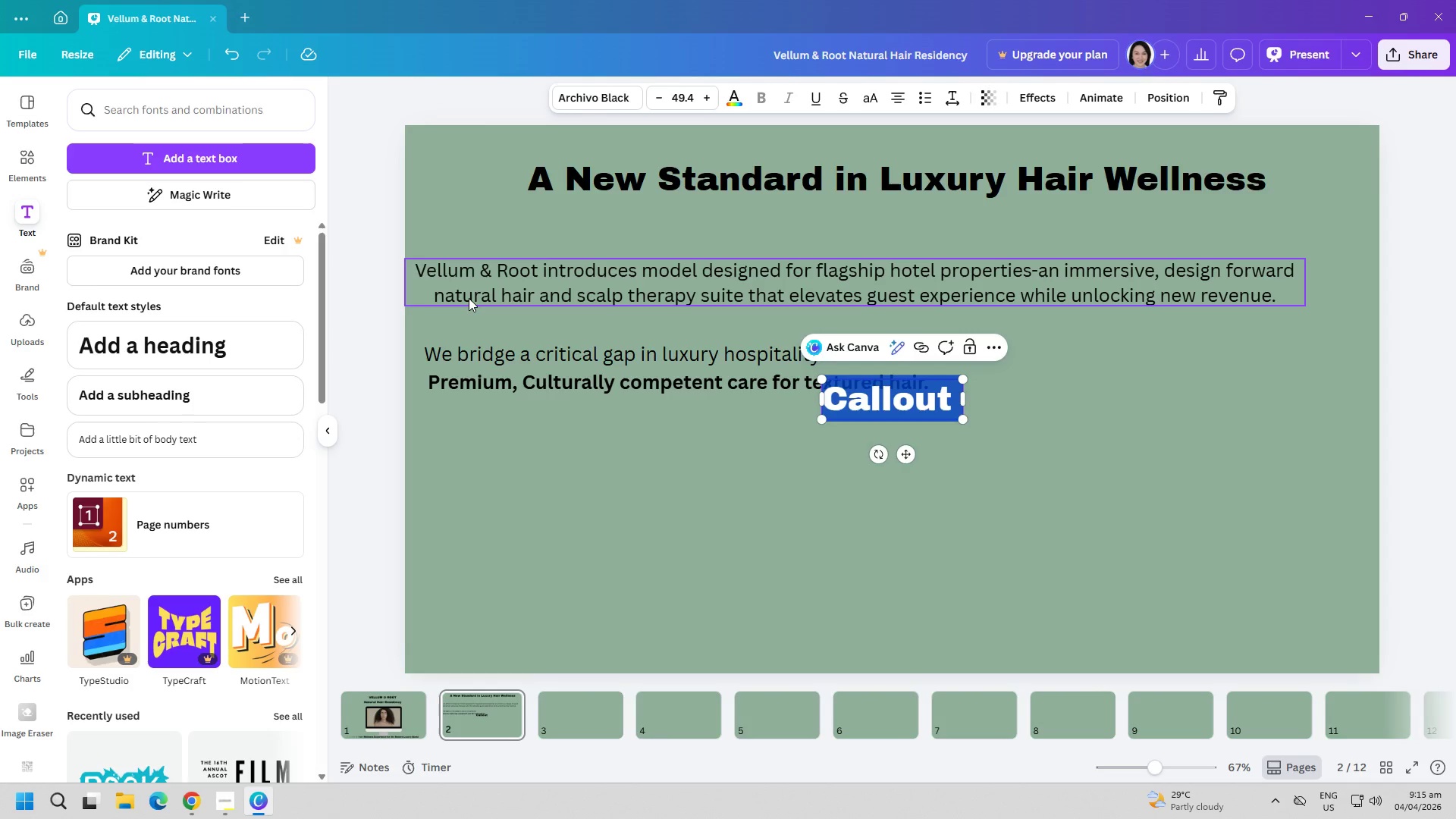 
key(Control+A)
 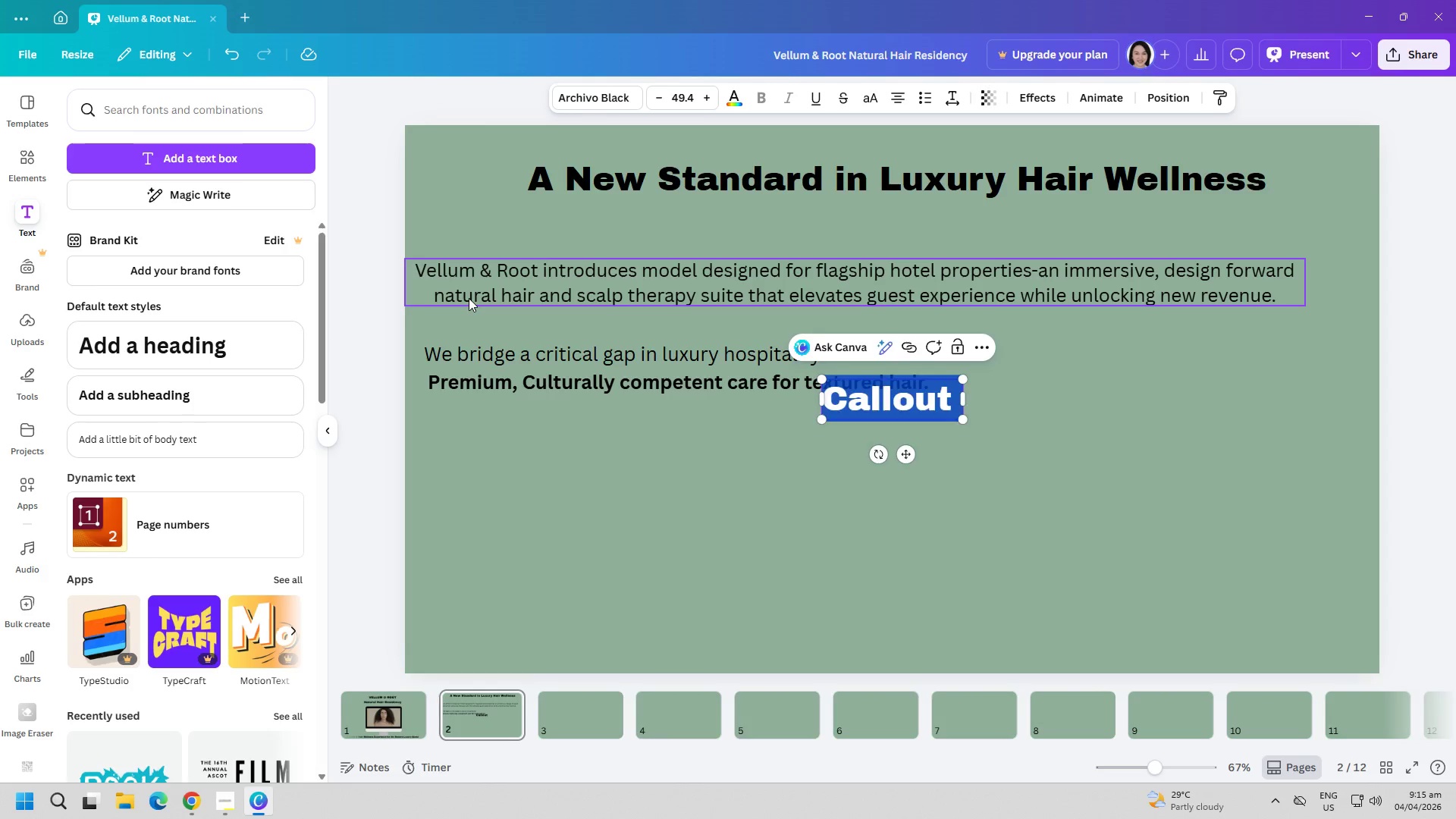 
key(Backspace)
 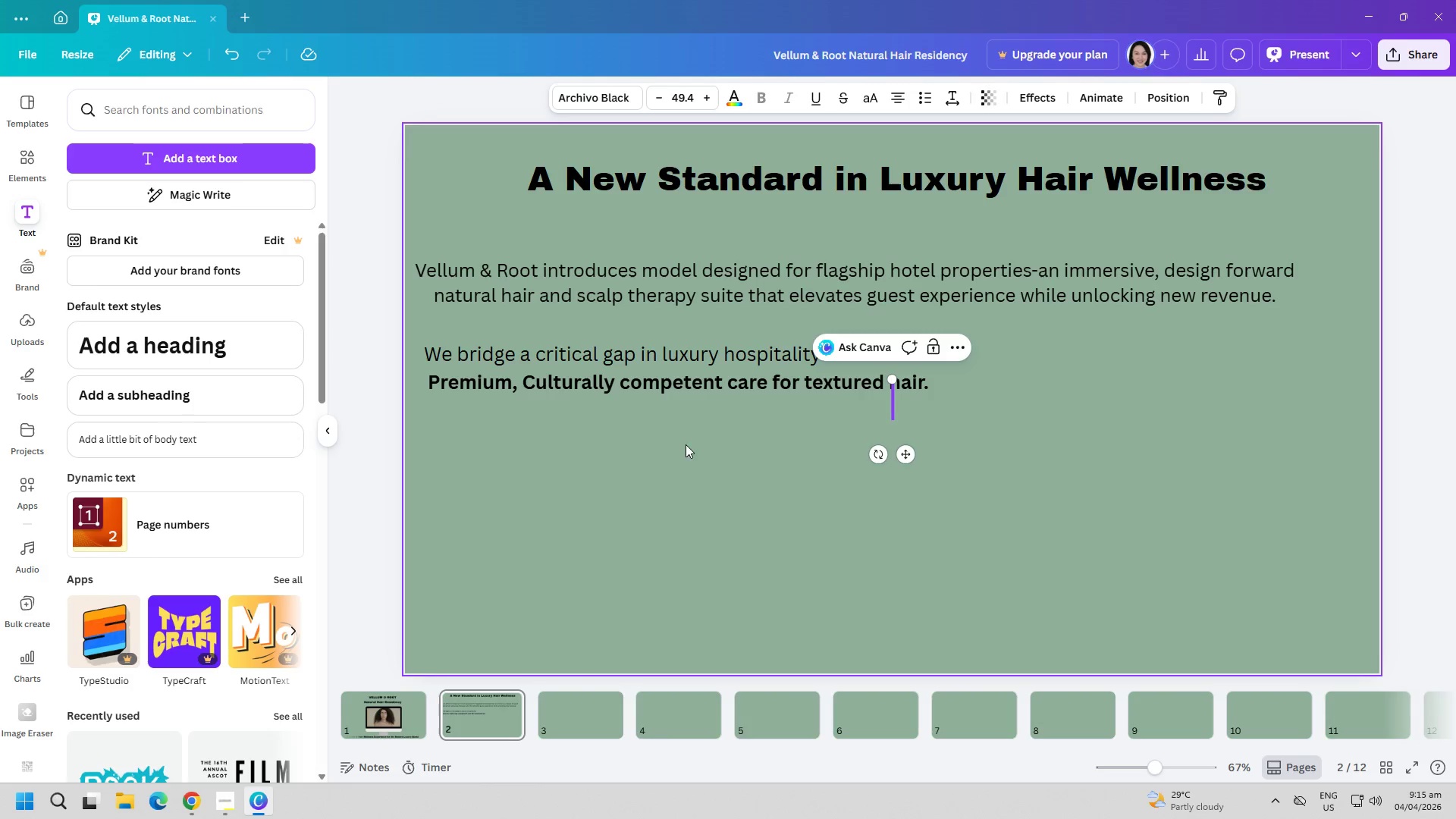 
left_click([750, 462])
 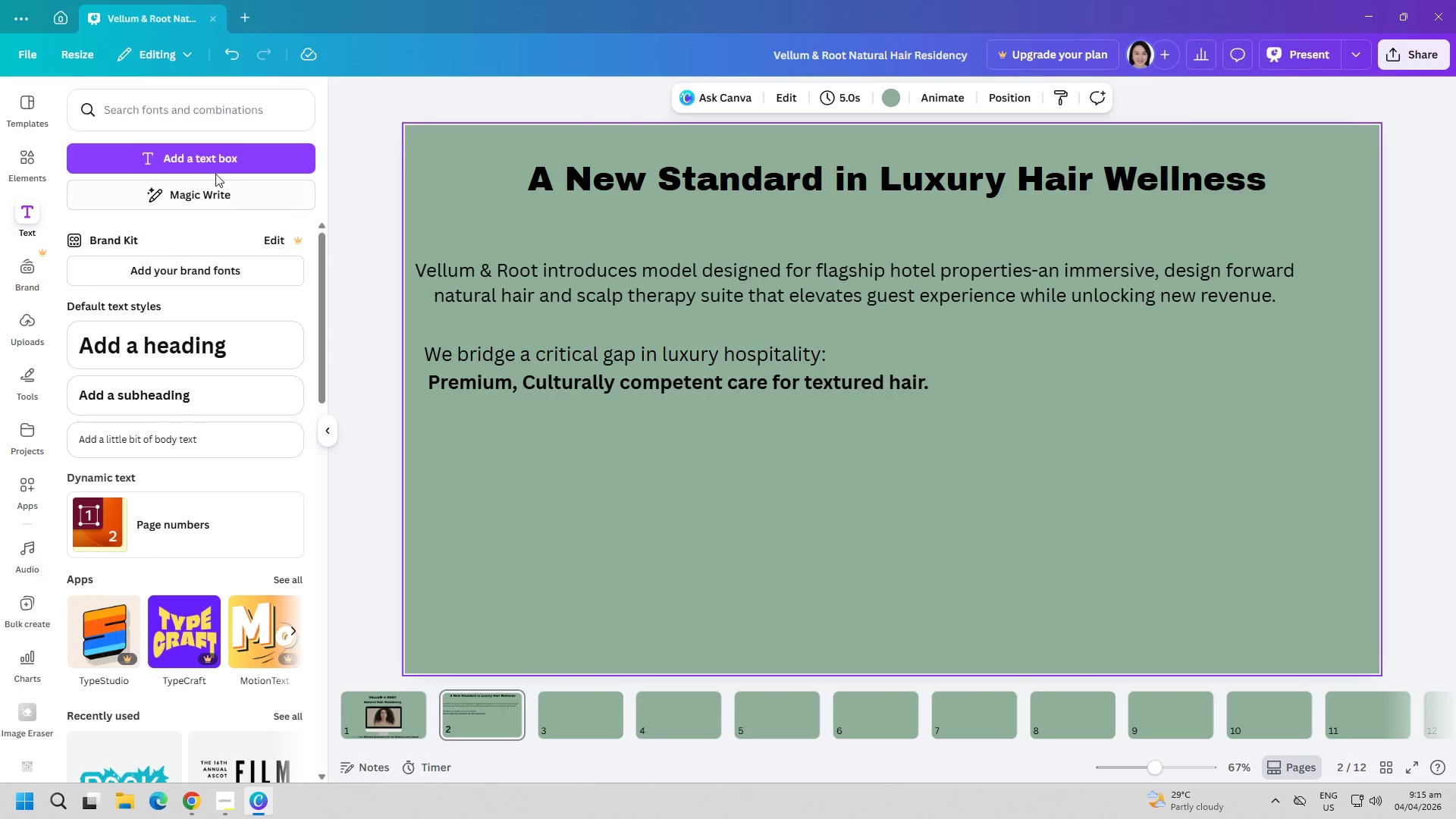 
left_click([215, 160])
 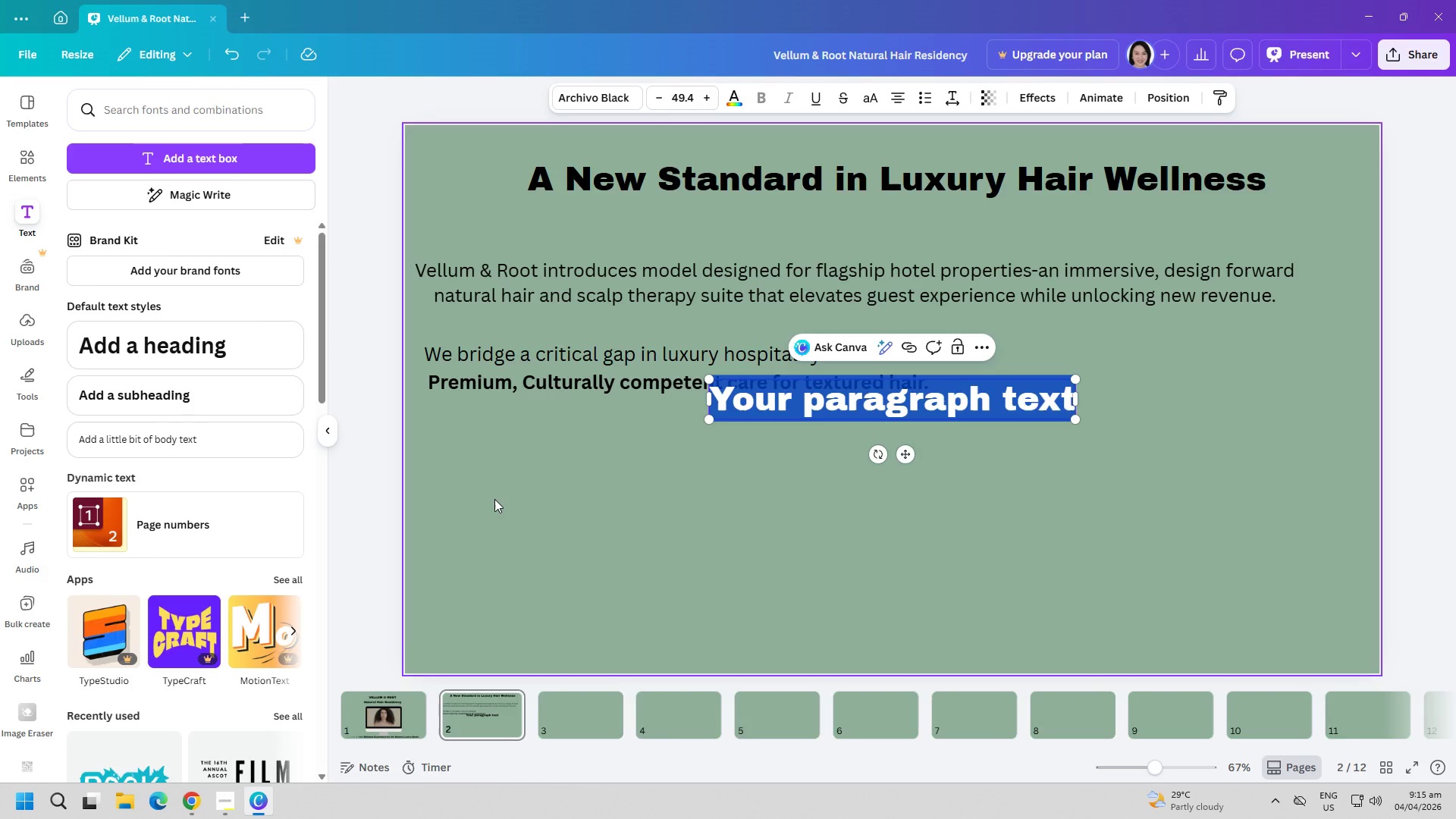 
key(CapsLock)
 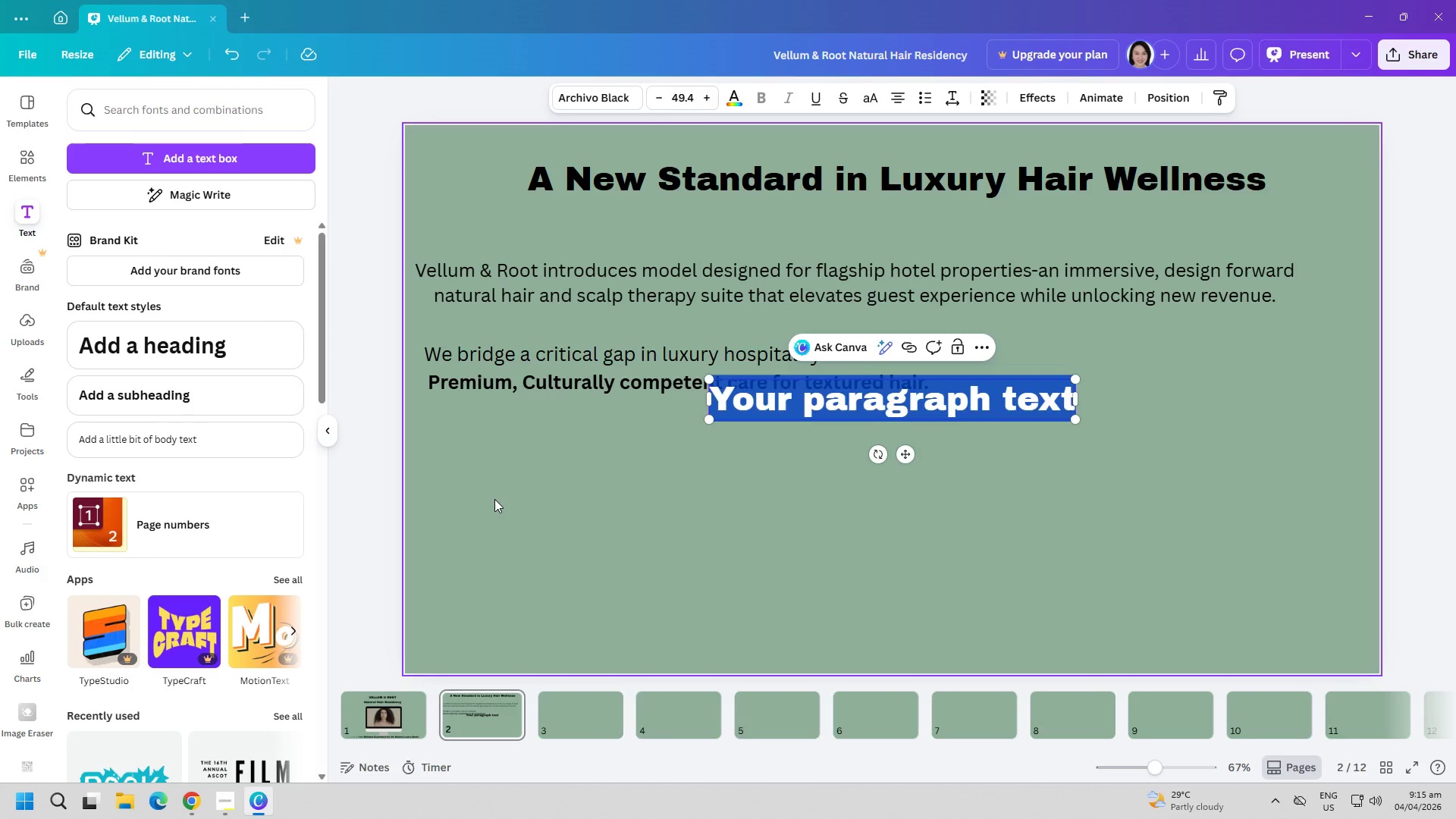 
key(I)
 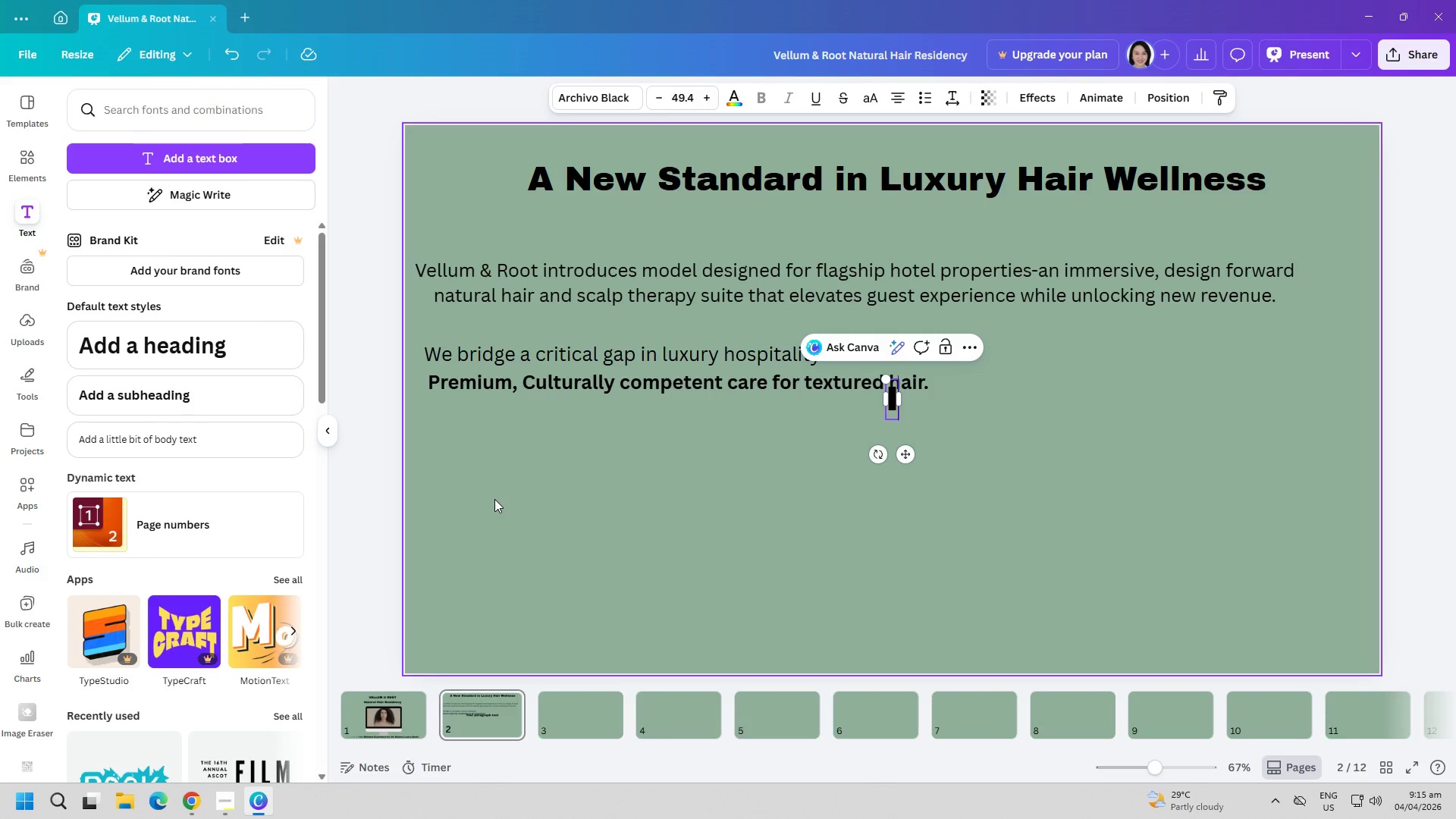 
key(CapsLock)
 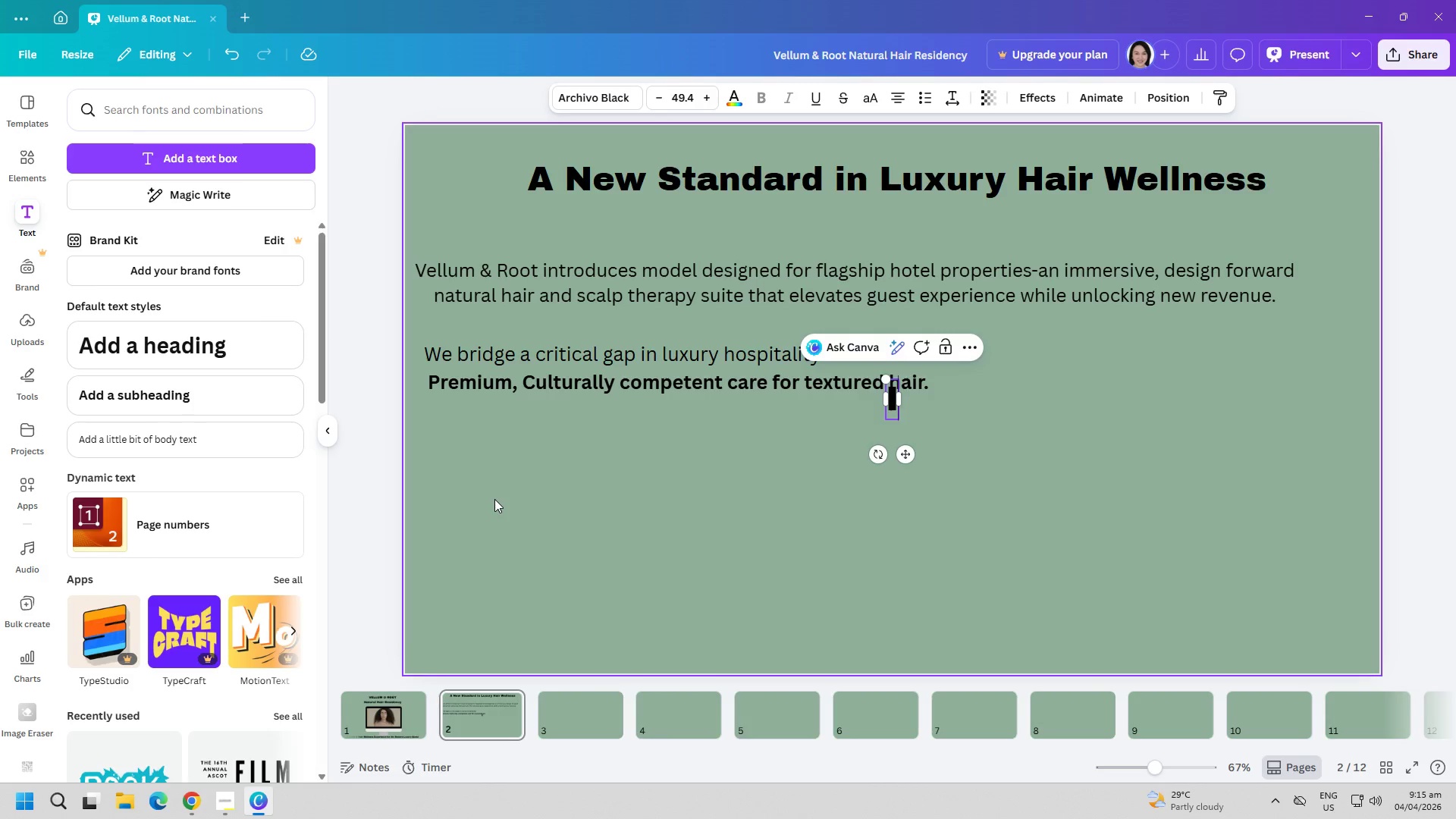 
key(N)
 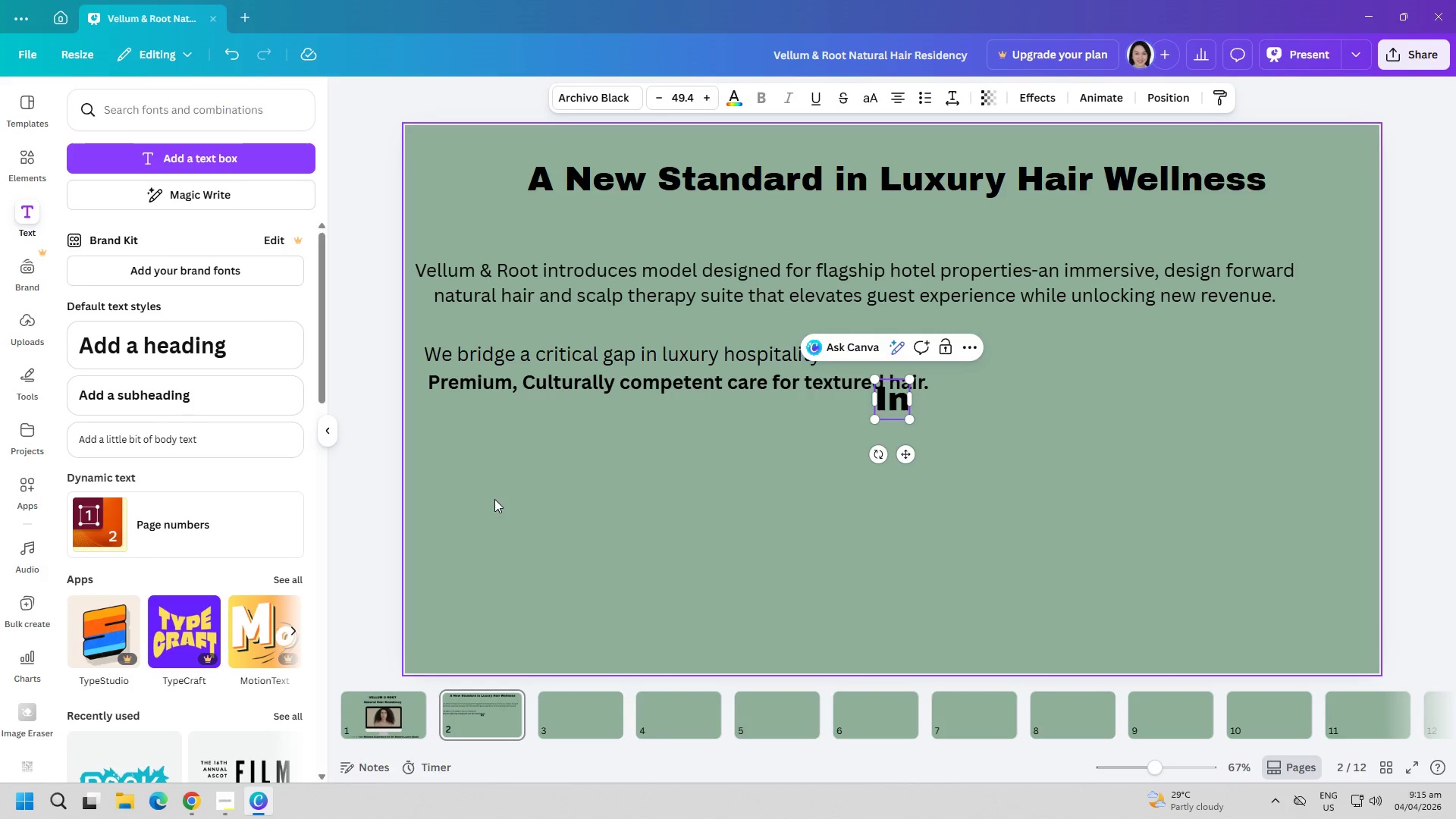 
key(Control+ControlLeft)
 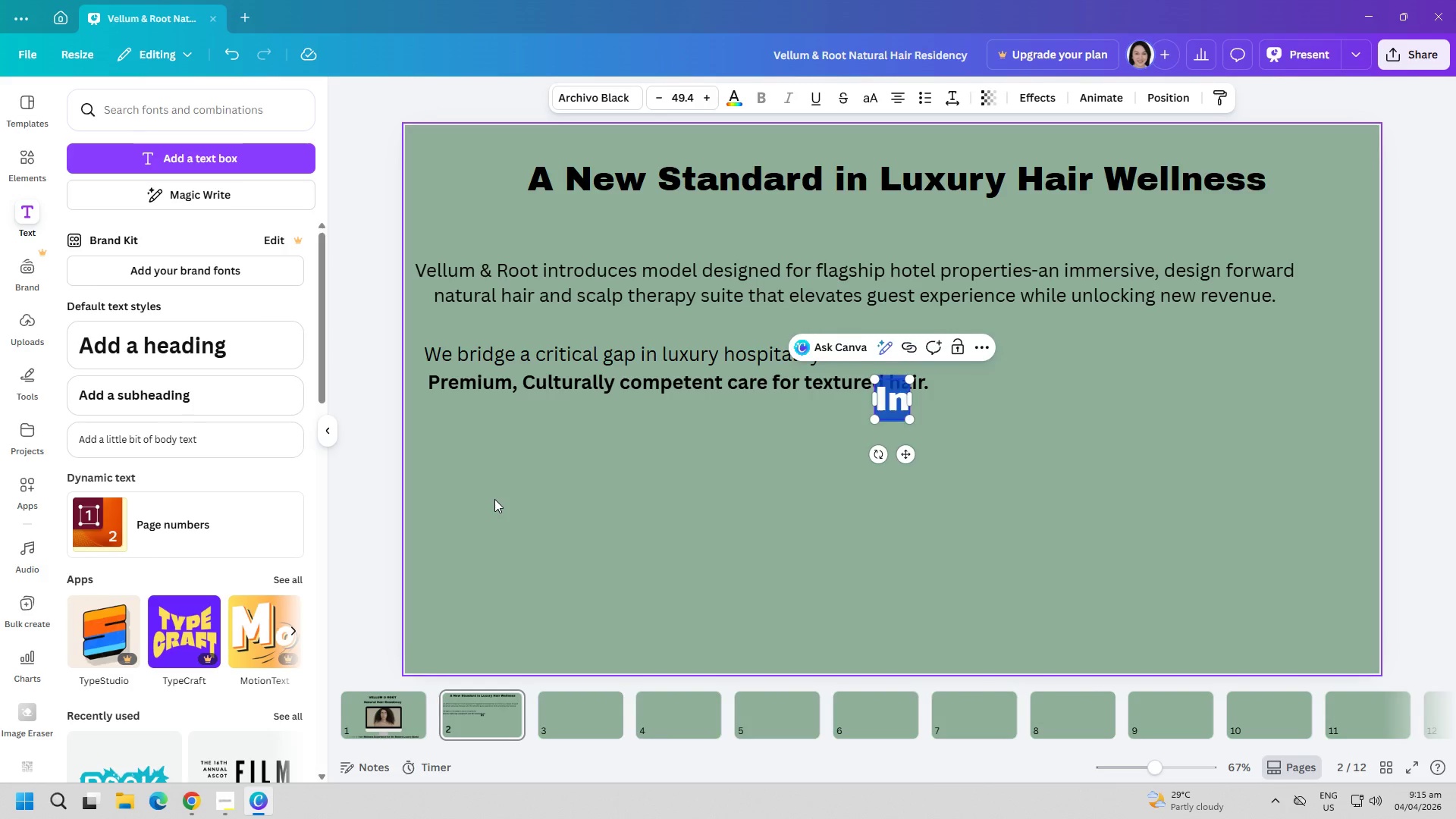 
key(Control+A)
 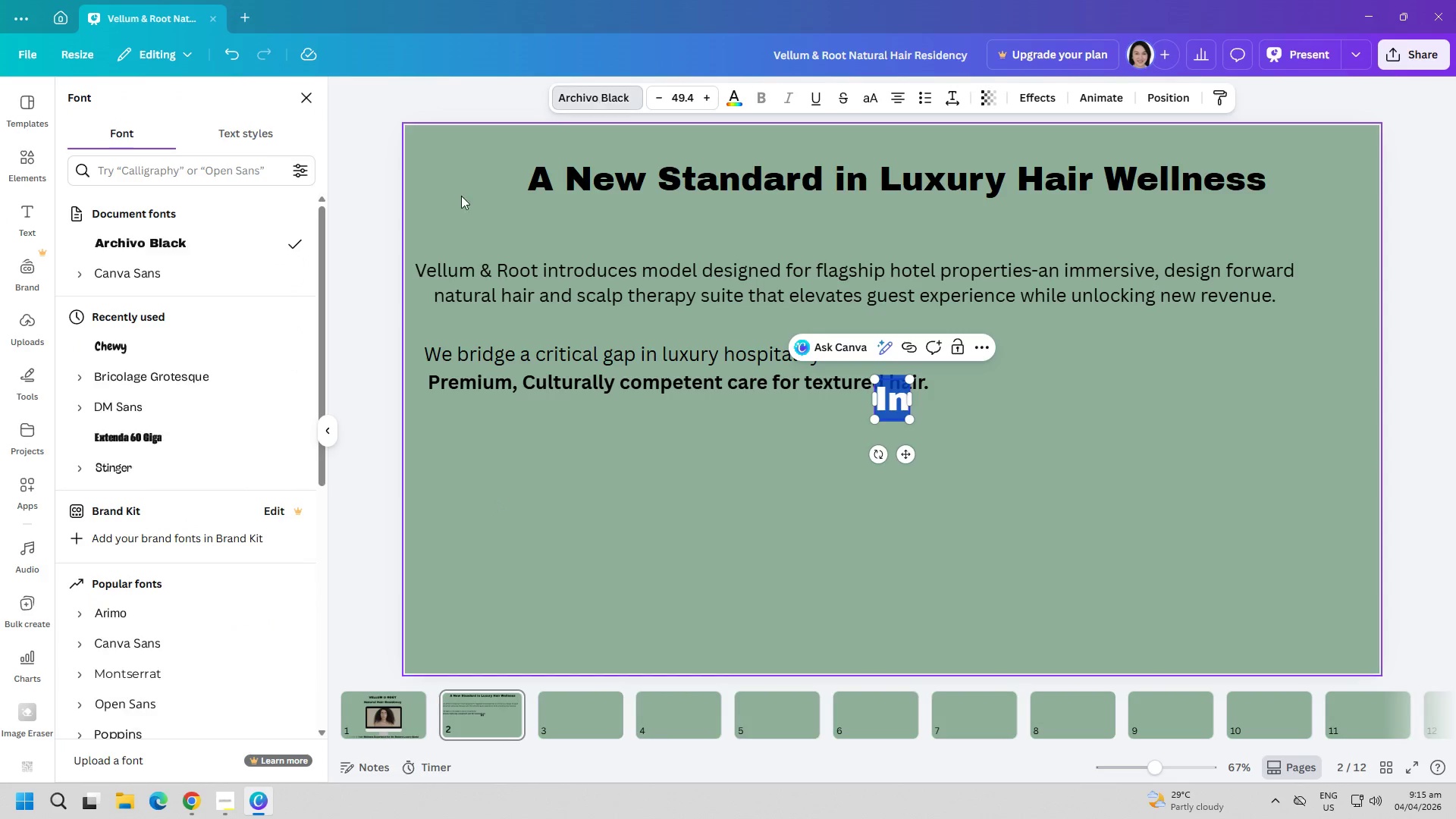 
left_click([188, 271])
 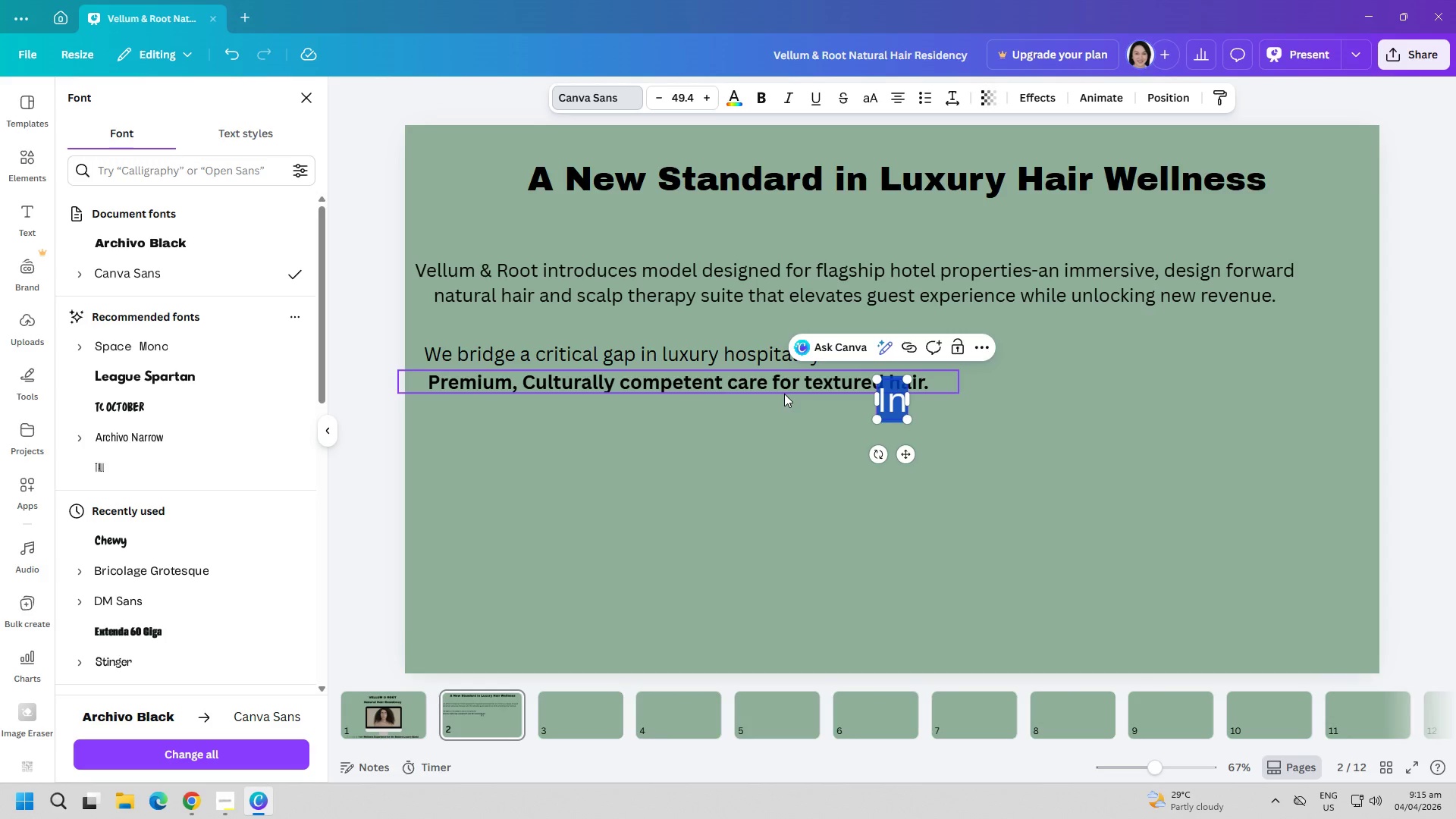 
type(c)
key(Backspace)
type(in)
key(Backspace)
key(Backspace)
type(Increase guest retention)
 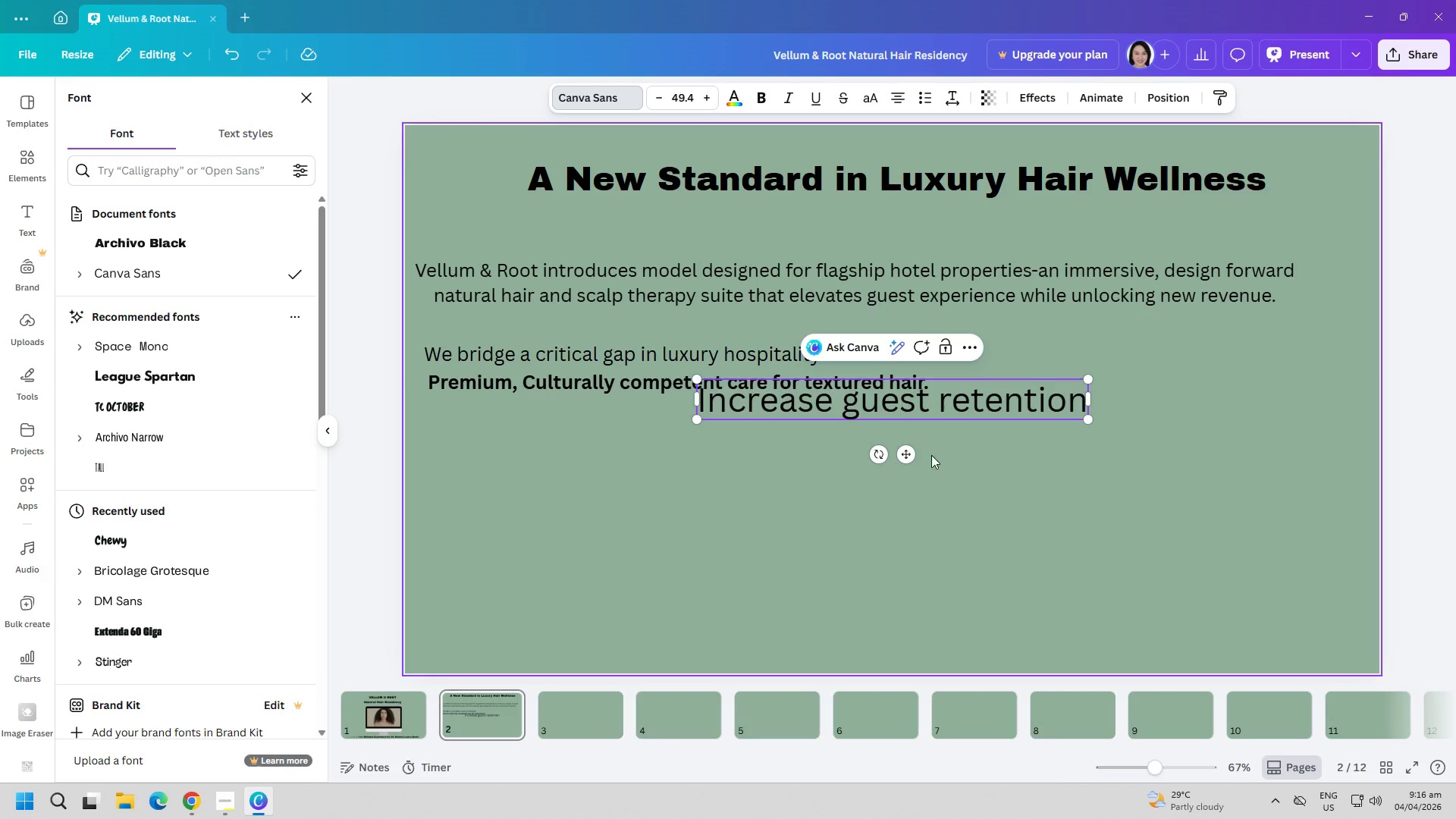 
left_click_drag(start_coordinate=[1077, 522], to_coordinate=[1073, 519])
 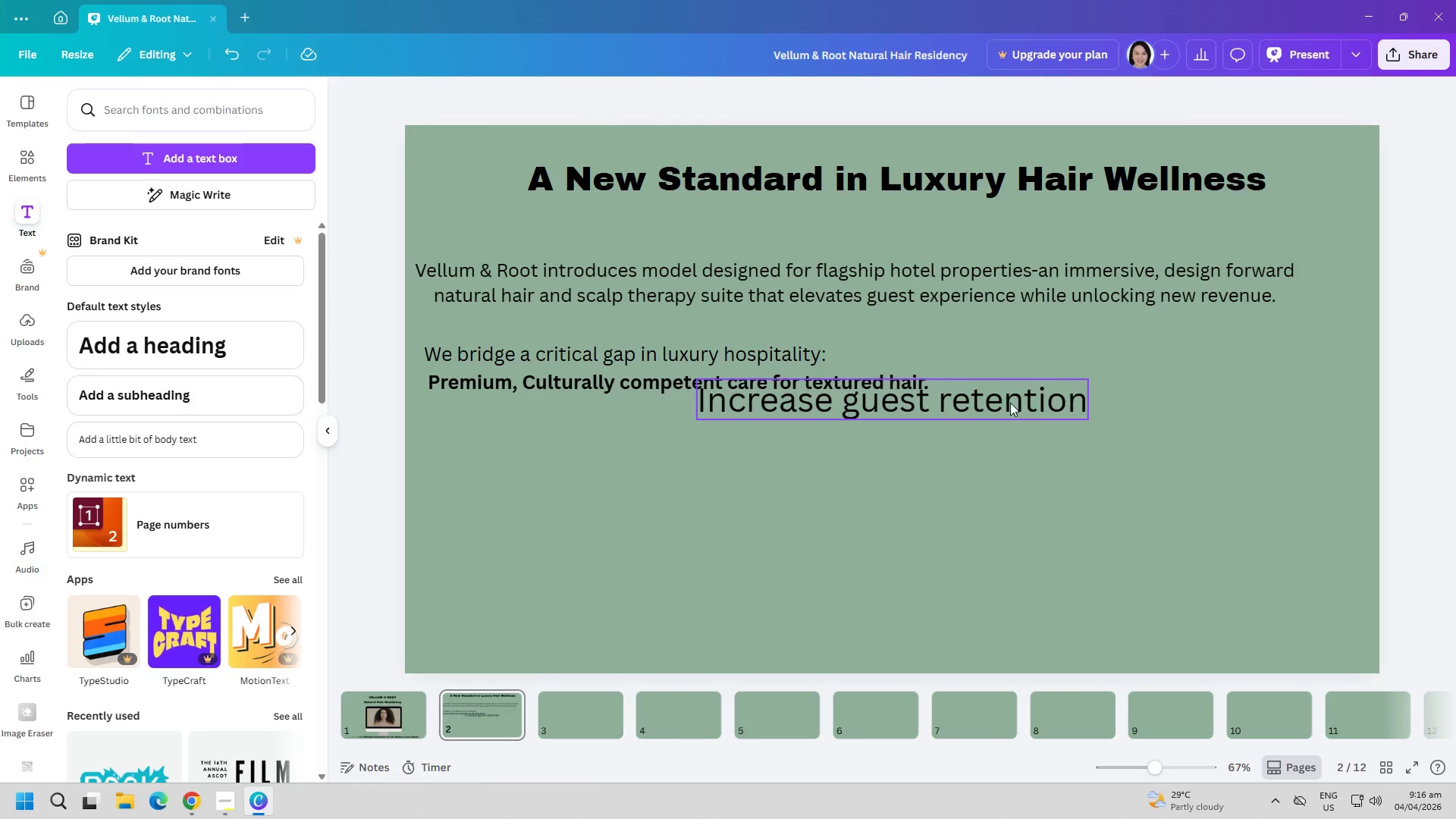 
left_click_drag(start_coordinate=[1010, 403], to_coordinate=[916, 477])
 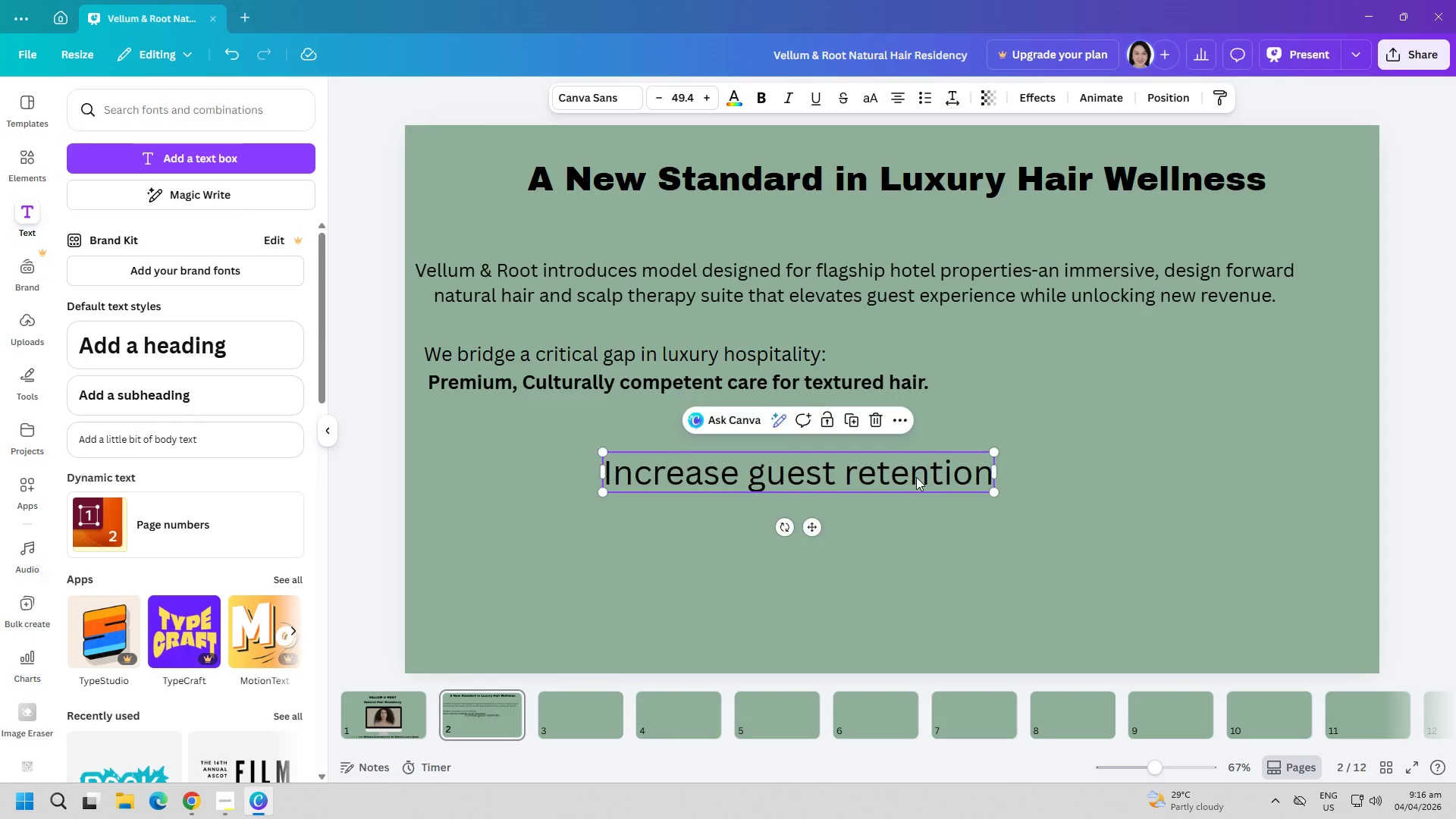 
left_click([916, 477])
 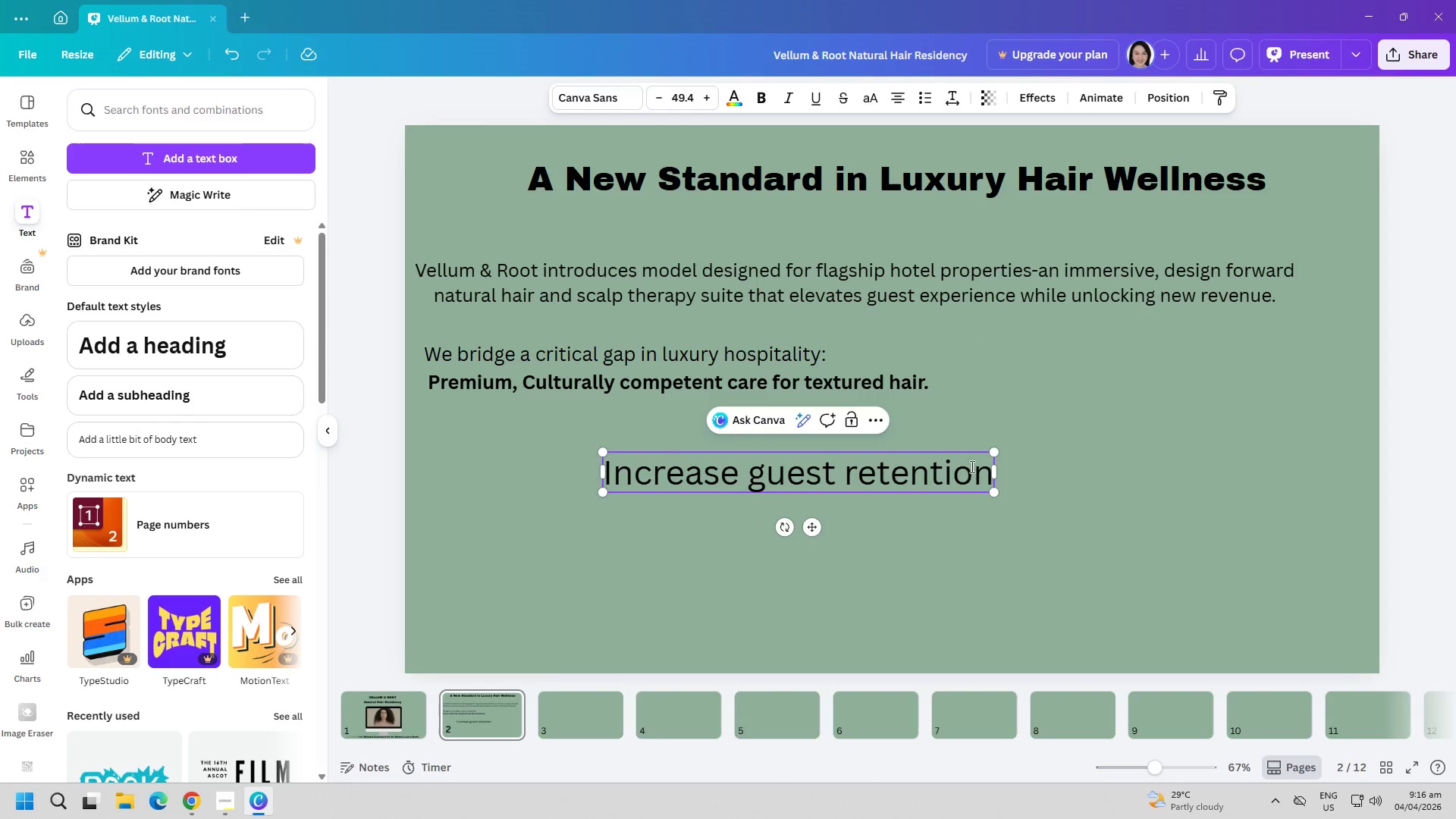 
left_click([981, 469])
 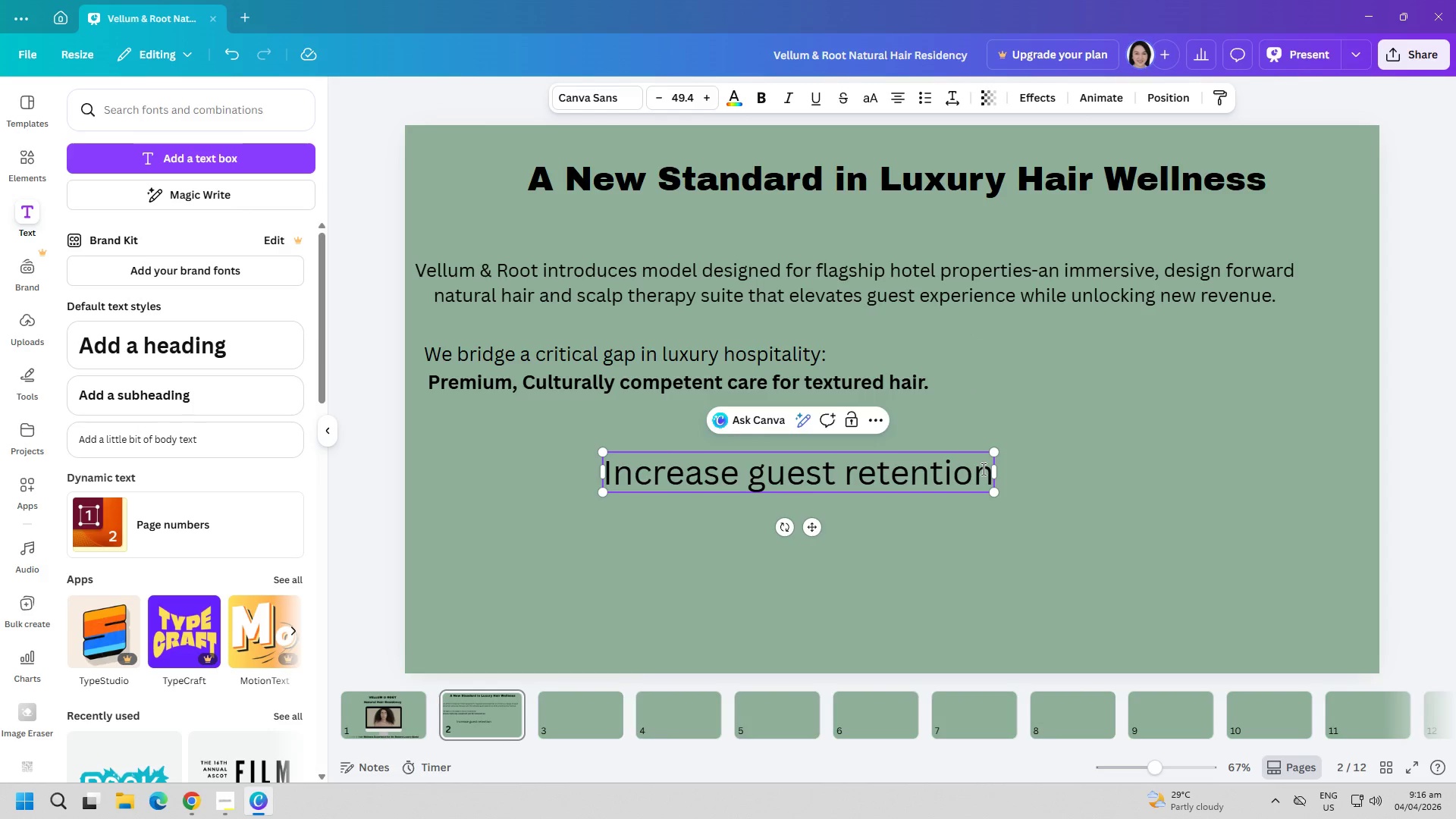 
key(ArrowRight)
 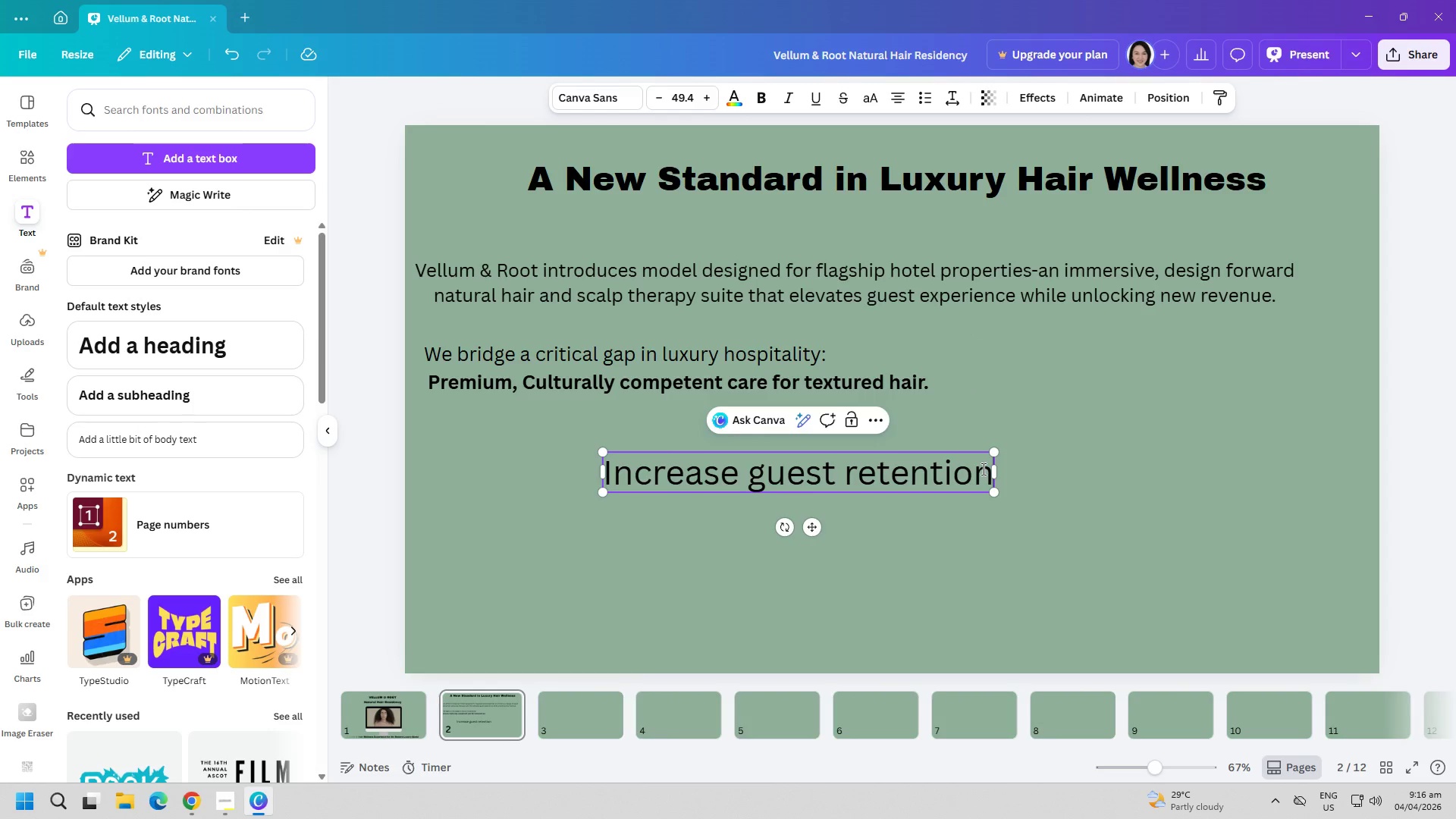 
key(ArrowRight)
 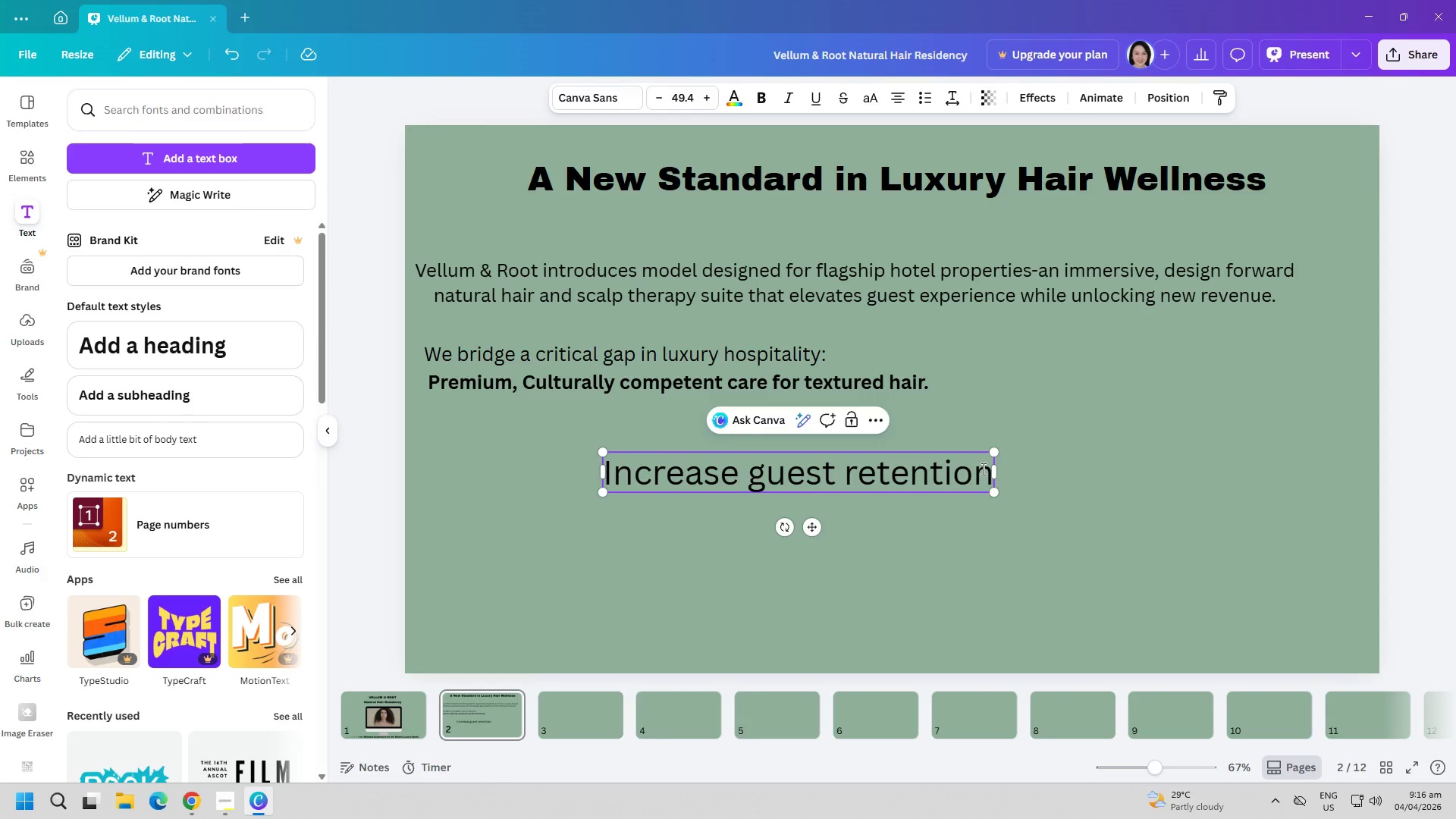 
key(Enter)
 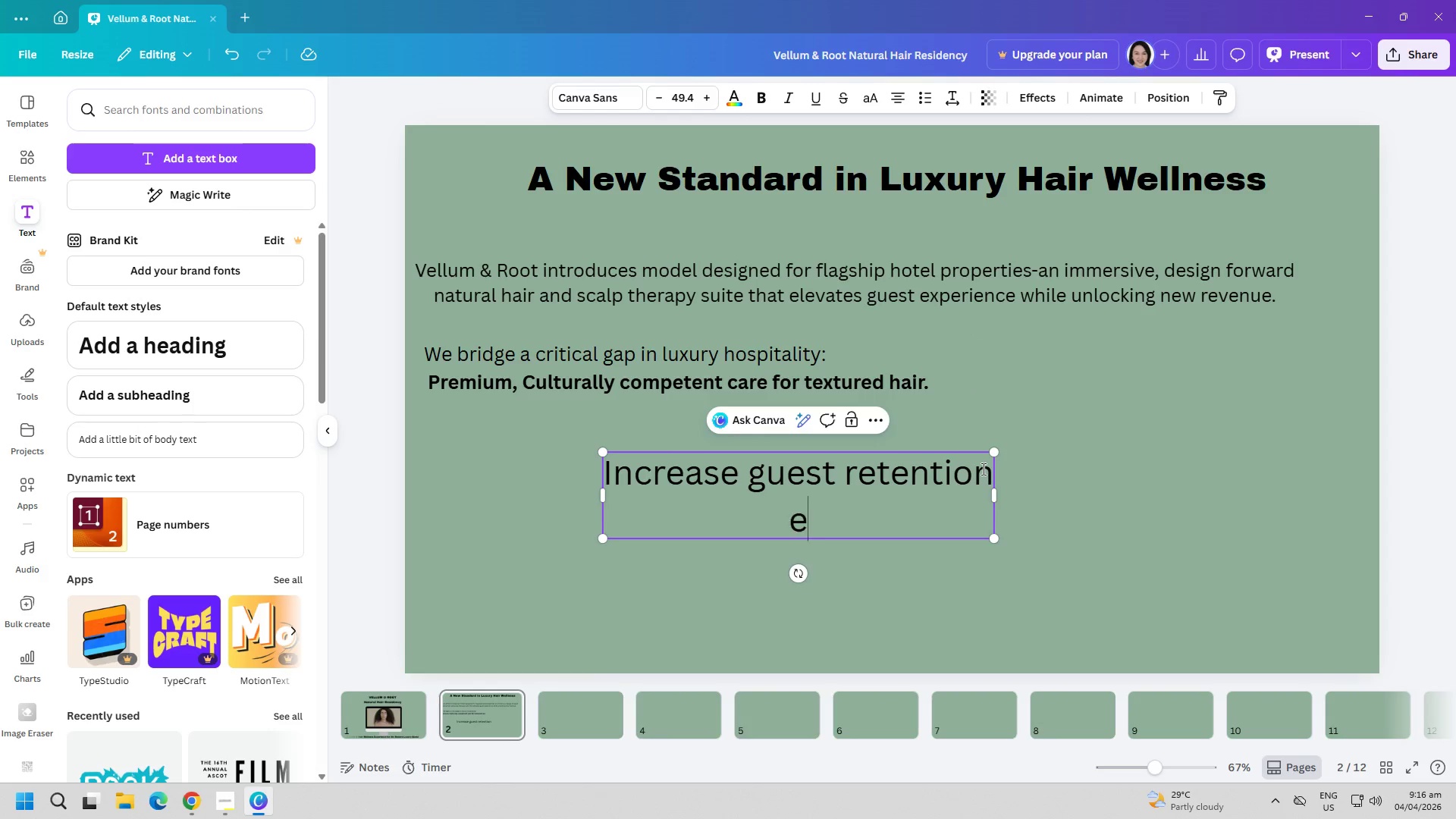 
type(expand welle)
key(Backspace)
type(ness offerings)
 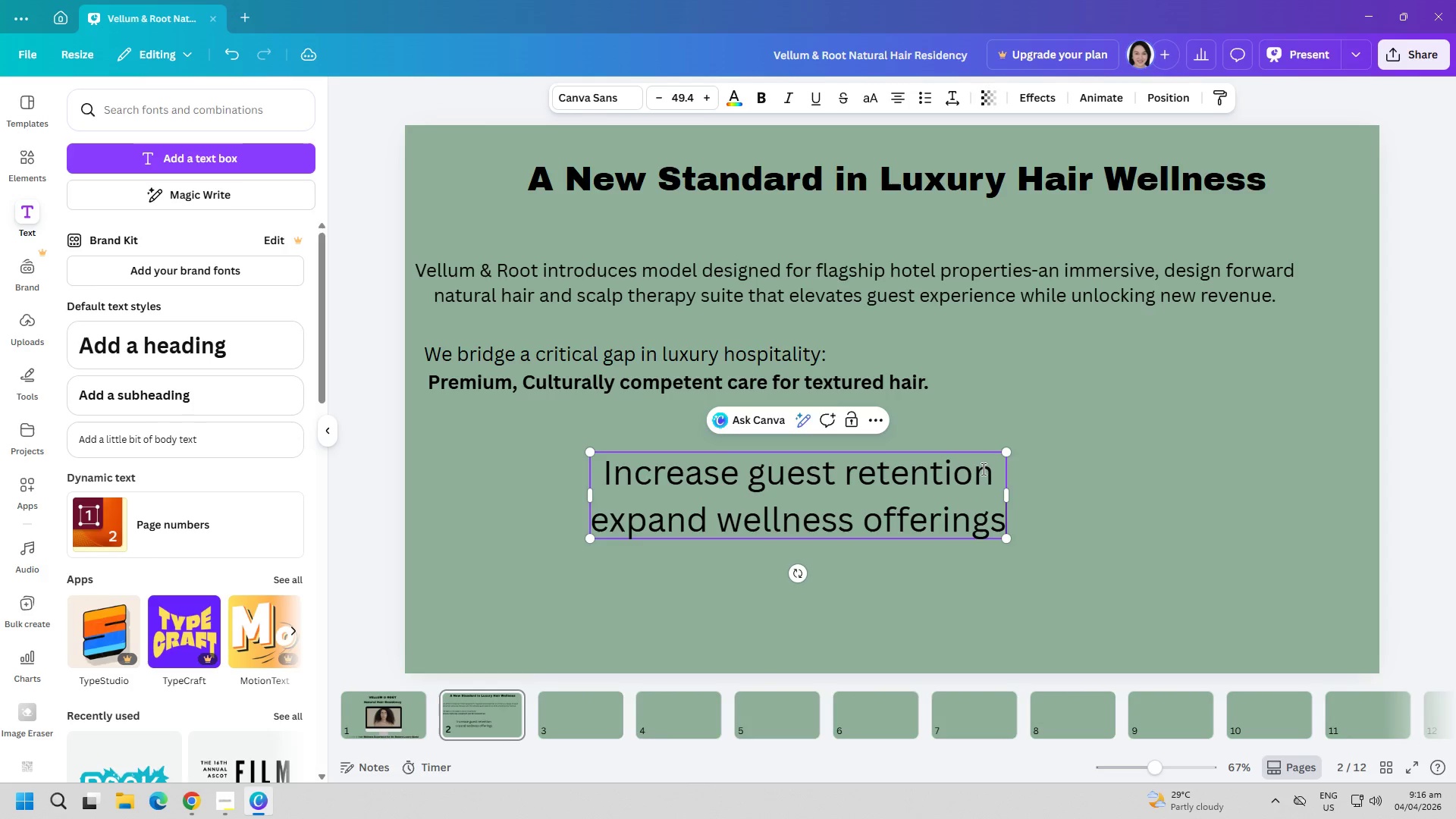 
key(Enter)
 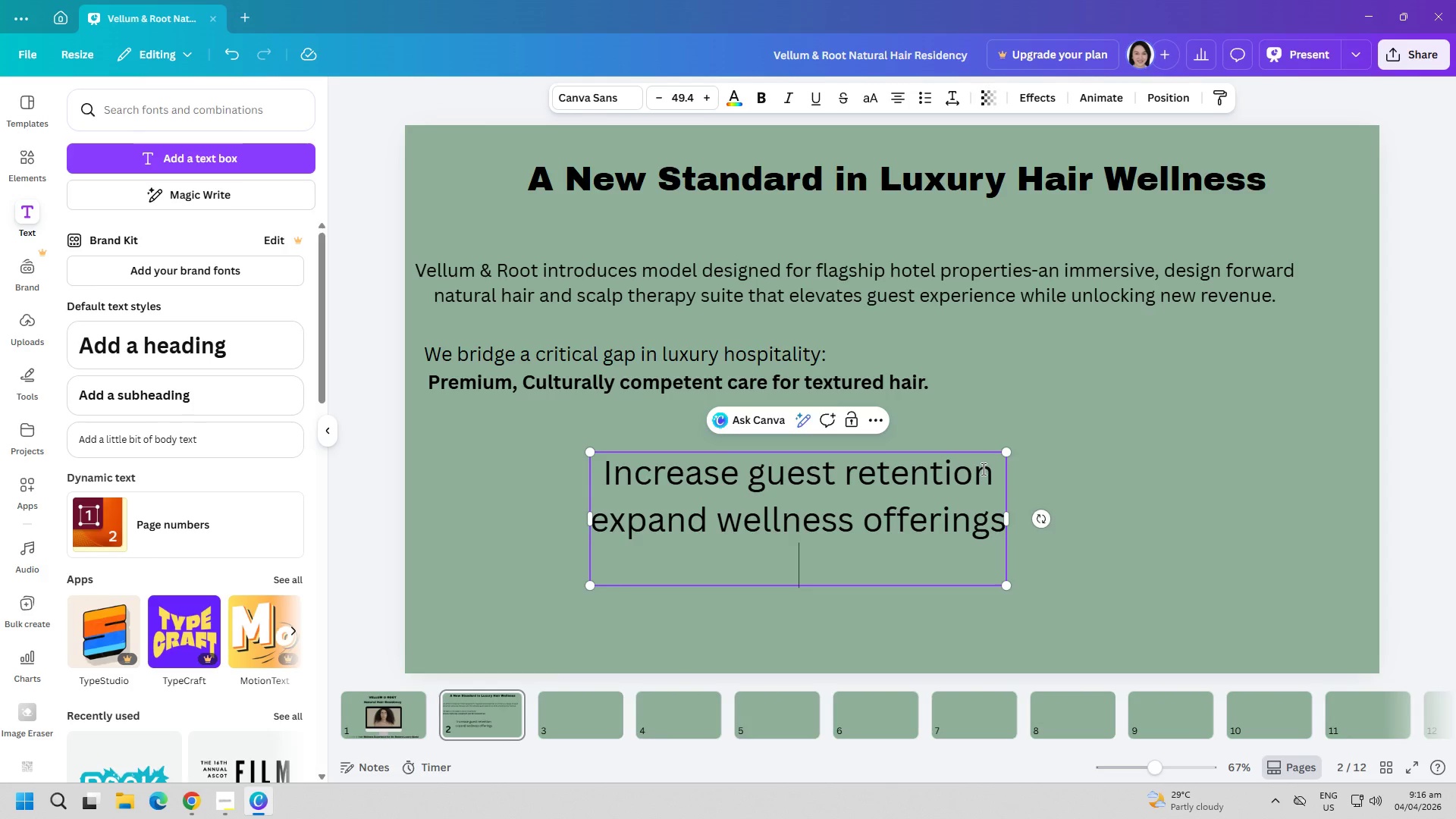 
type(Align with i)
key(Backspace)
type(inclusive luxury expectation)
 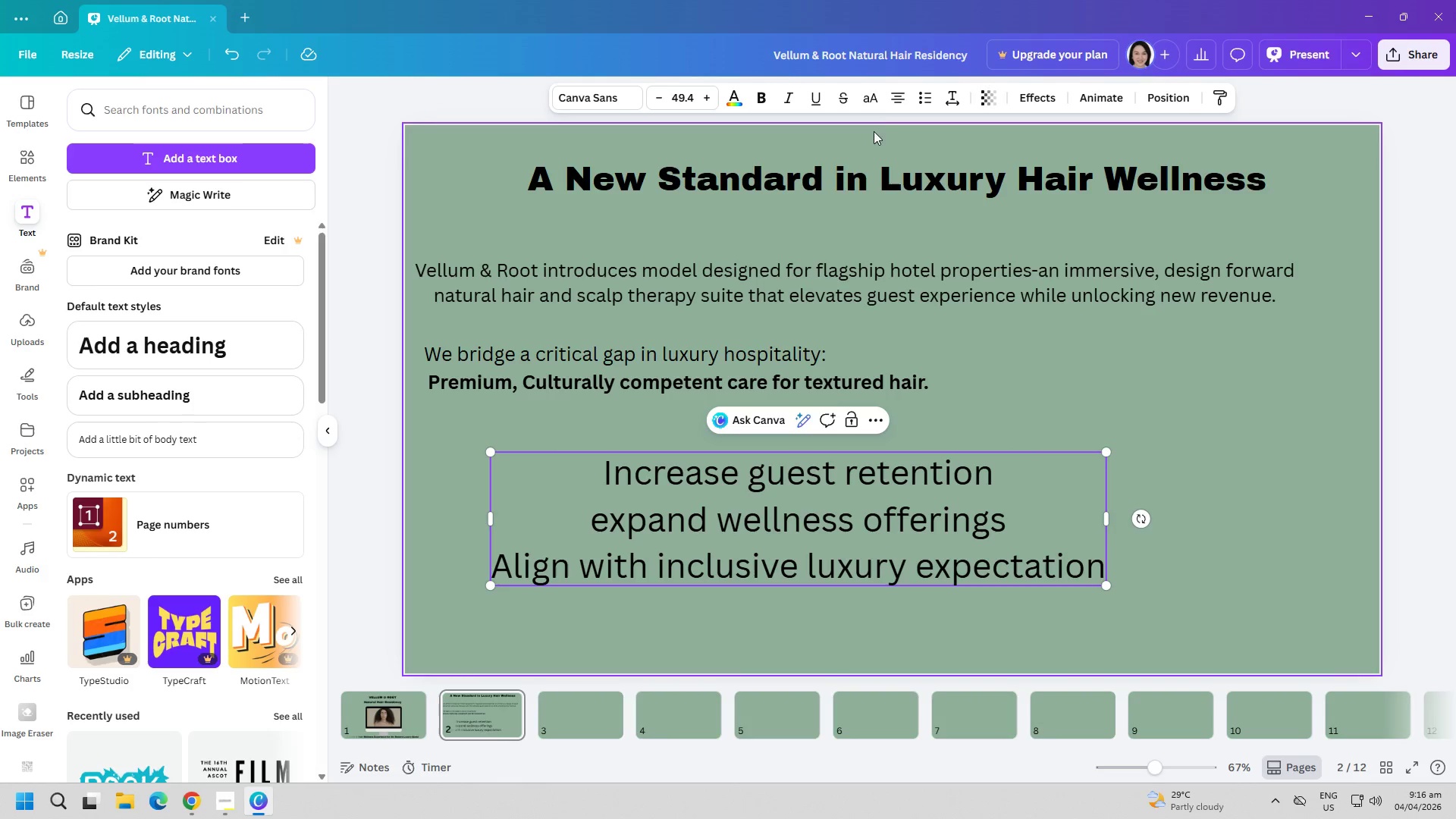 
left_click([927, 93])
 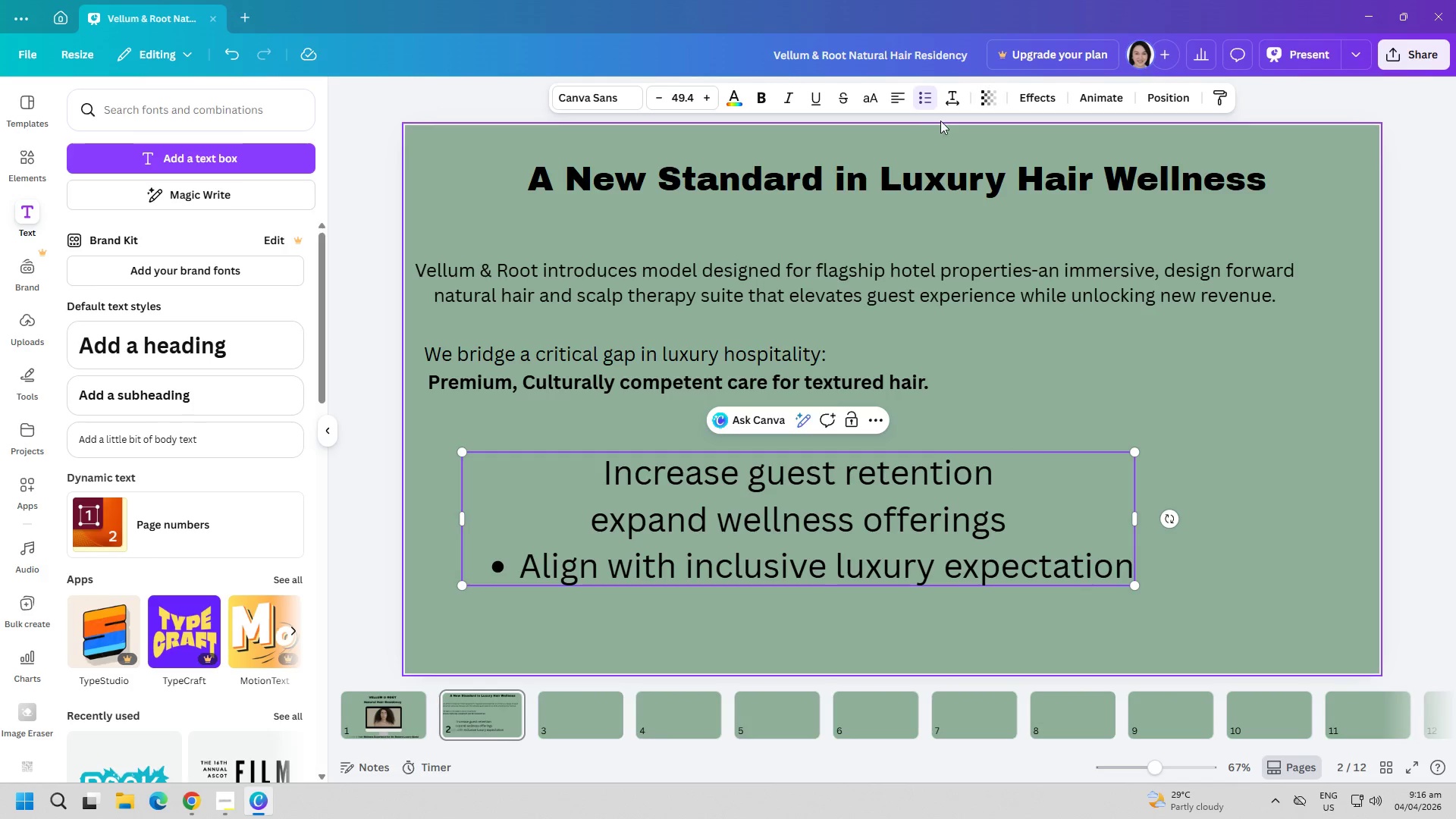 
left_click([930, 102])
 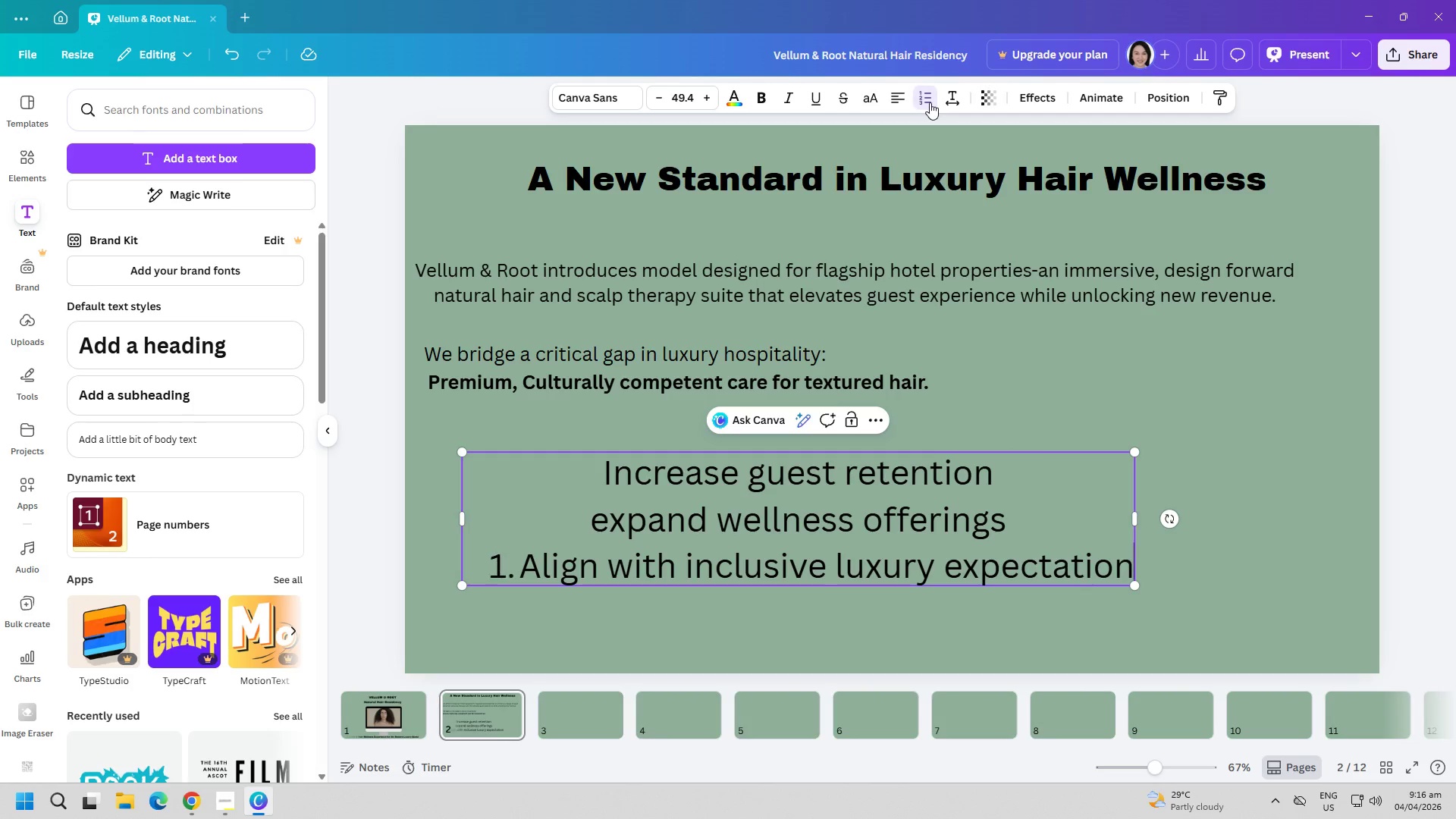 
key(Control+ControlLeft)
 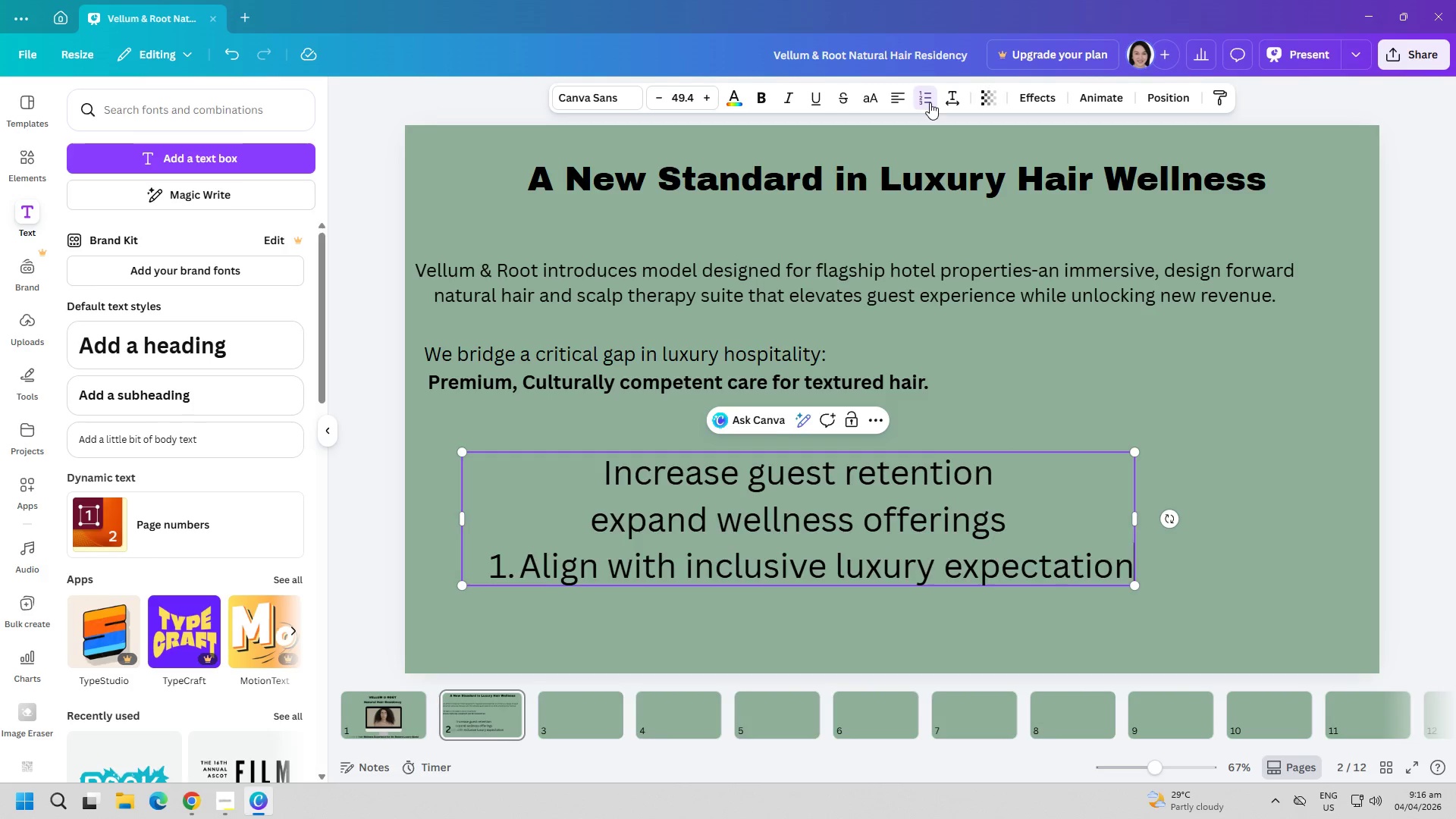 
key(Control+A)
 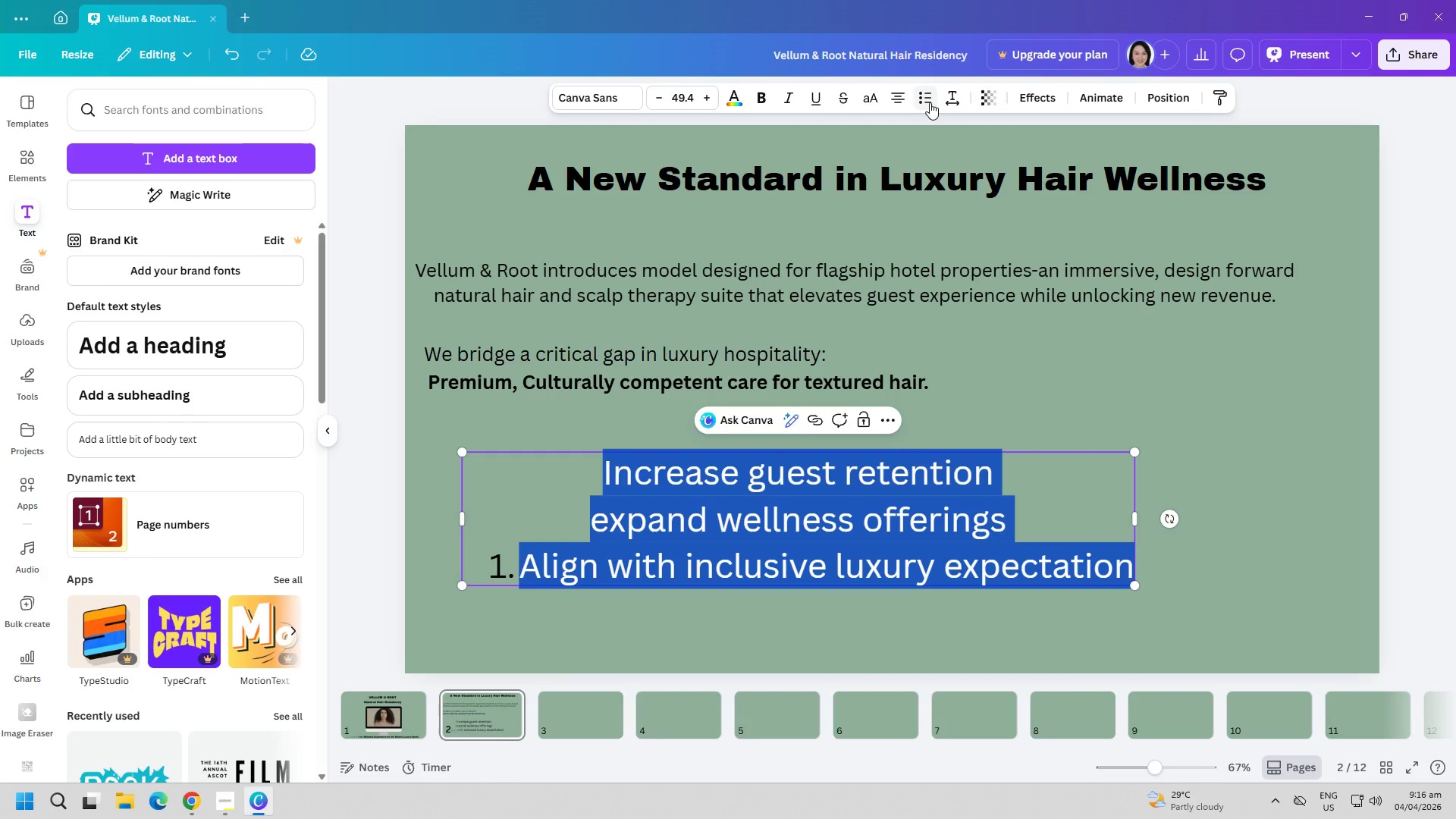 
left_click([930, 102])
 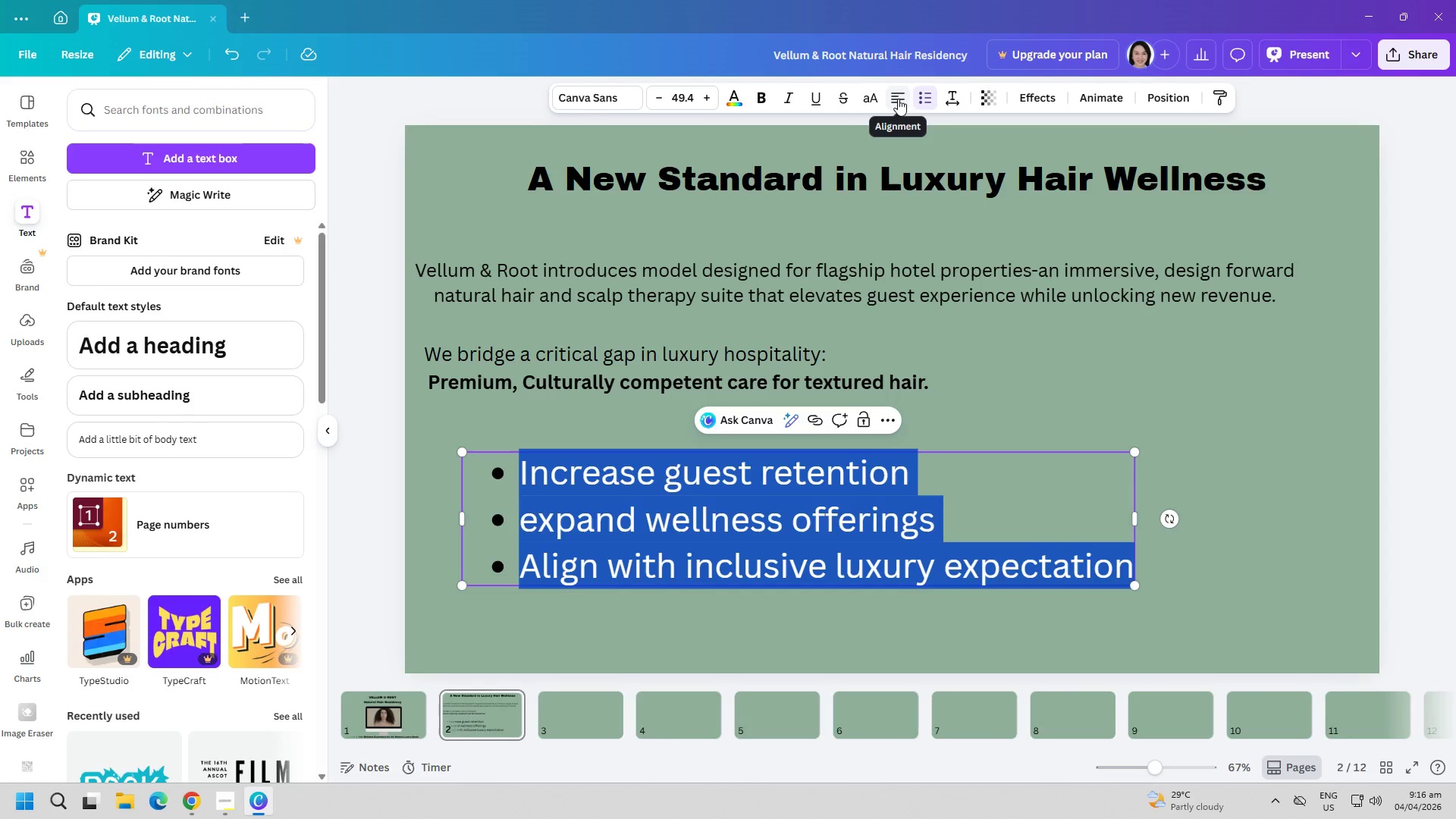 
left_click([1107, 327])
 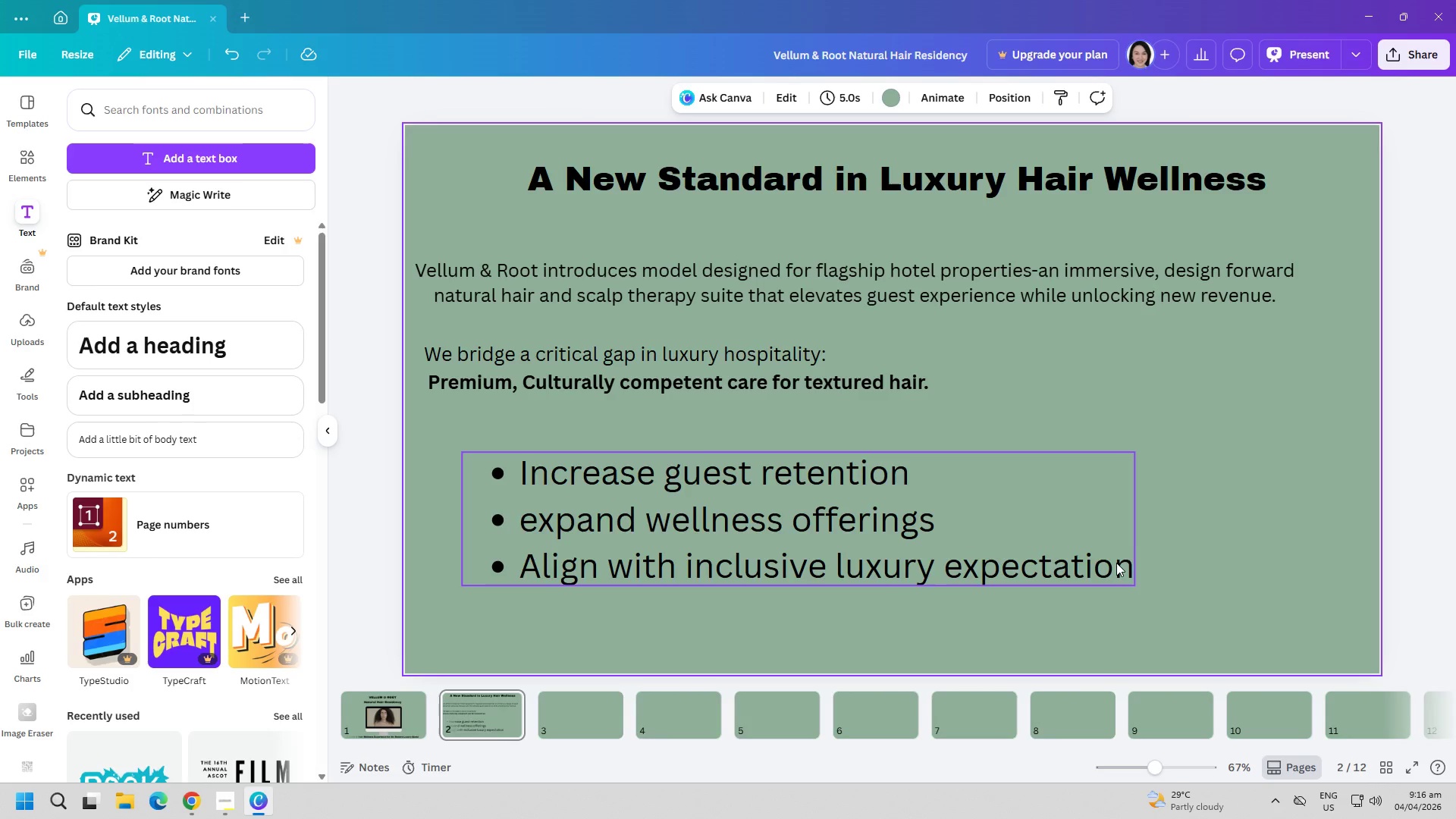 
left_click([1063, 554])
 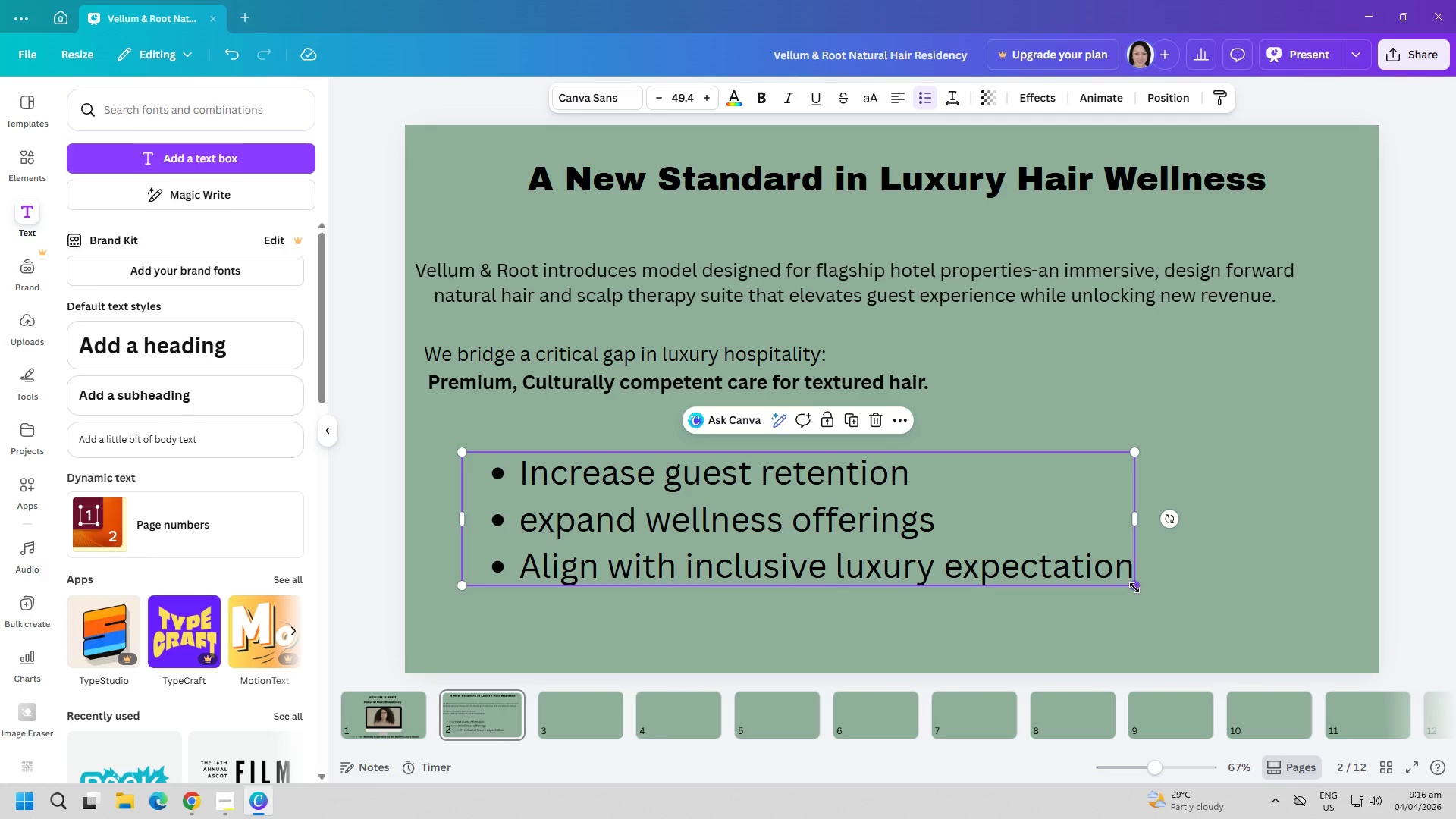 
left_click_drag(start_coordinate=[1134, 588], to_coordinate=[916, 546])
 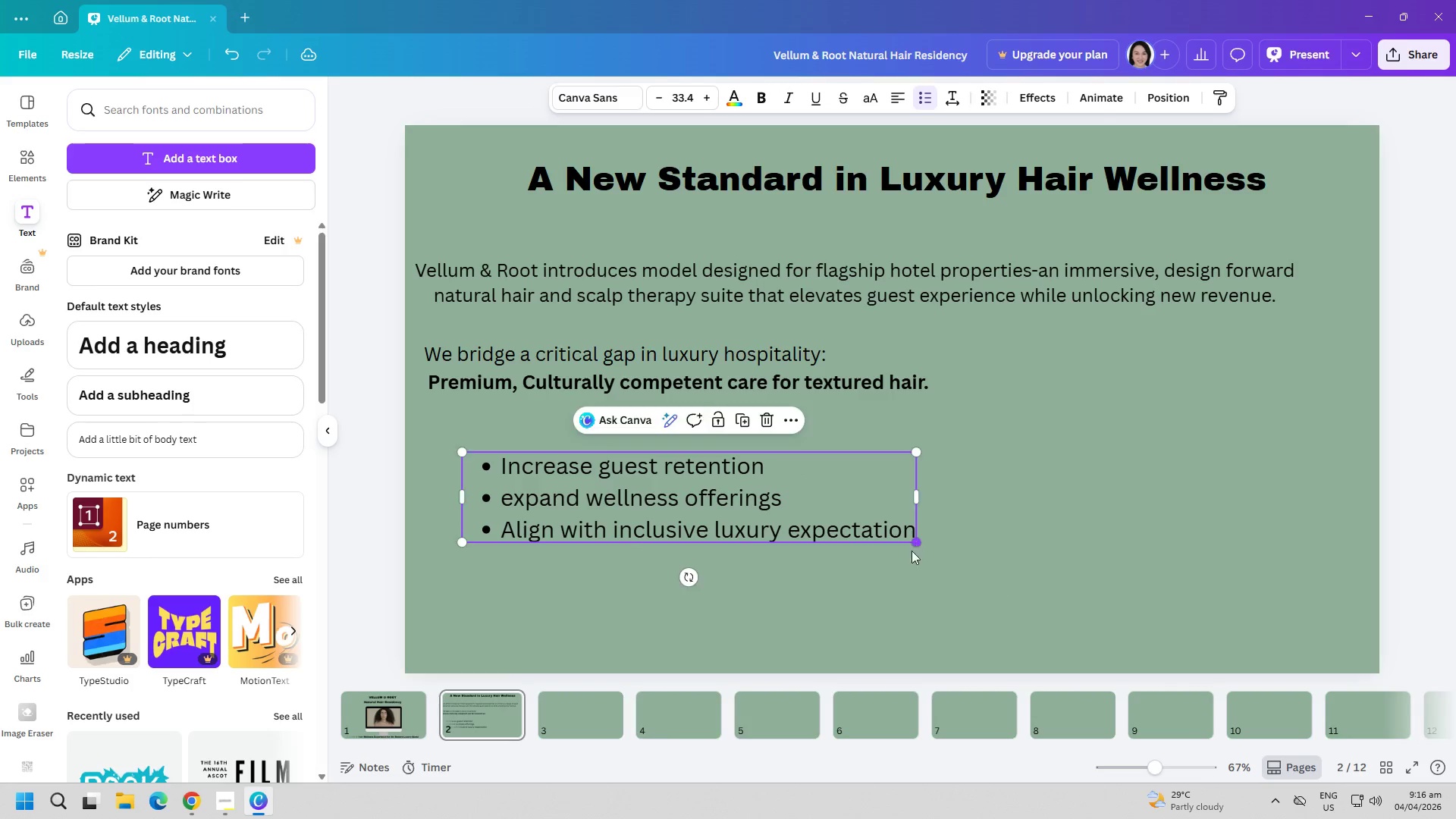 
left_click([906, 555])
 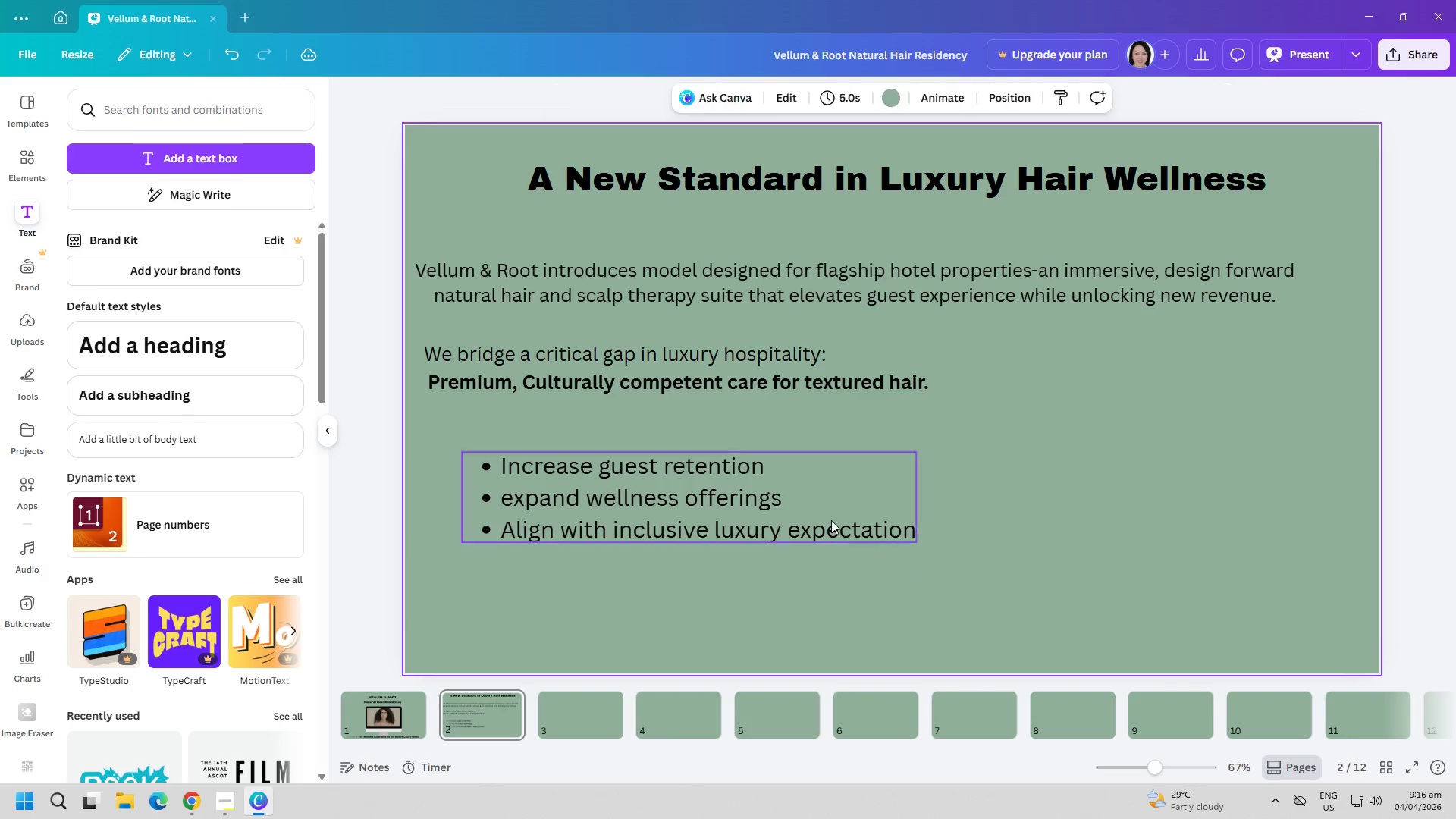 
left_click_drag(start_coordinate=[831, 520], to_coordinate=[789, 533])
 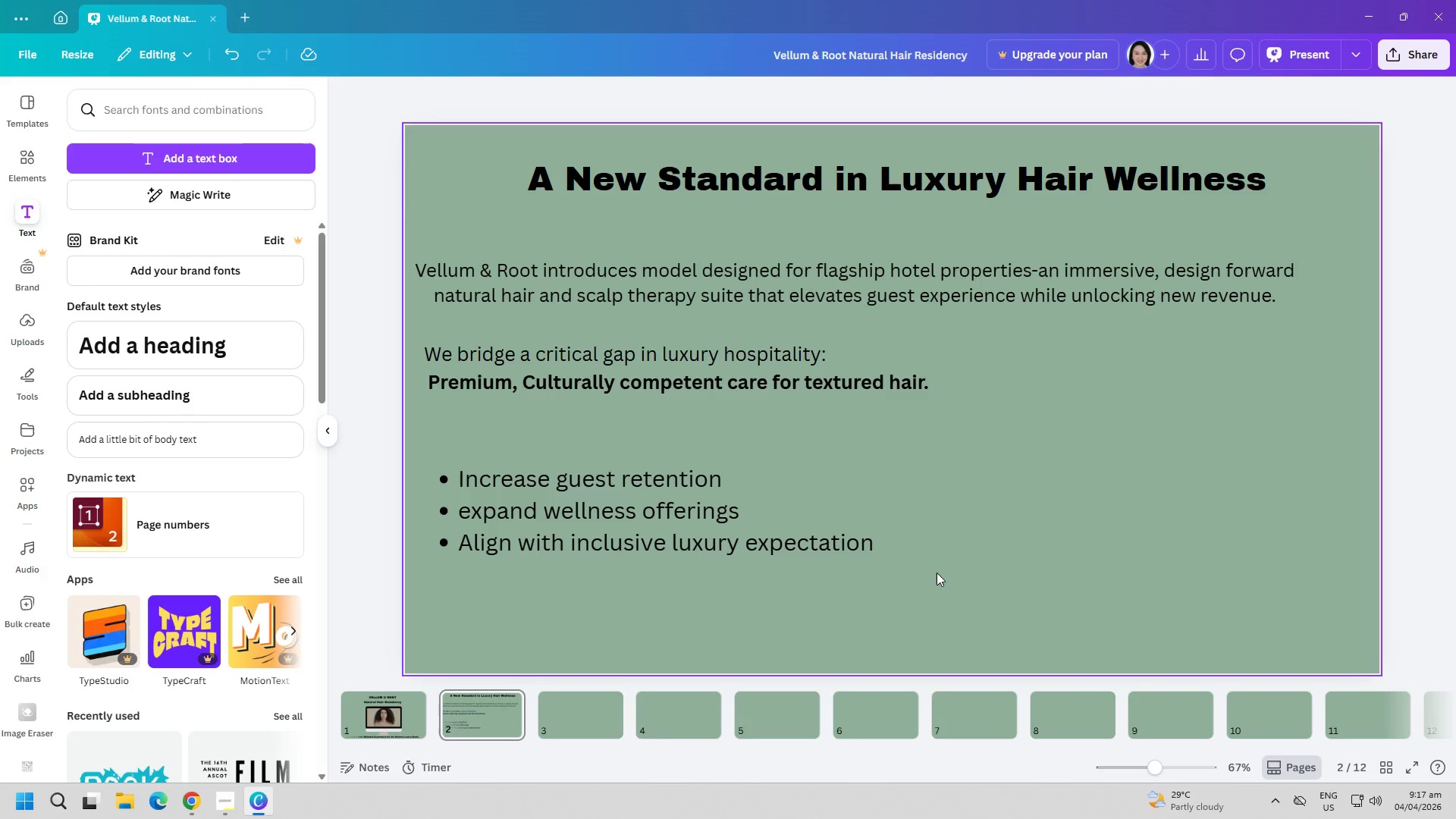 
wait(54.81)
 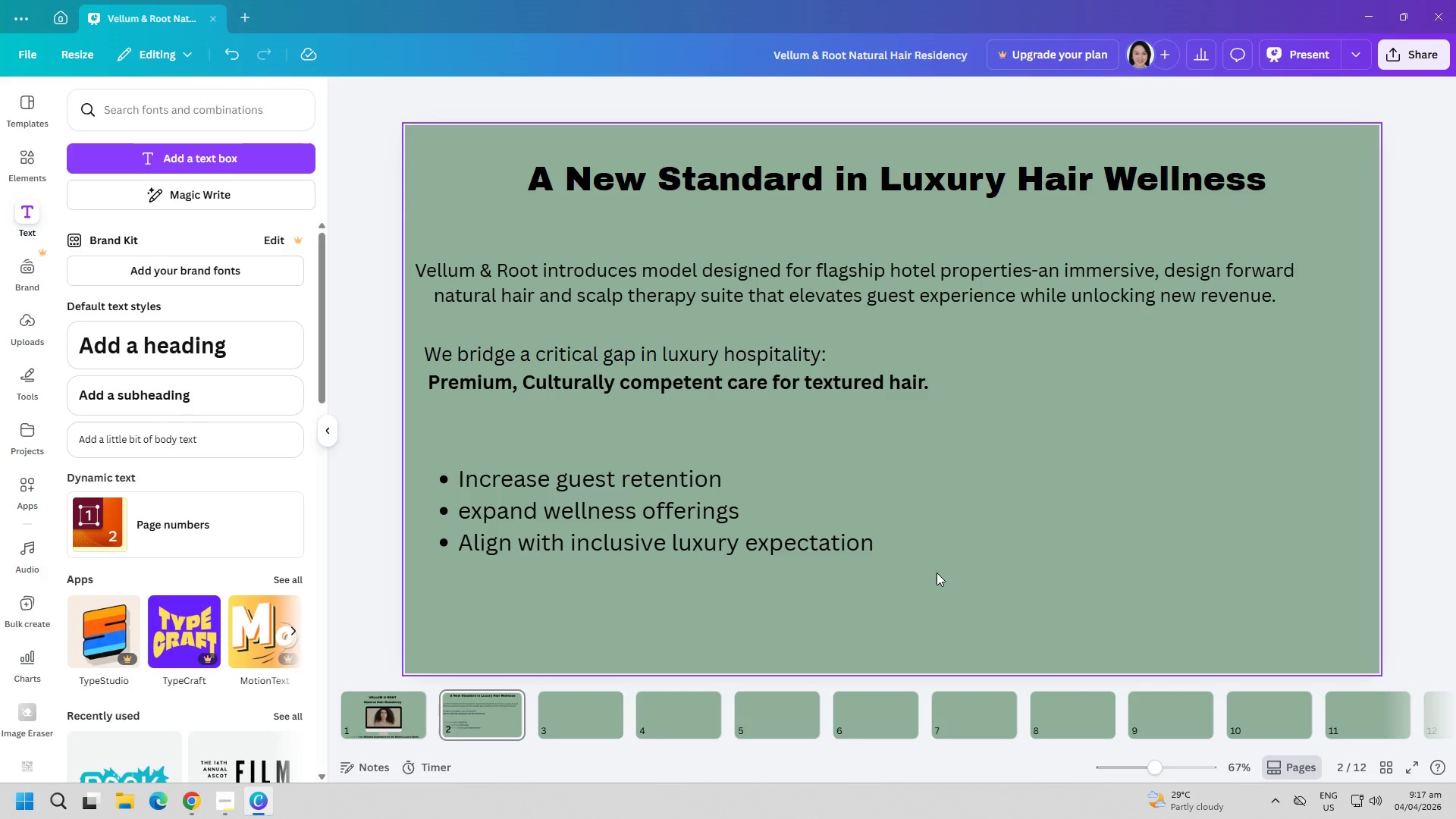 
left_click([366, 719])
 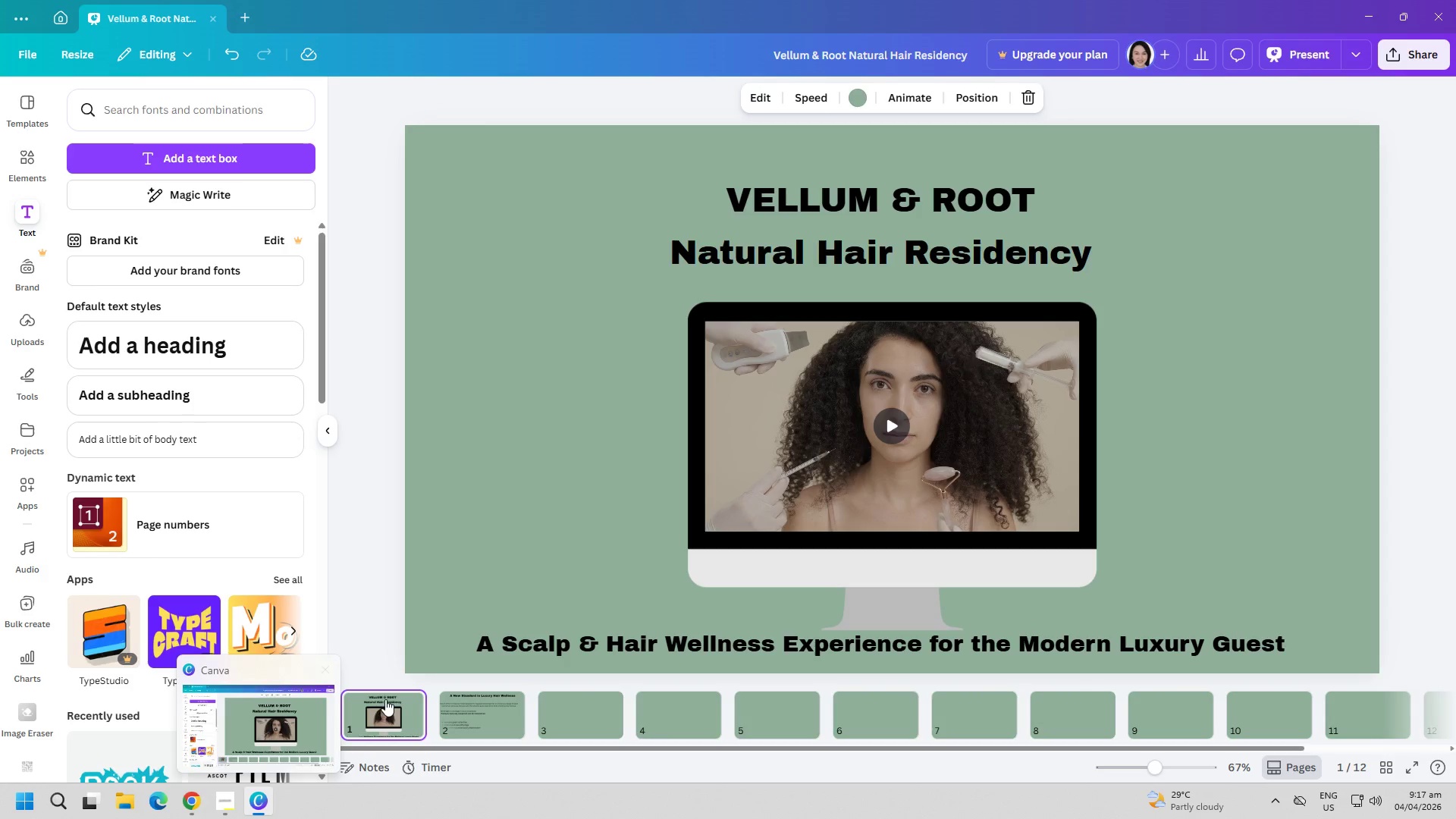 
left_click([268, 806])
 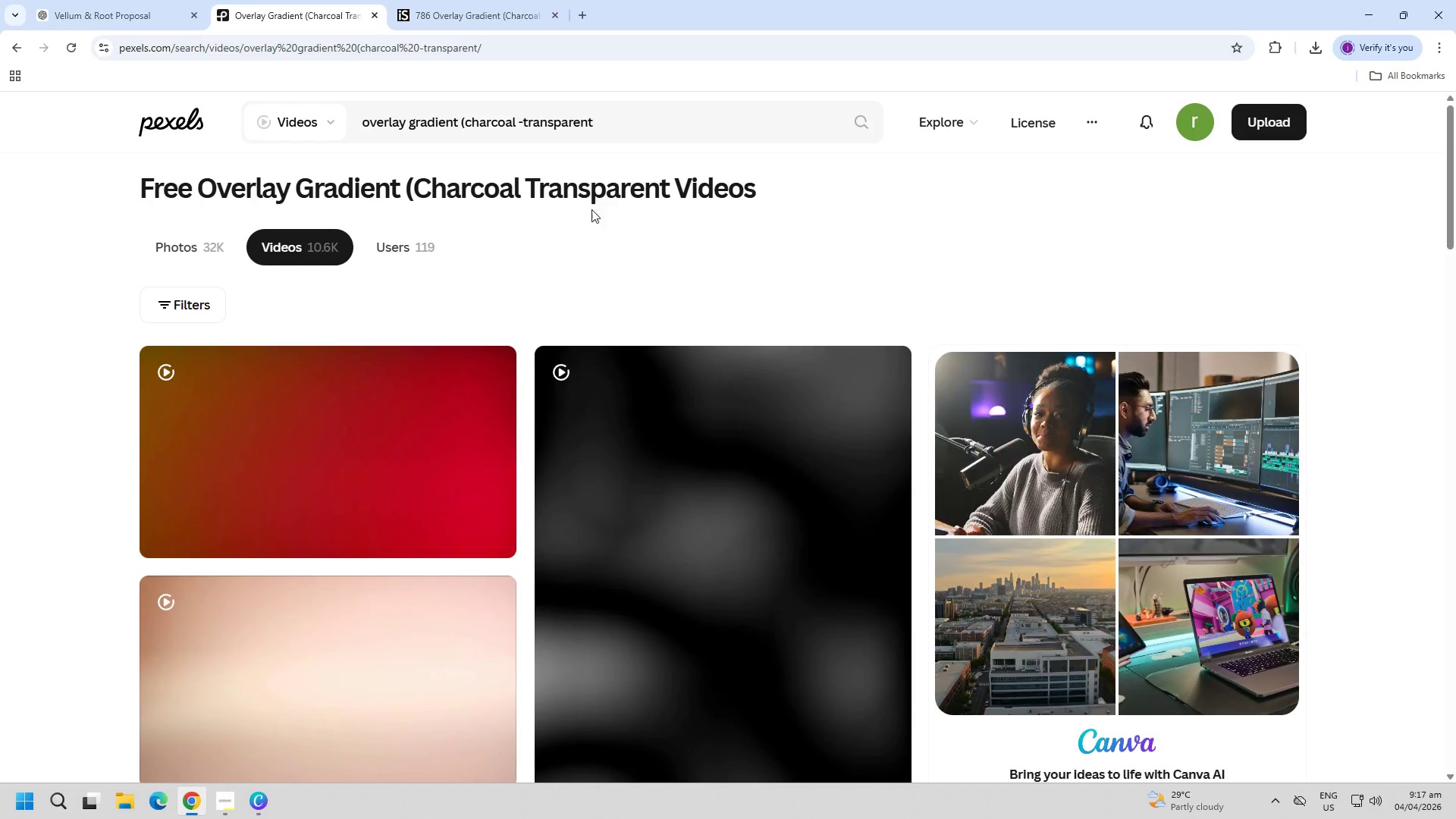 
double_click([653, 127])
 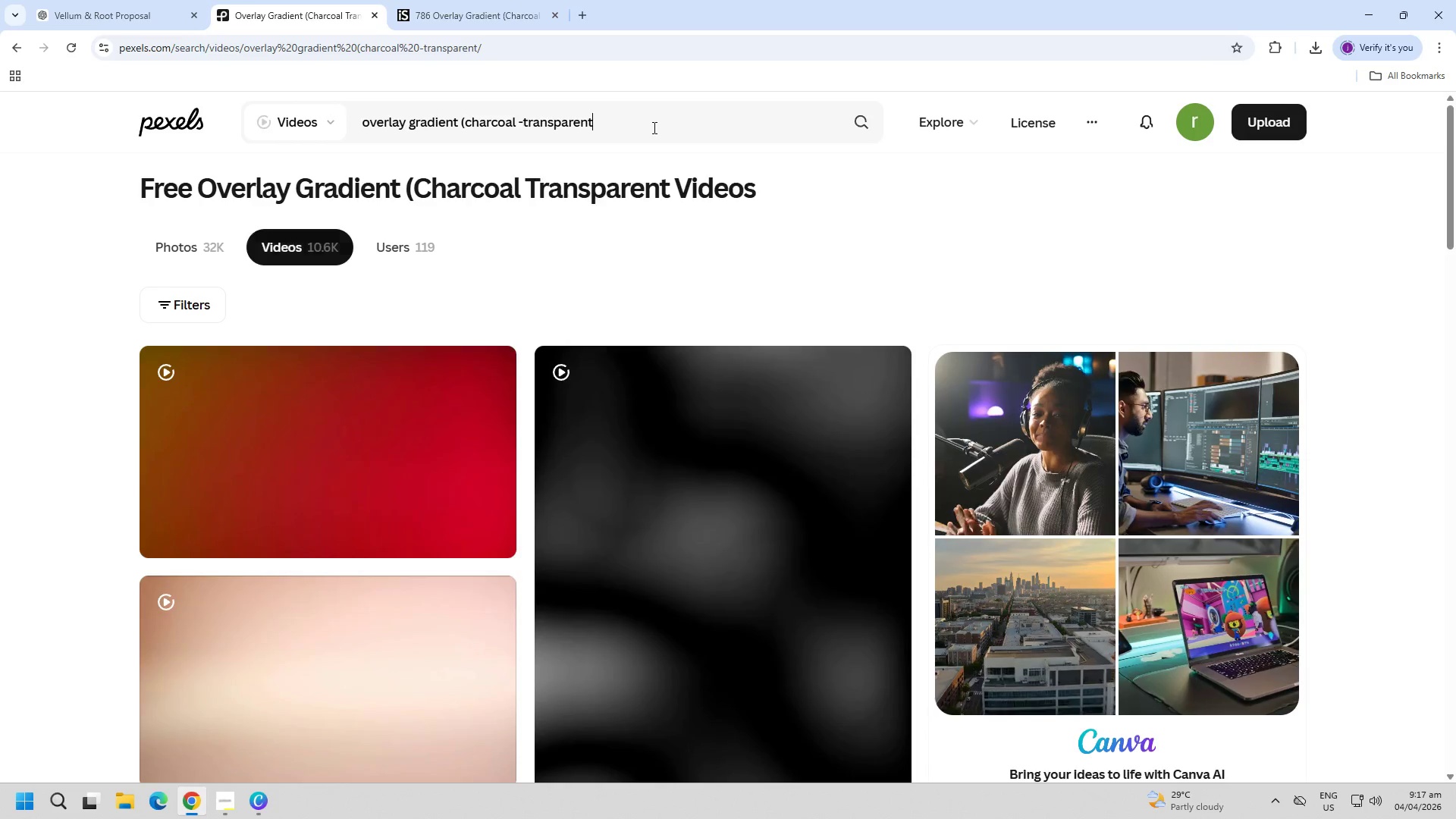 
triple_click([653, 127])
 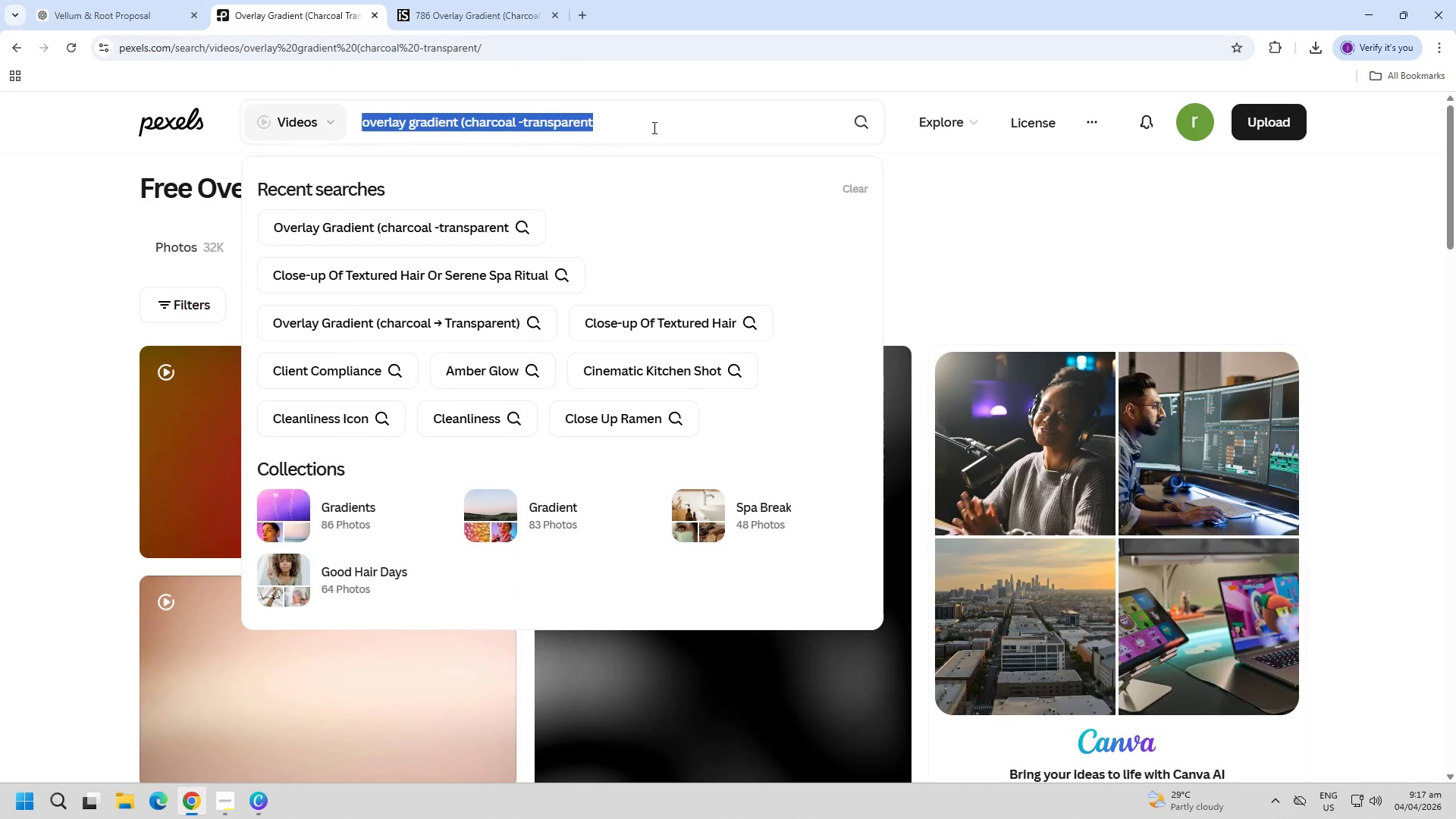 
wait(5.45)
 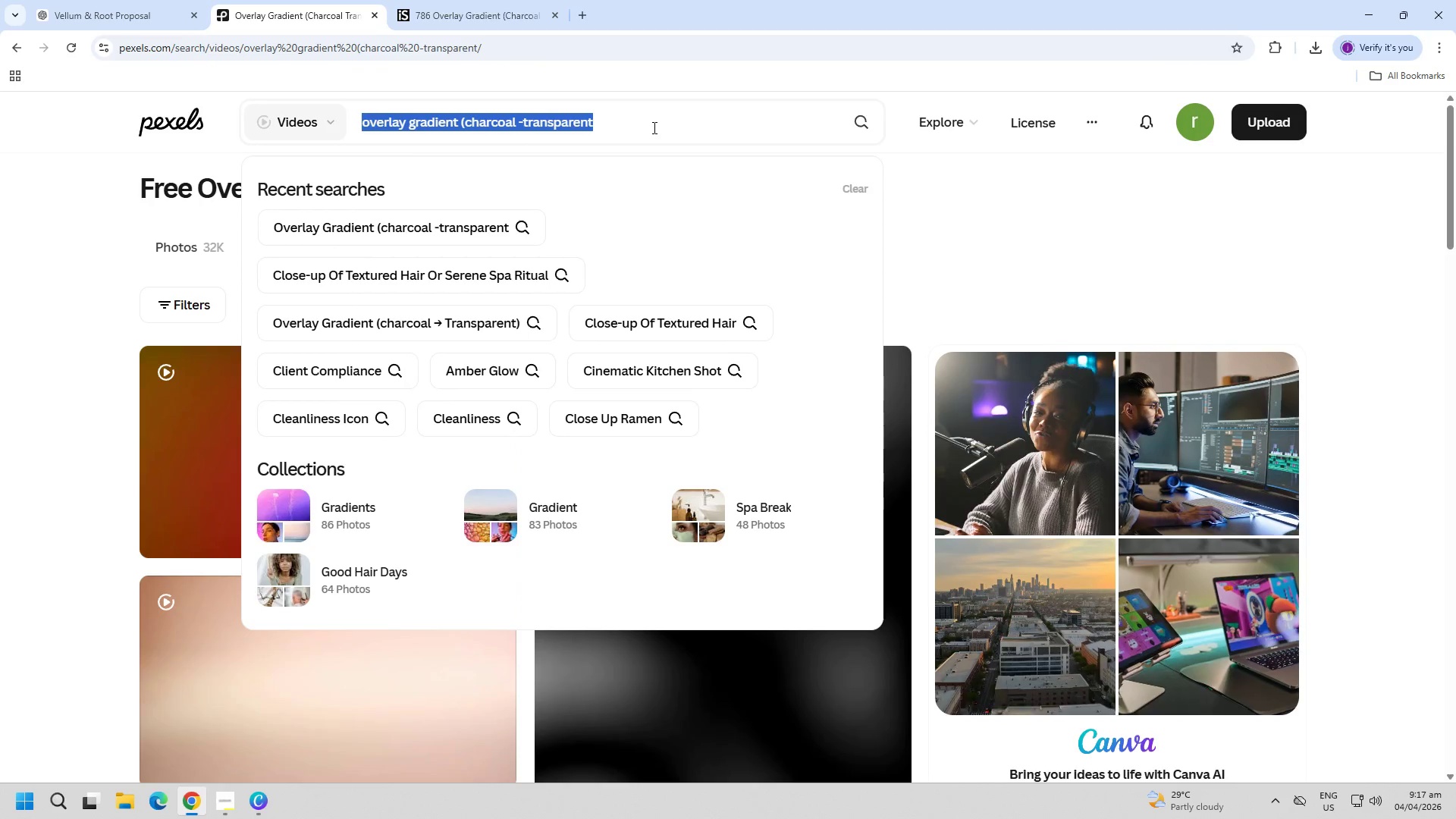 
type(close up of tes)
key(Backspace)
type(xtured hair or serene spa t)
key(Backspace)
type(ritual)
 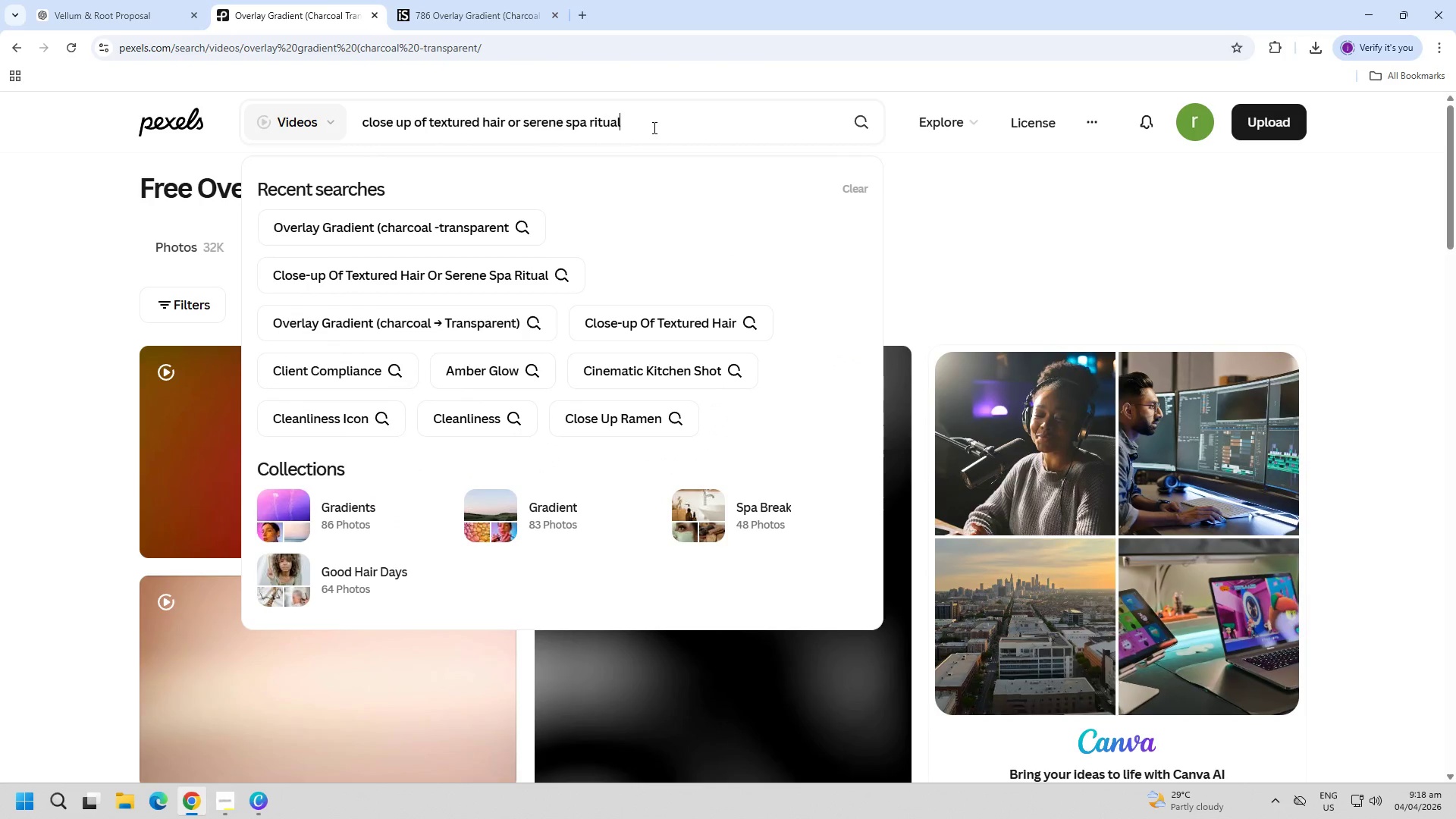 
key(Enter)
 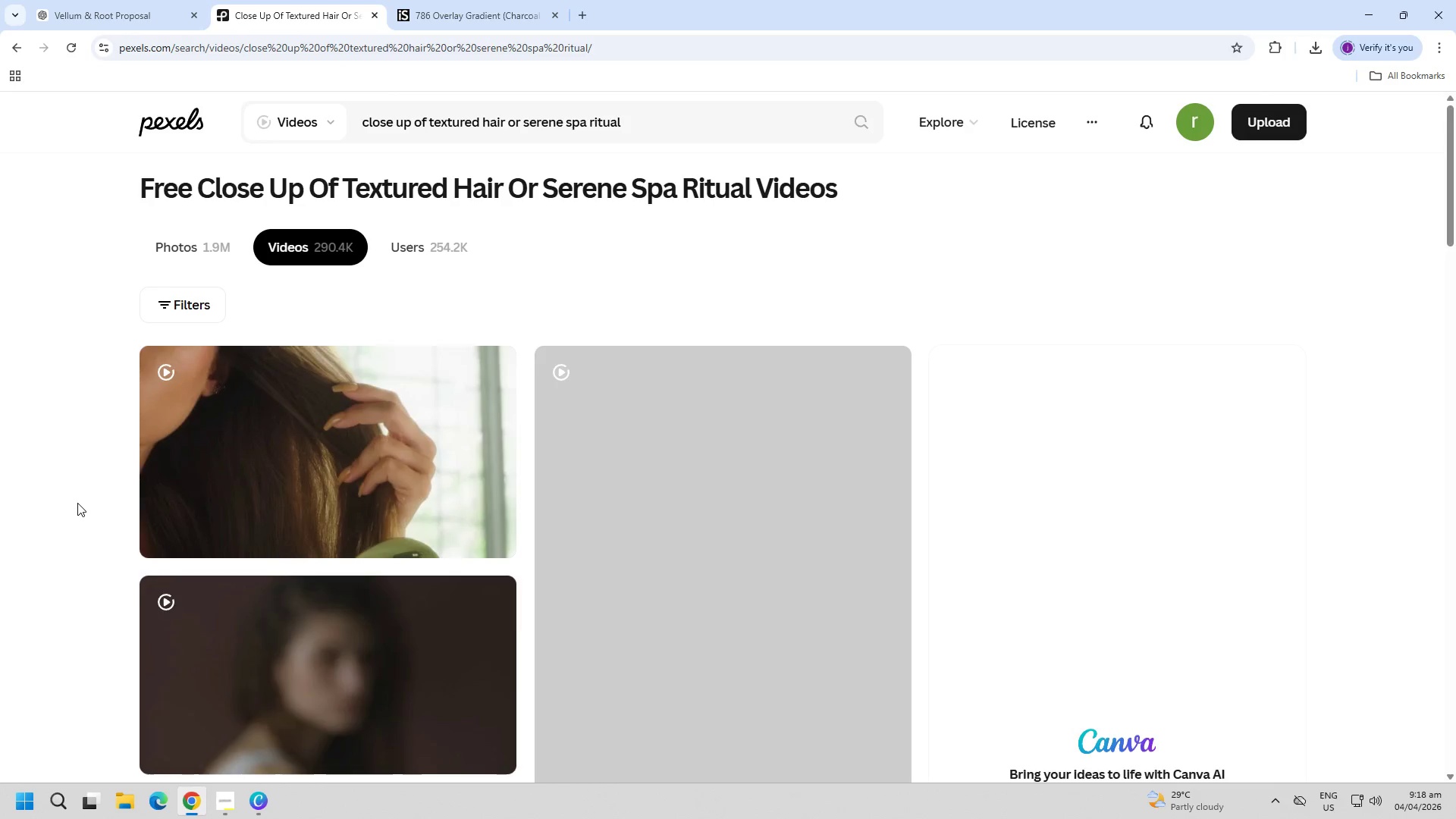 
scroll: coordinate [403, 519], scroll_direction: down, amount: 5.0
 